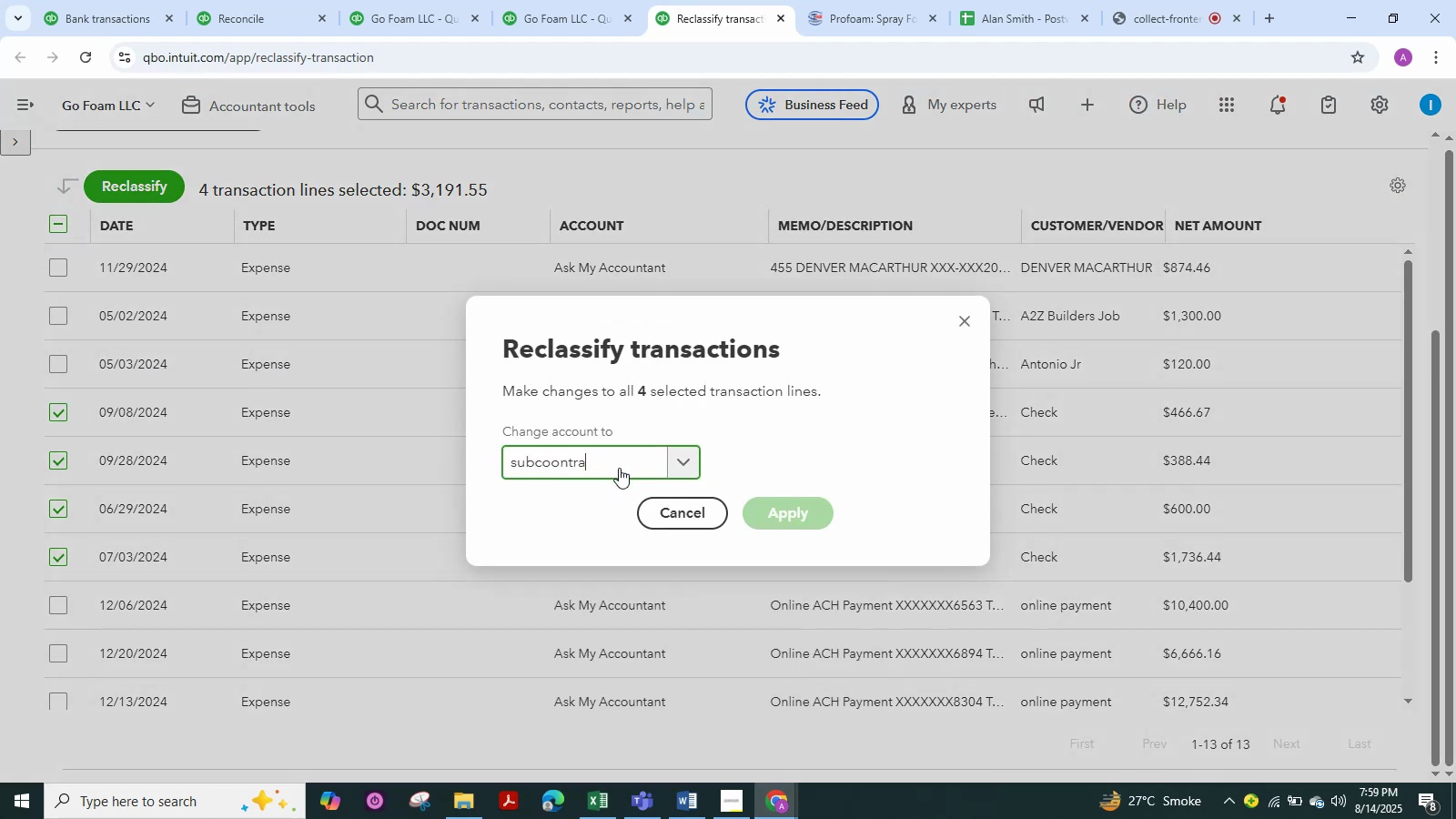 
key(Backspace)
 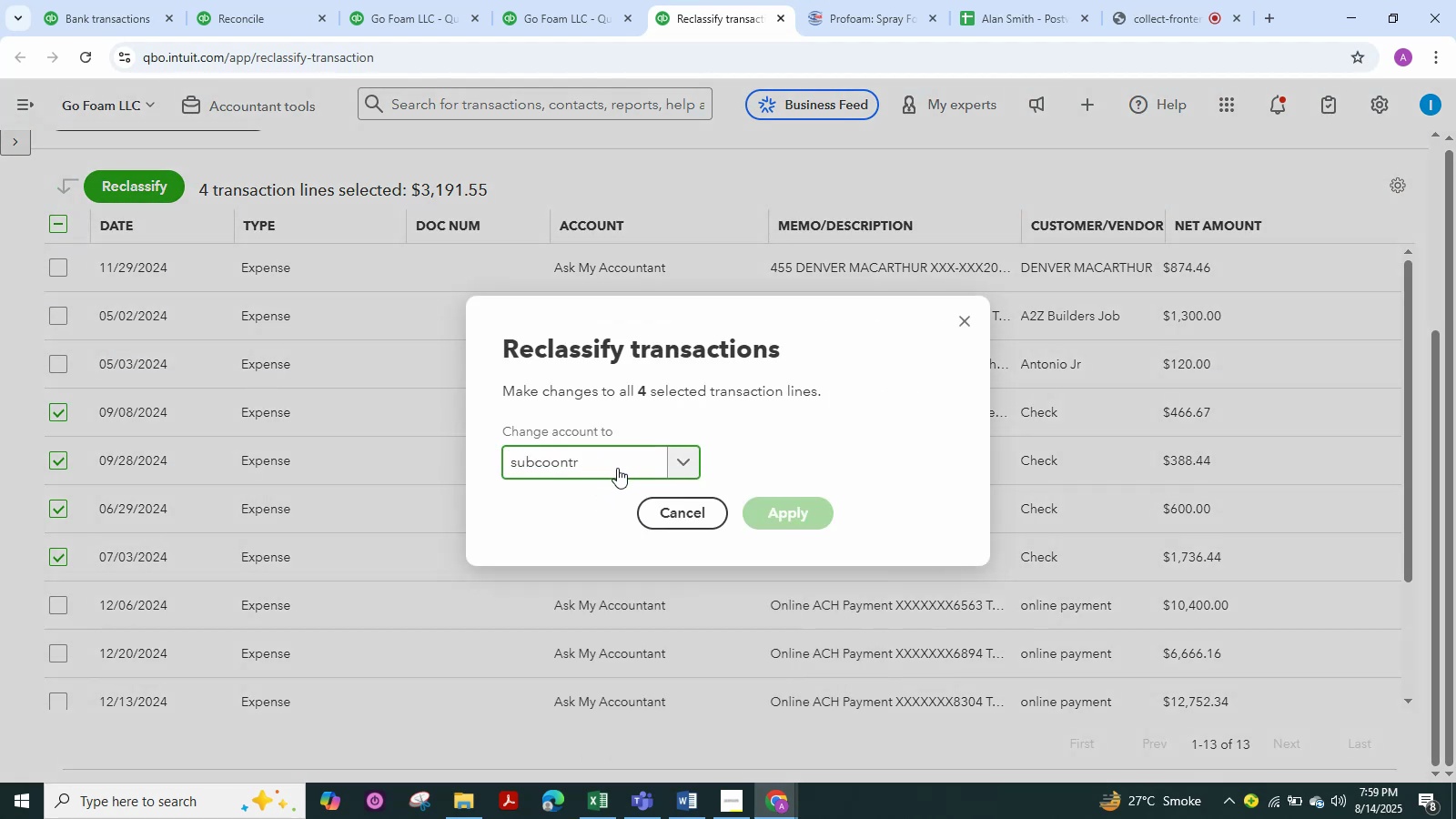 
key(Backspace)
 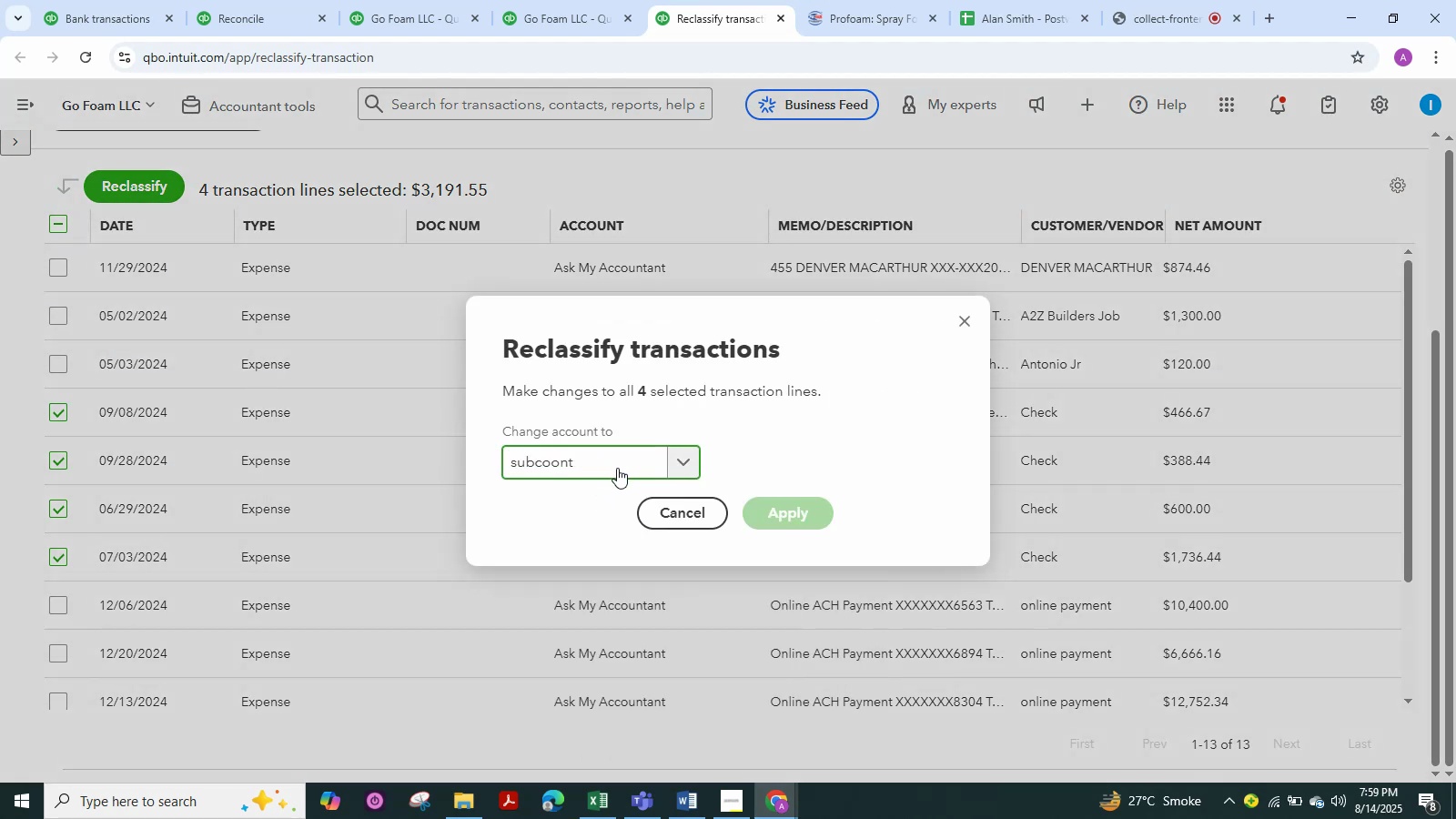 
key(Backspace)
 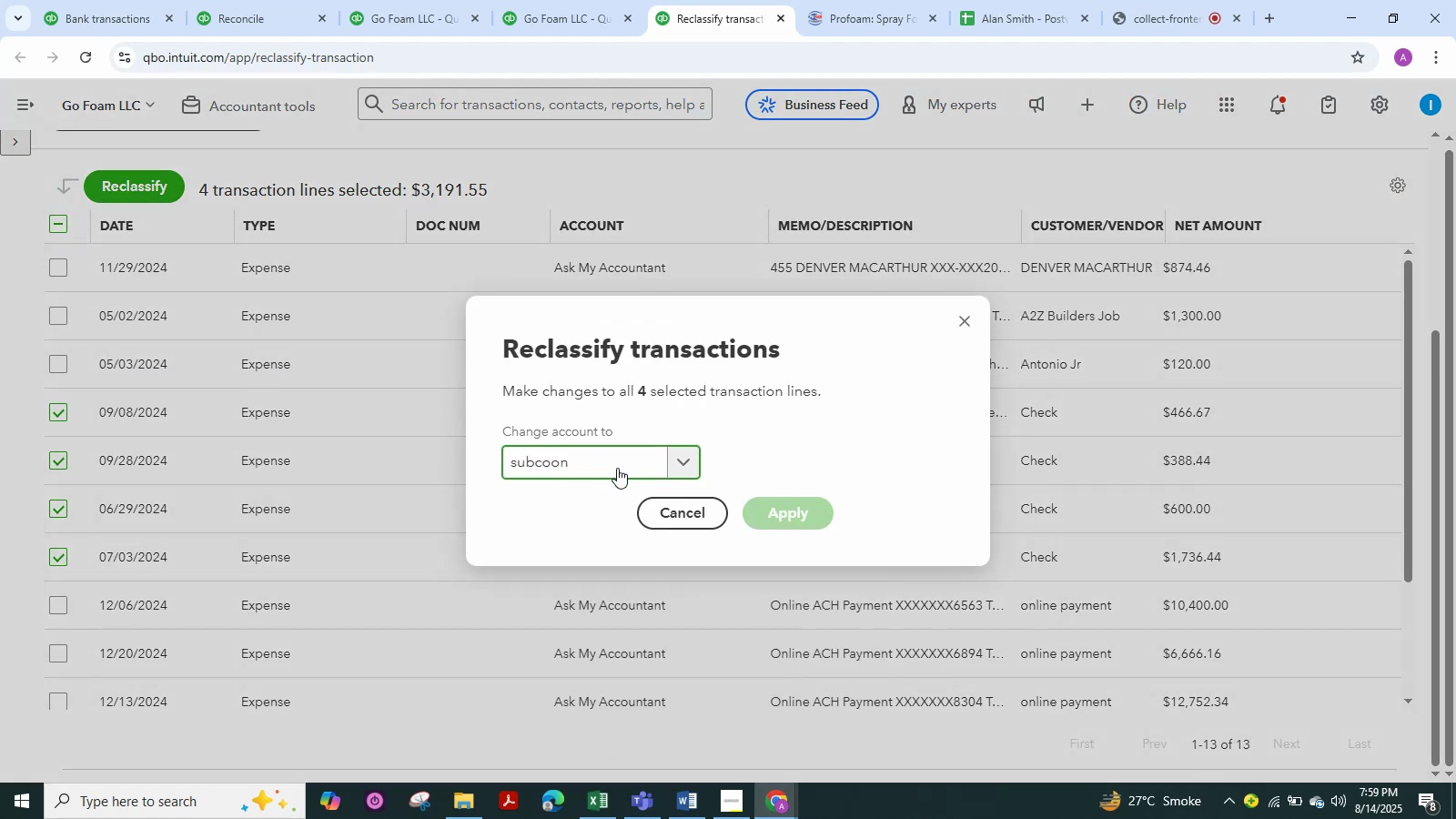 
key(Backspace)
 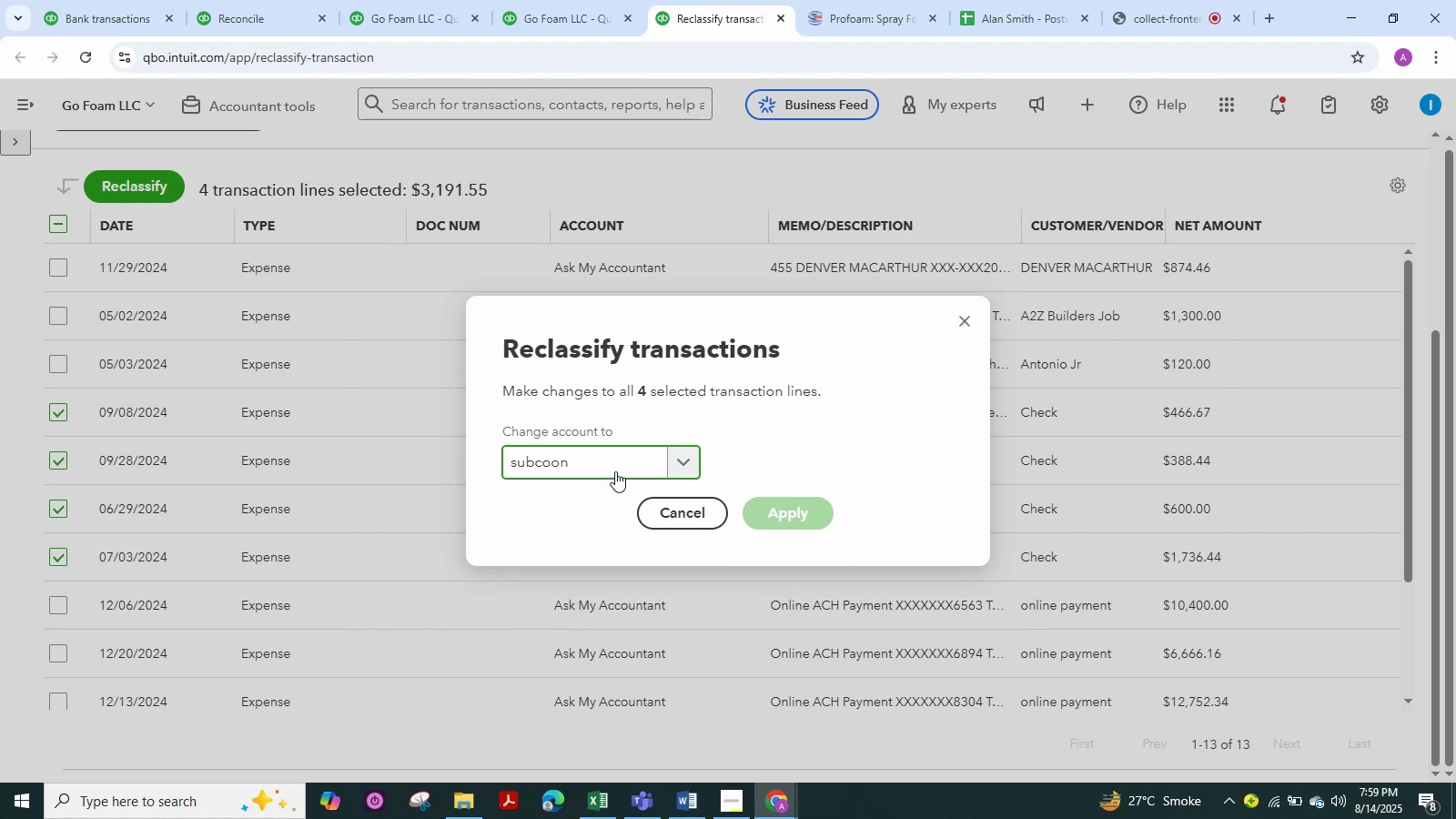 
key(Backspace)
 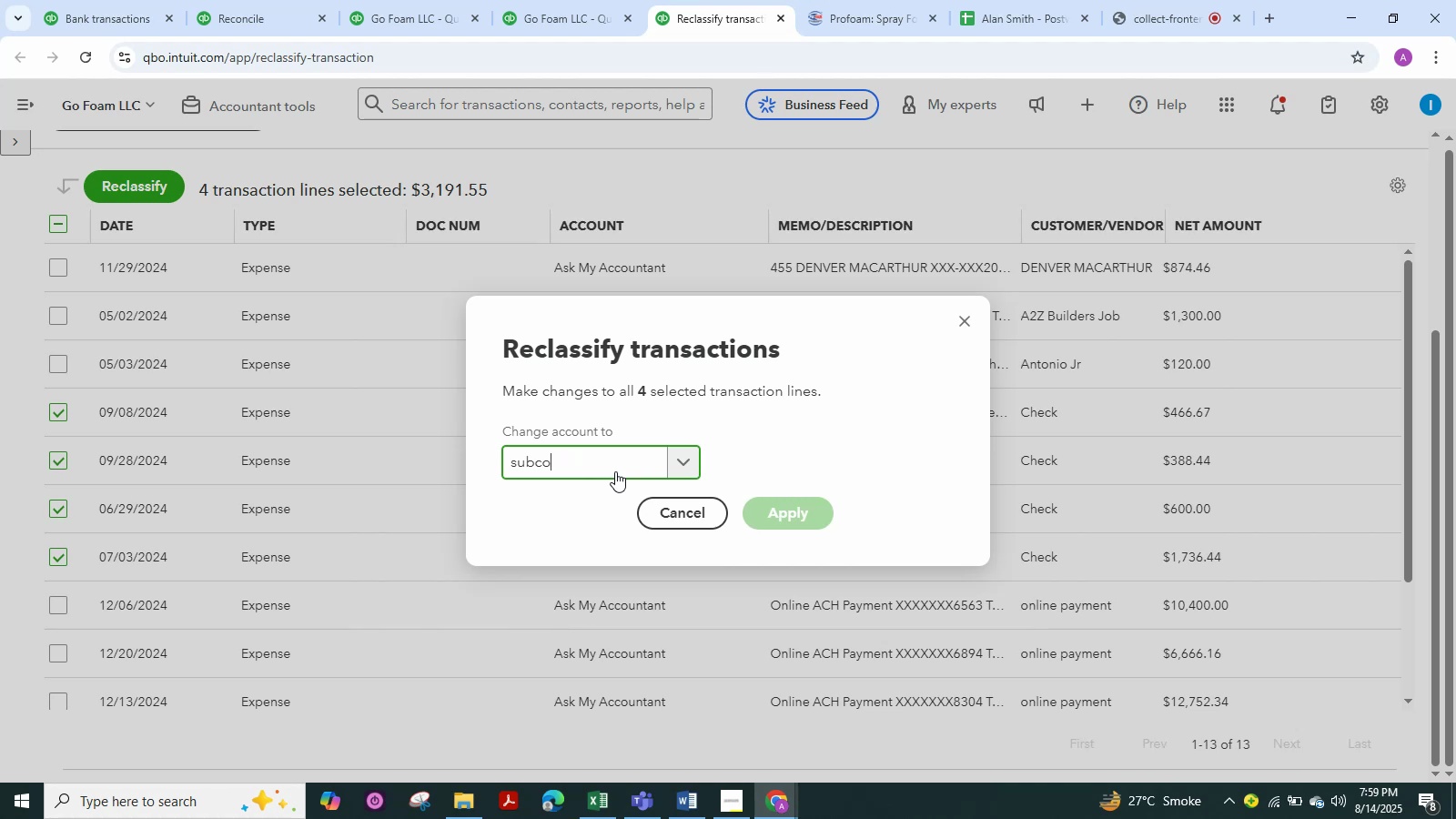 
key(Backspace)
 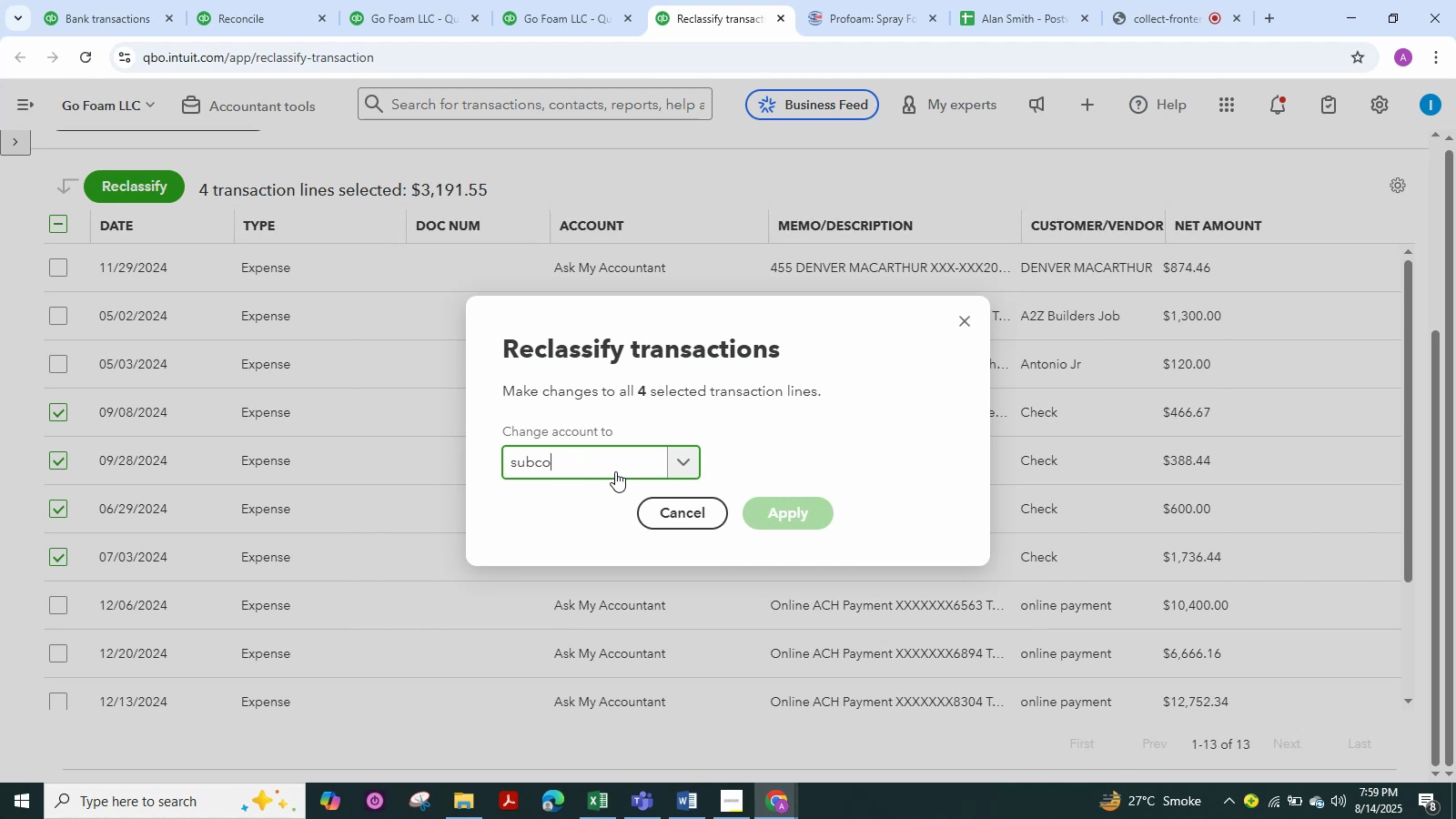 
key(N)
 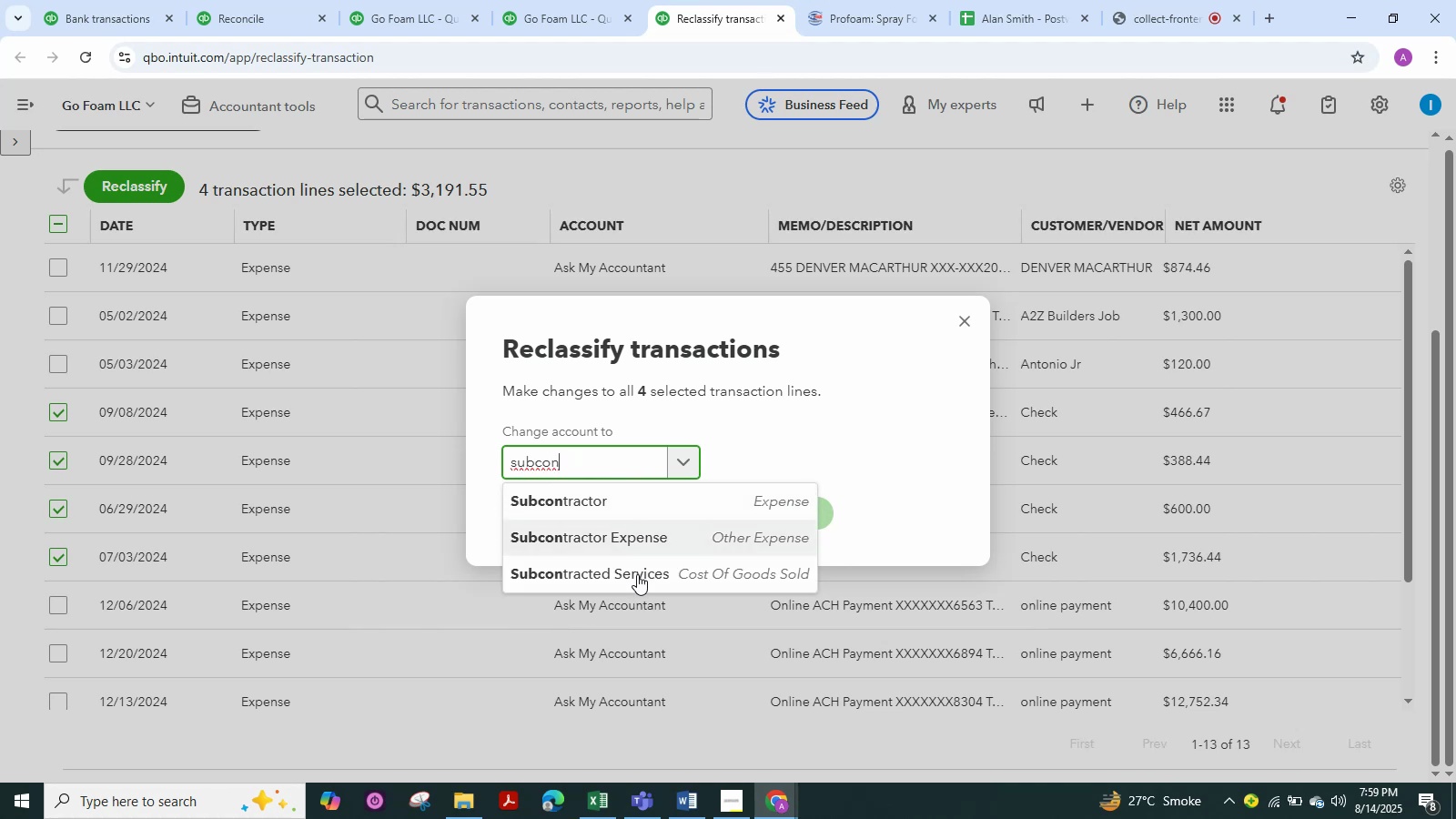 
left_click([638, 575])
 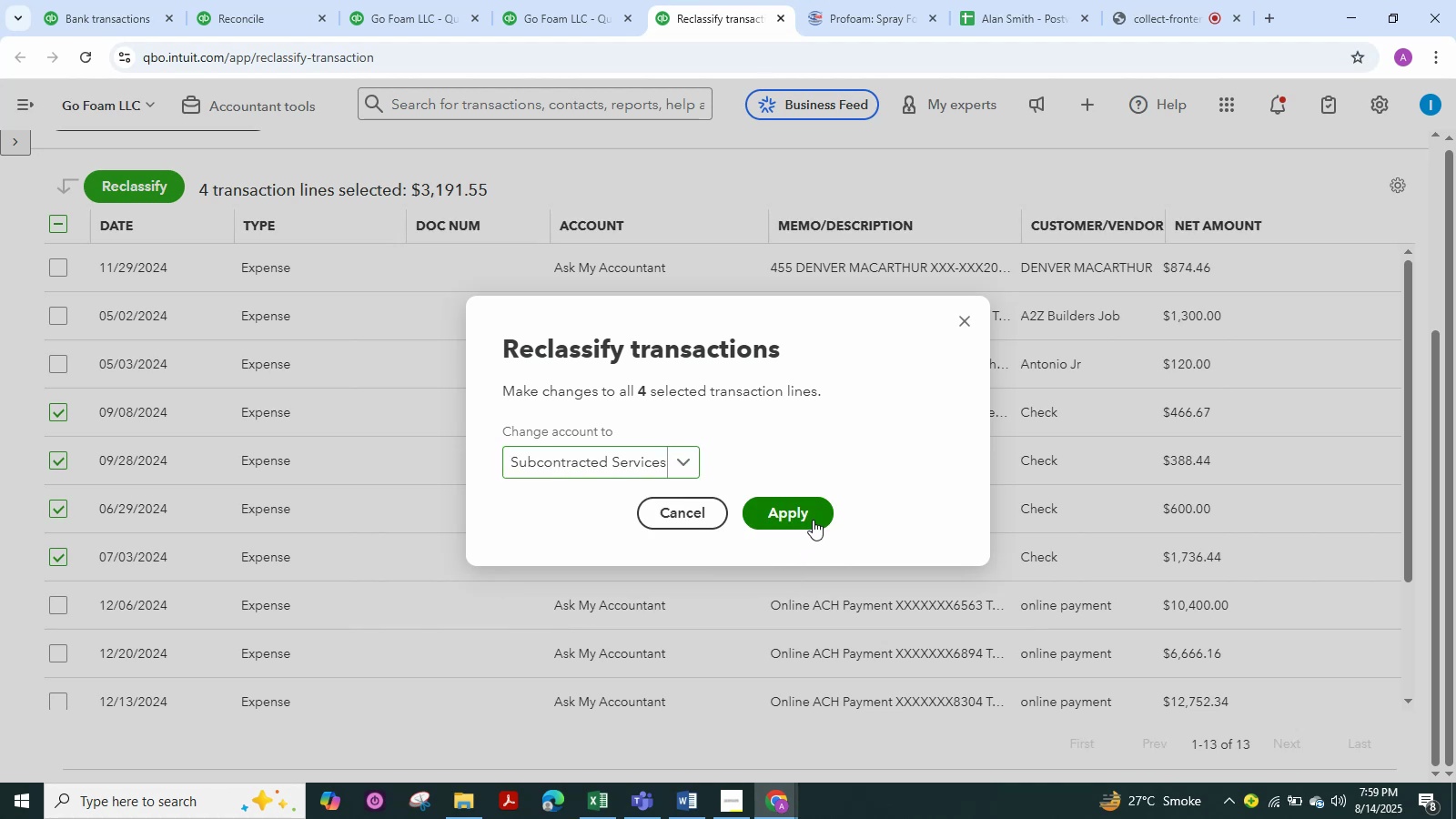 
left_click([813, 520])
 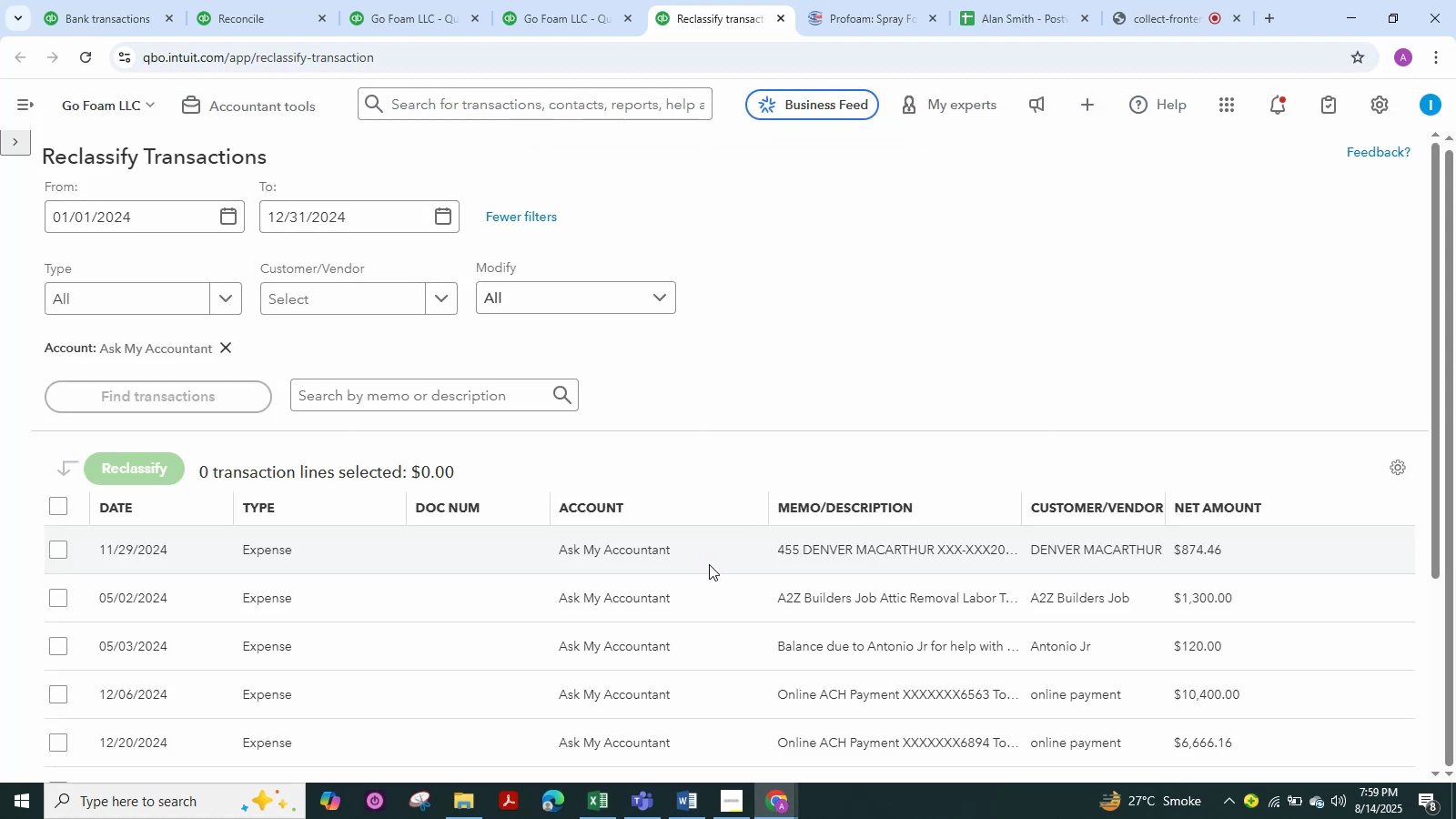 
wait(7.35)
 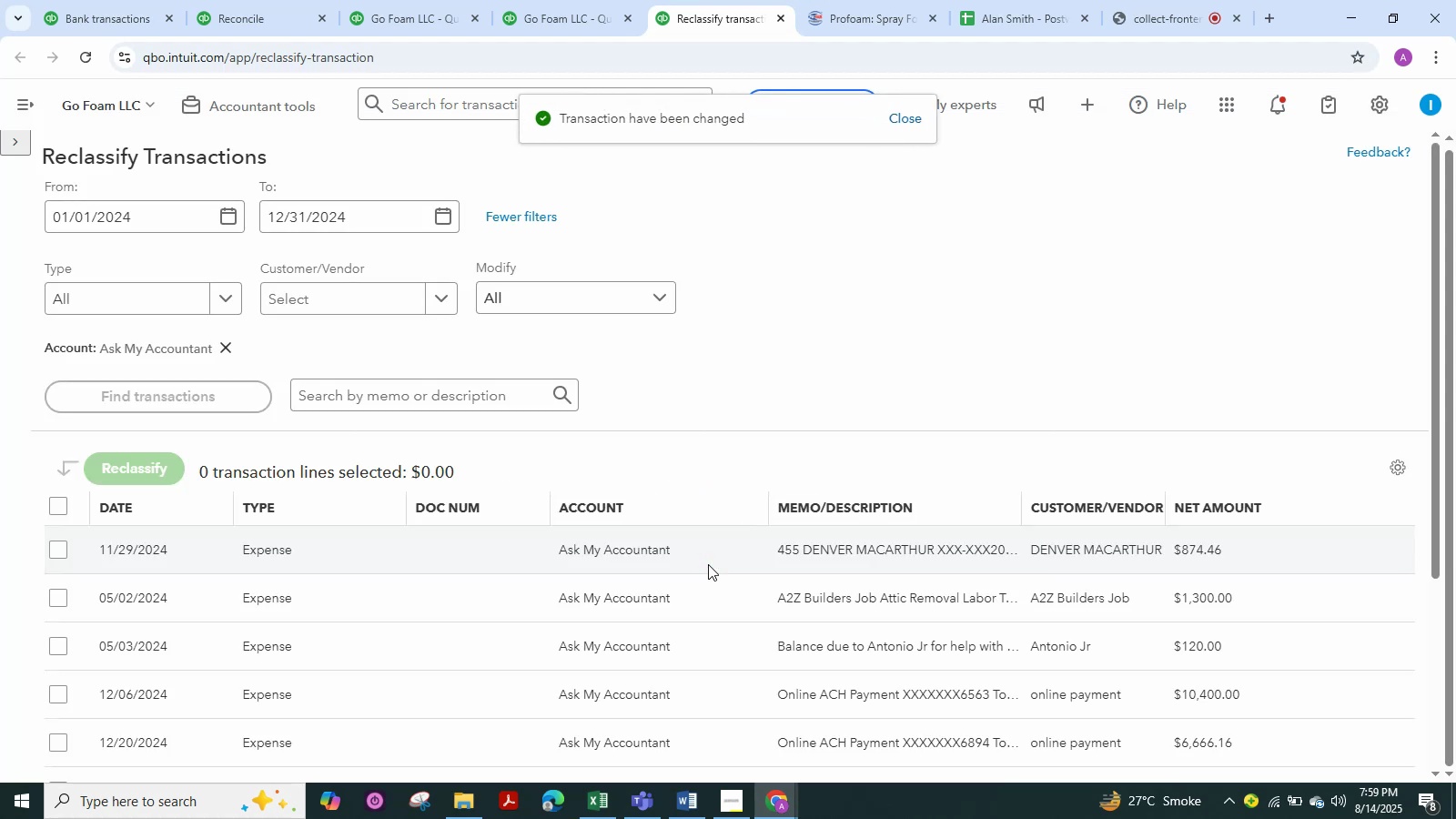 
scroll: coordinate [755, 404], scroll_direction: down, amount: 5.0
 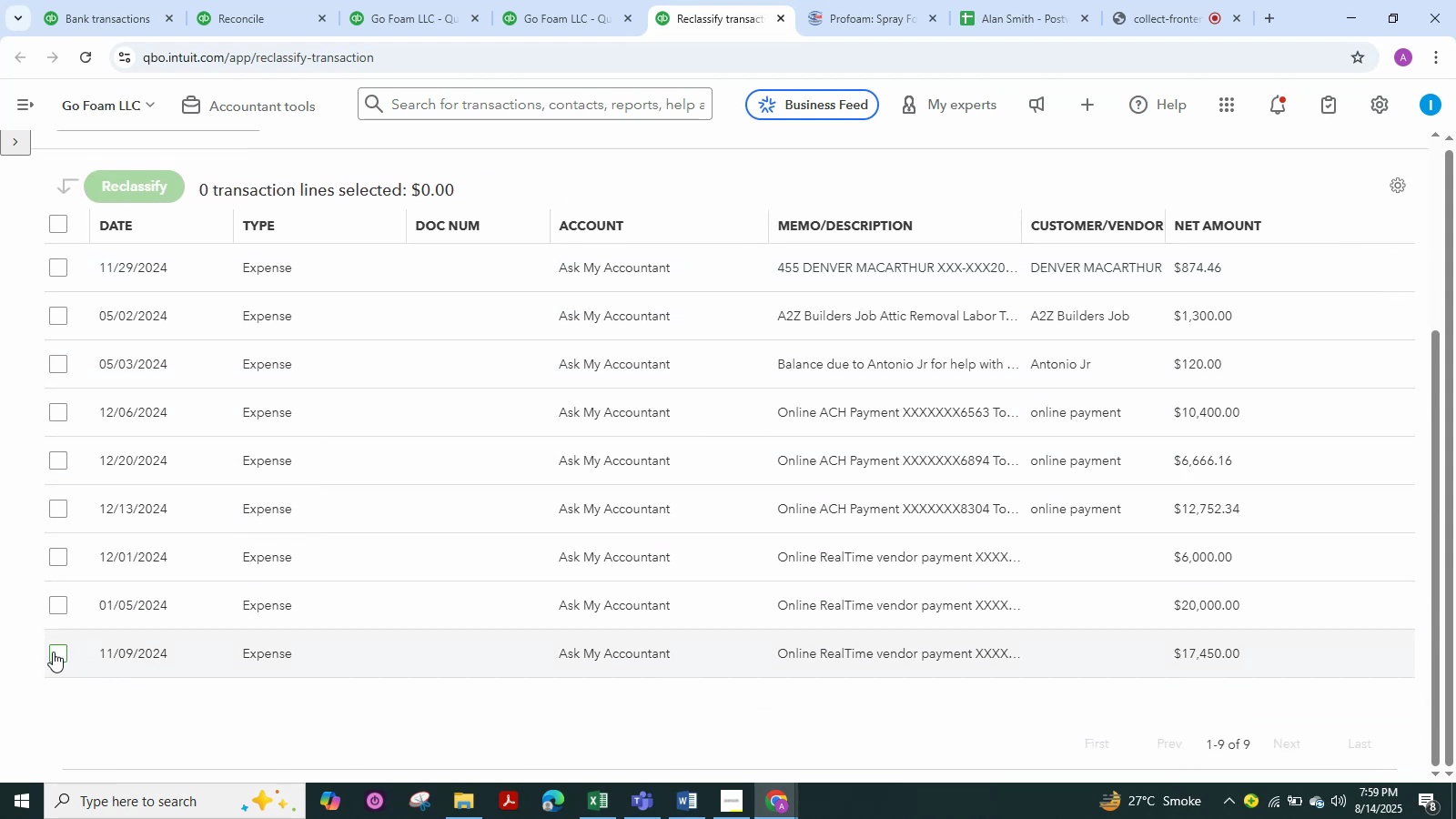 
double_click([55, 612])
 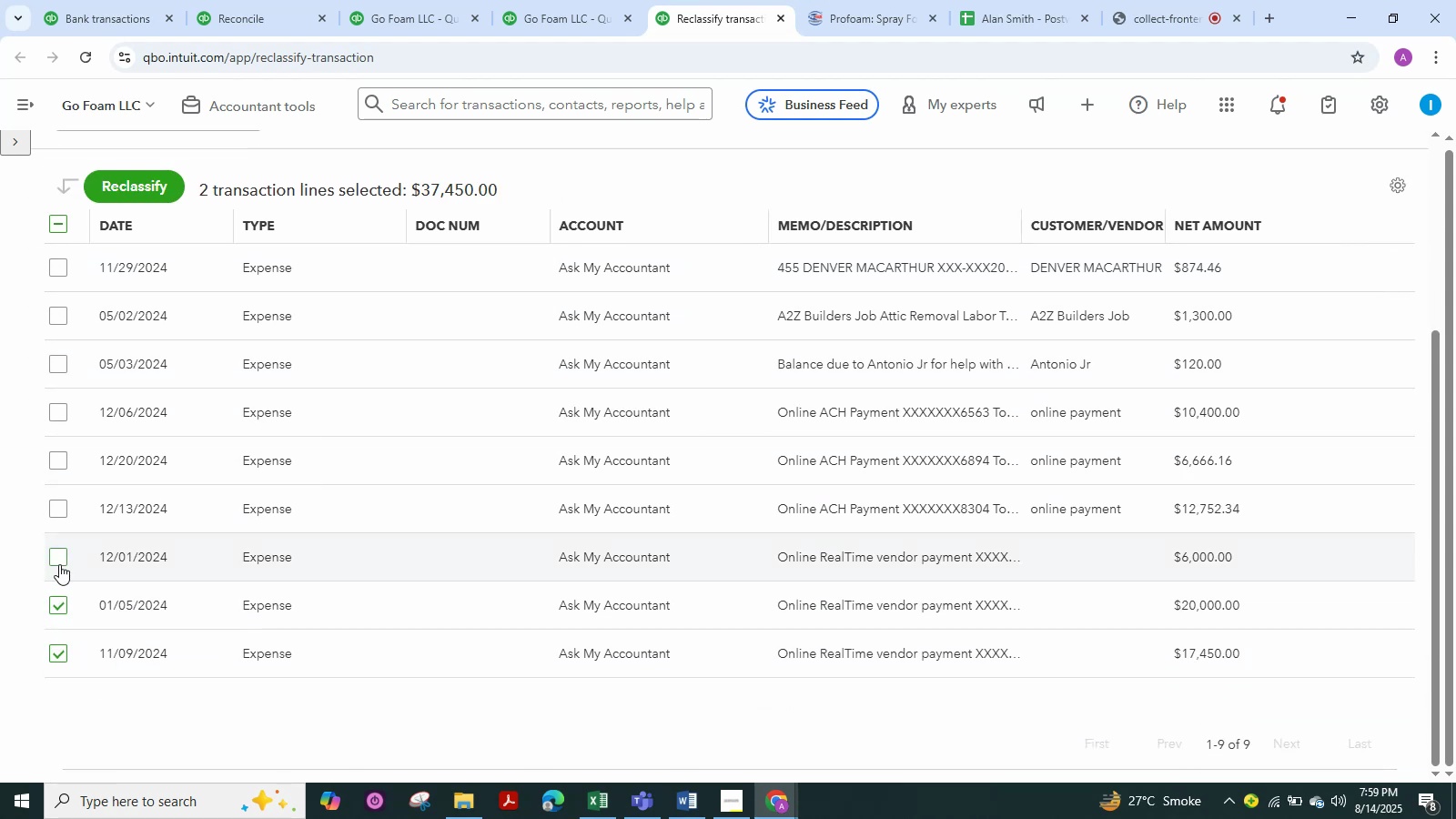 
left_click([59, 564])
 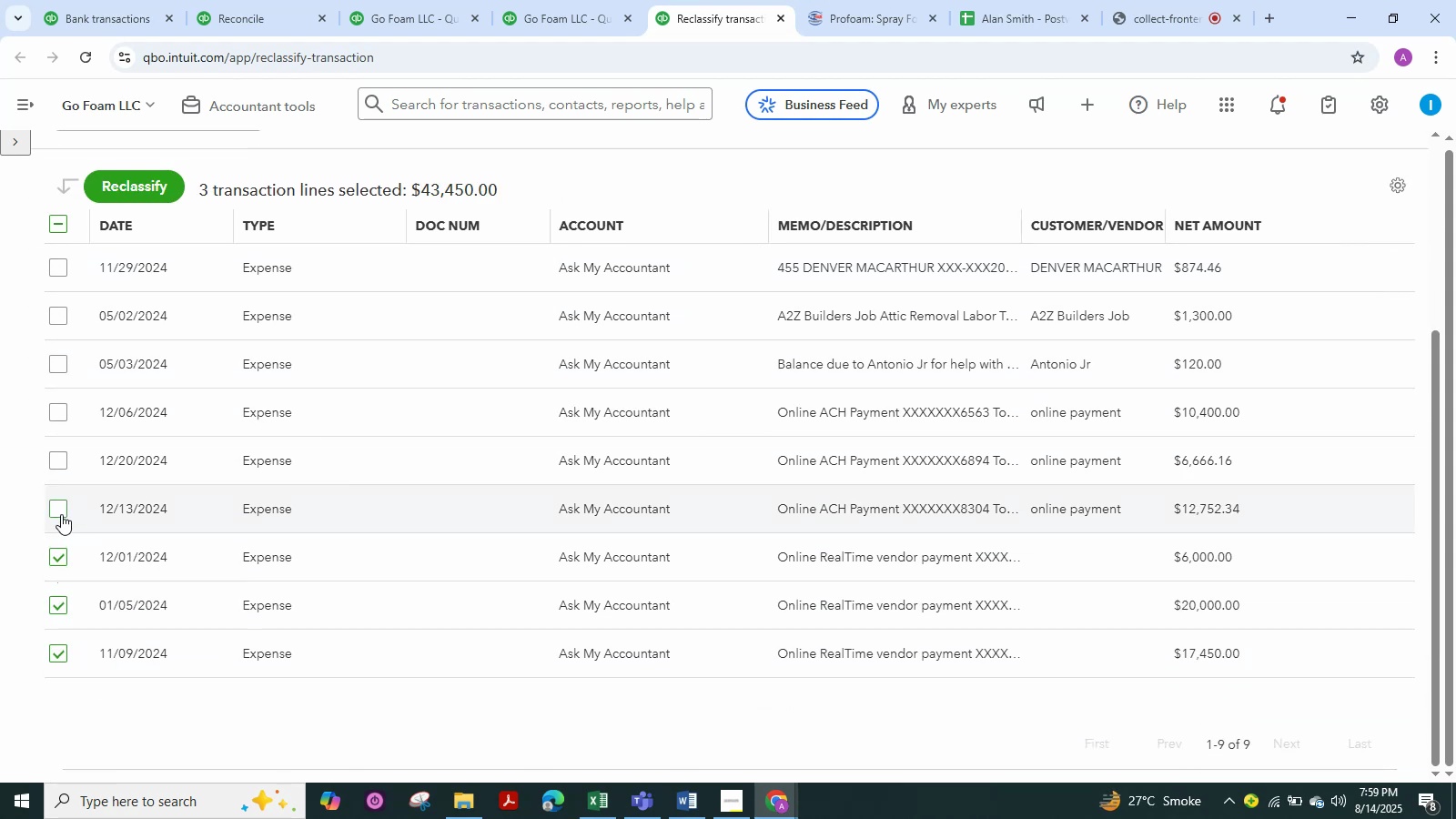 
left_click([61, 514])
 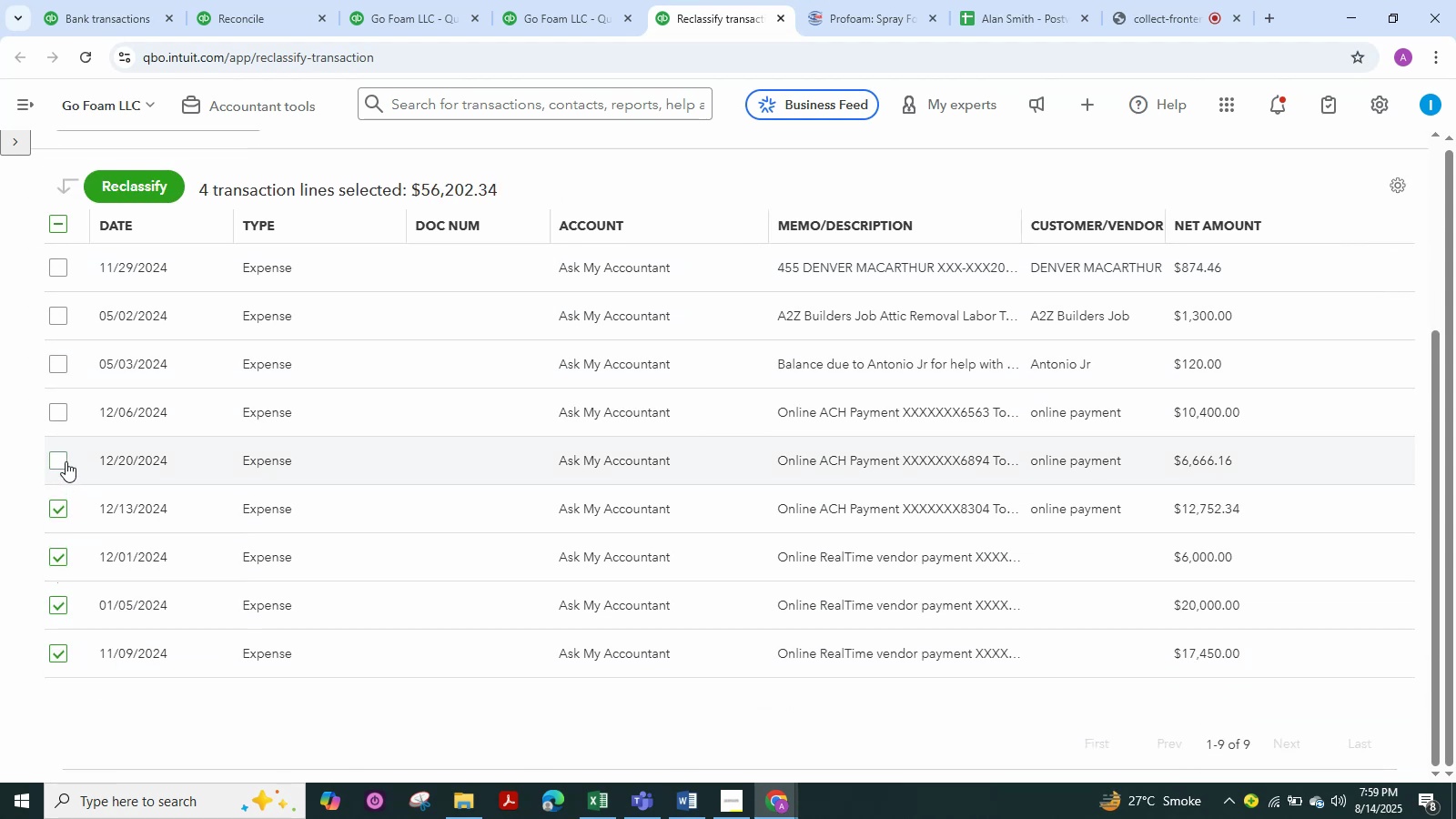 
left_click([65, 461])
 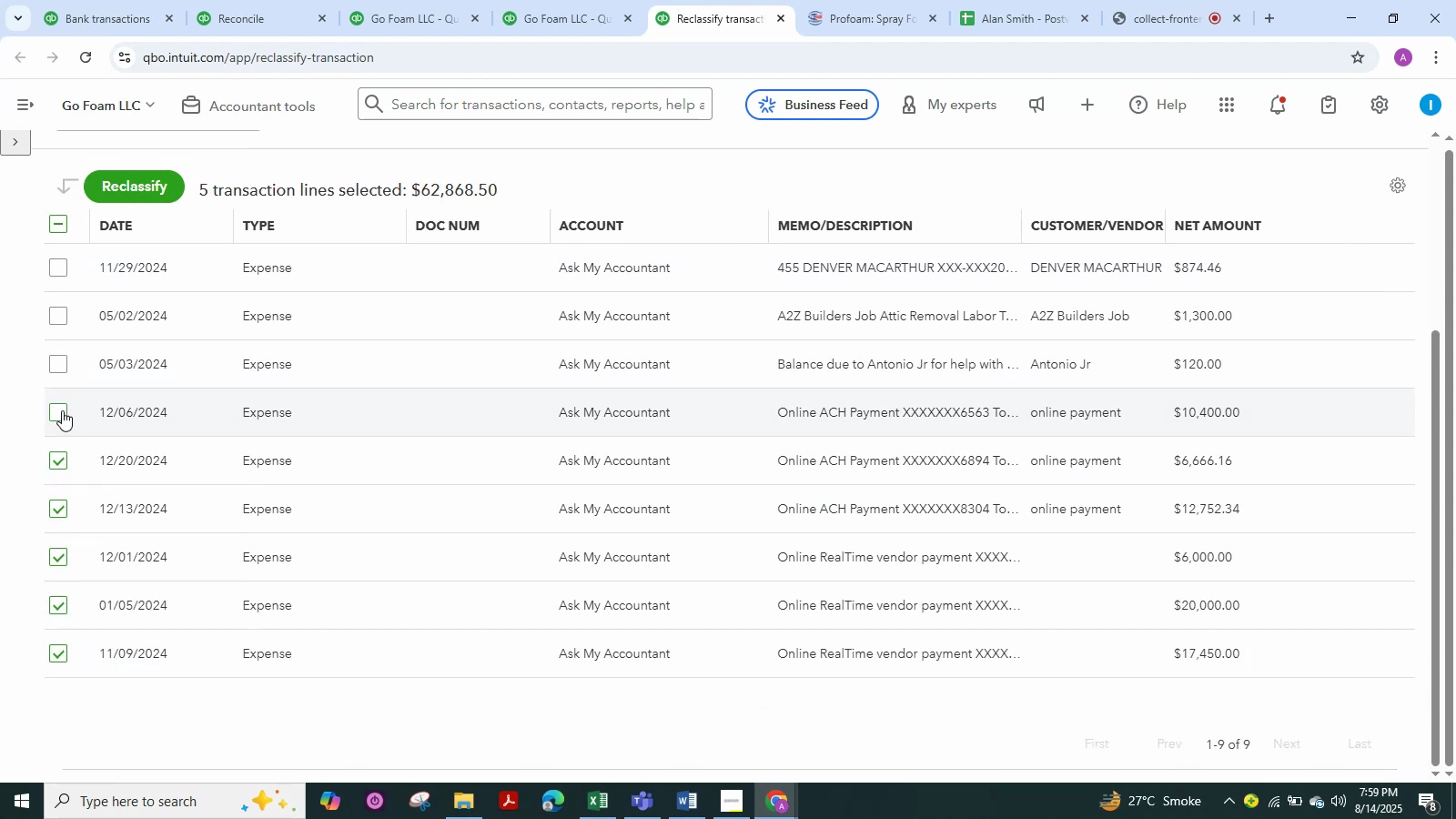 
left_click([62, 410])
 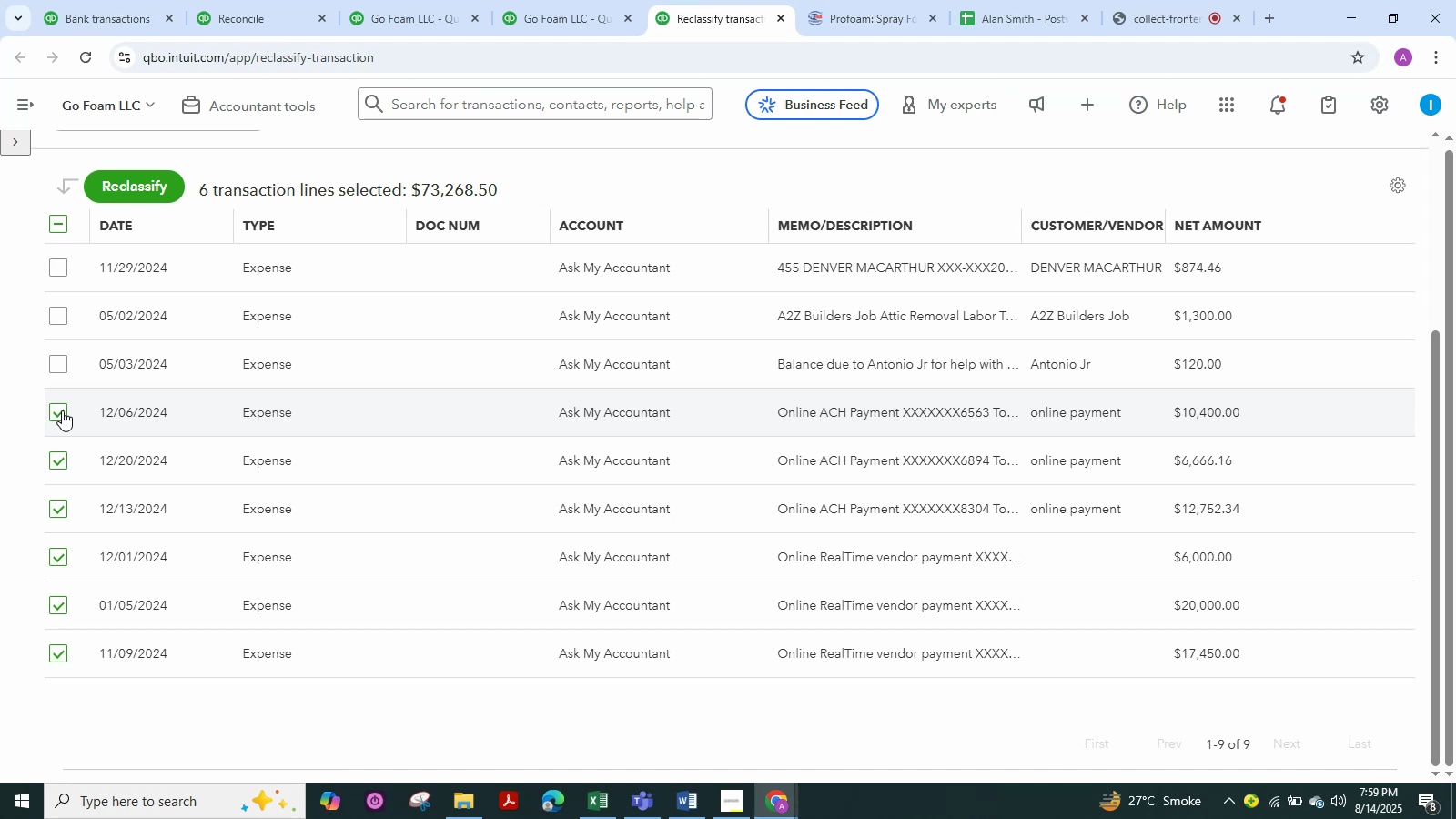 
wait(11.92)
 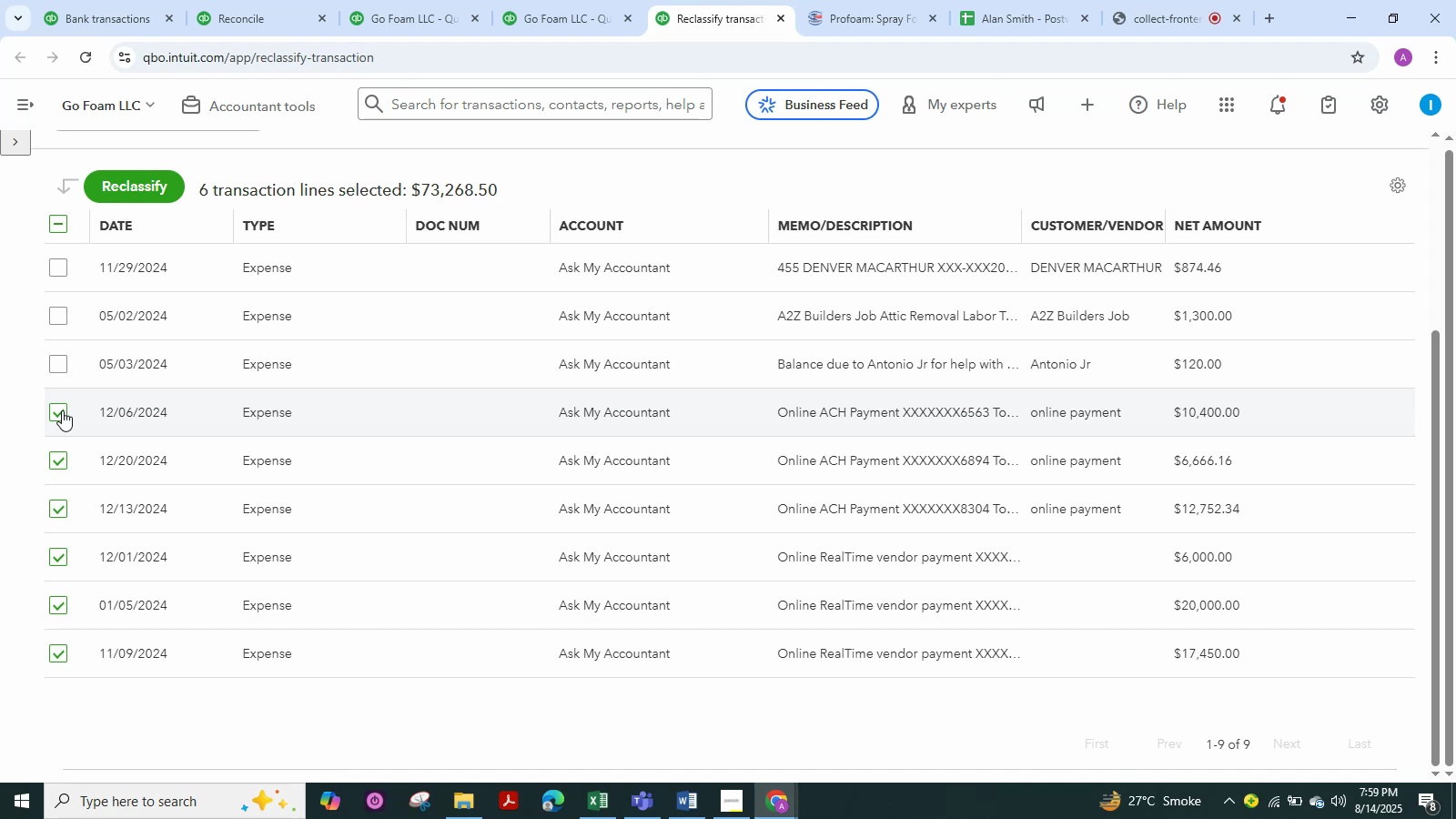 
left_click([168, 196])
 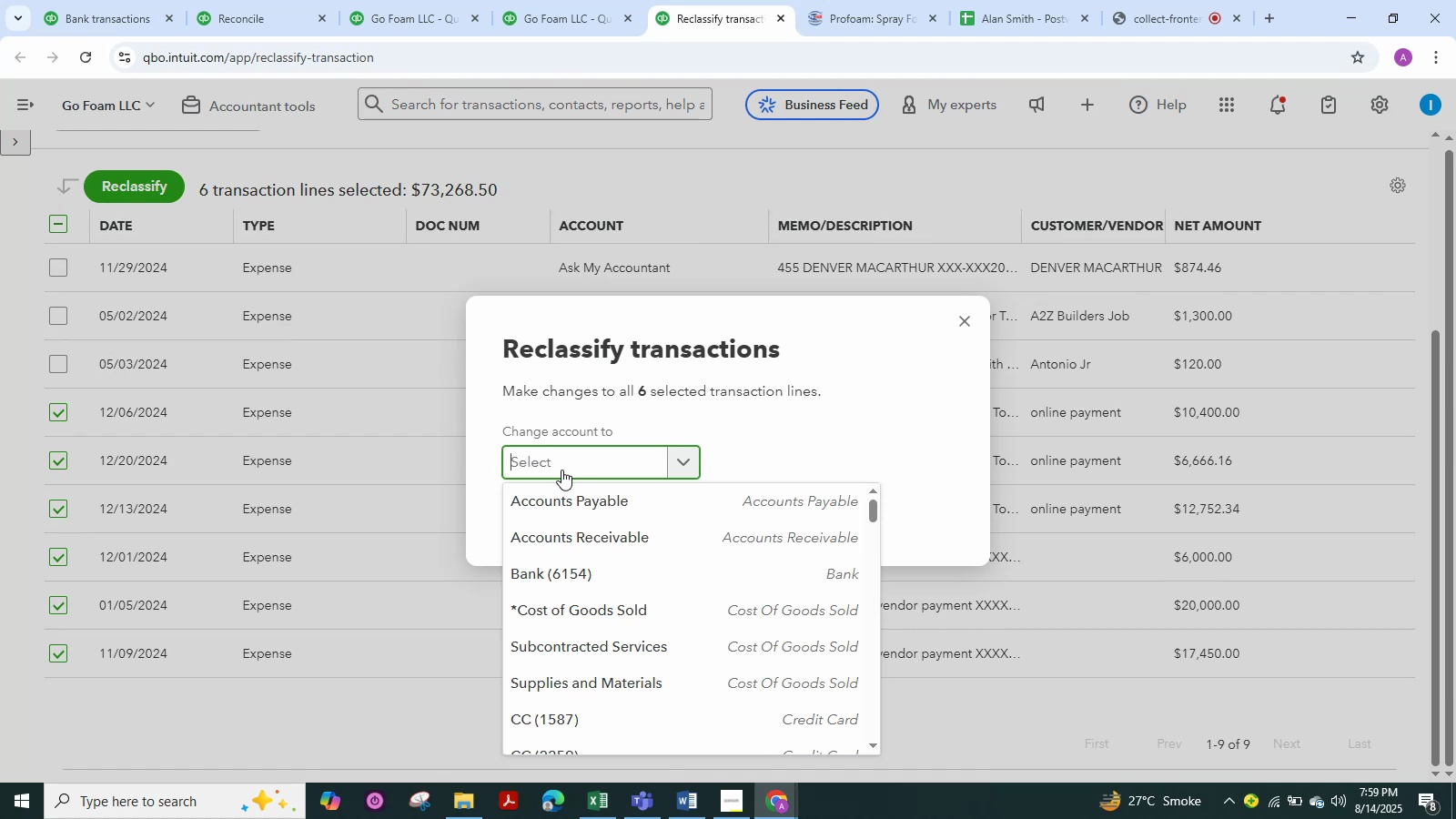 
left_click([996, 700])
 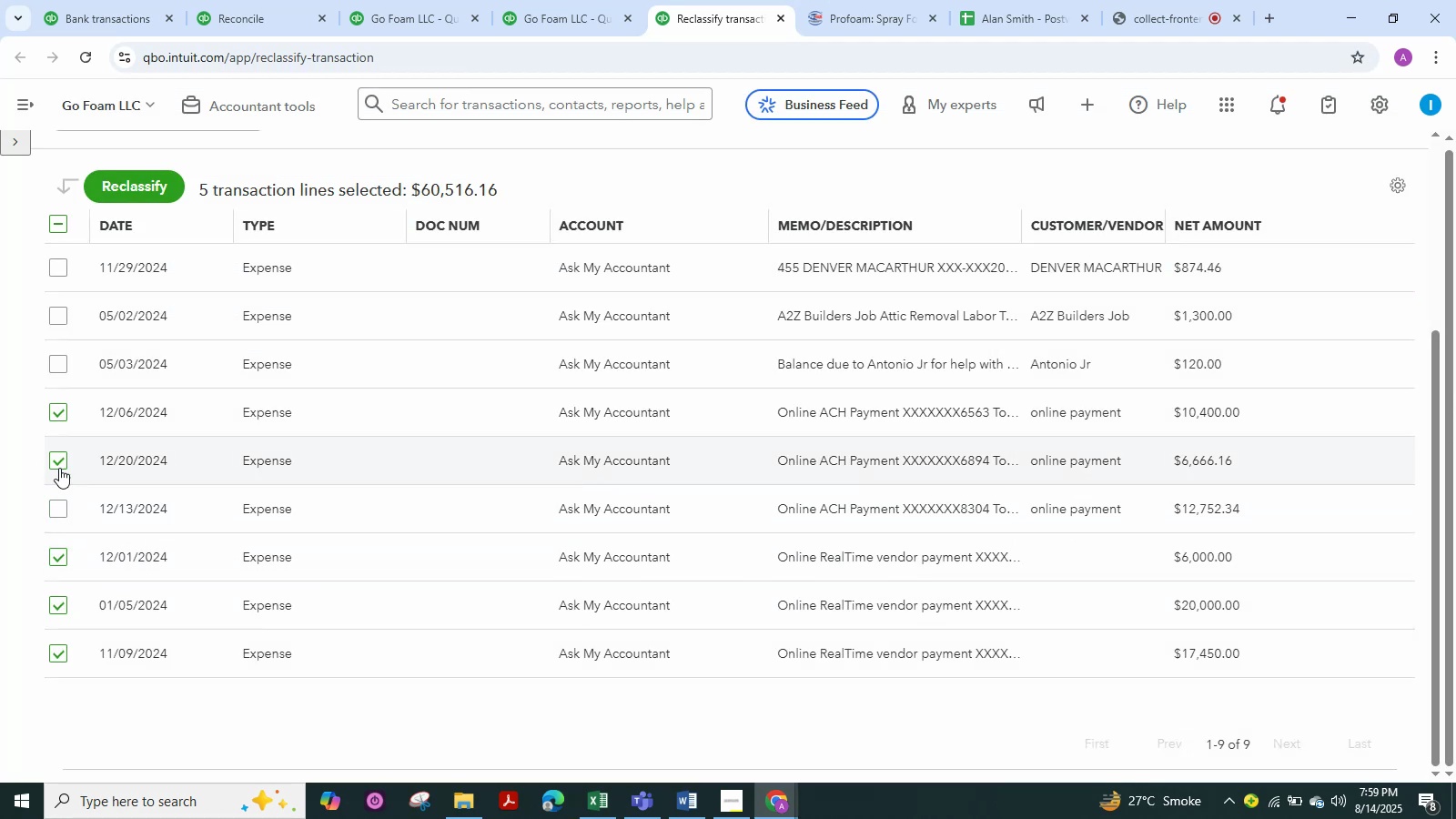 
left_click([54, 418])
 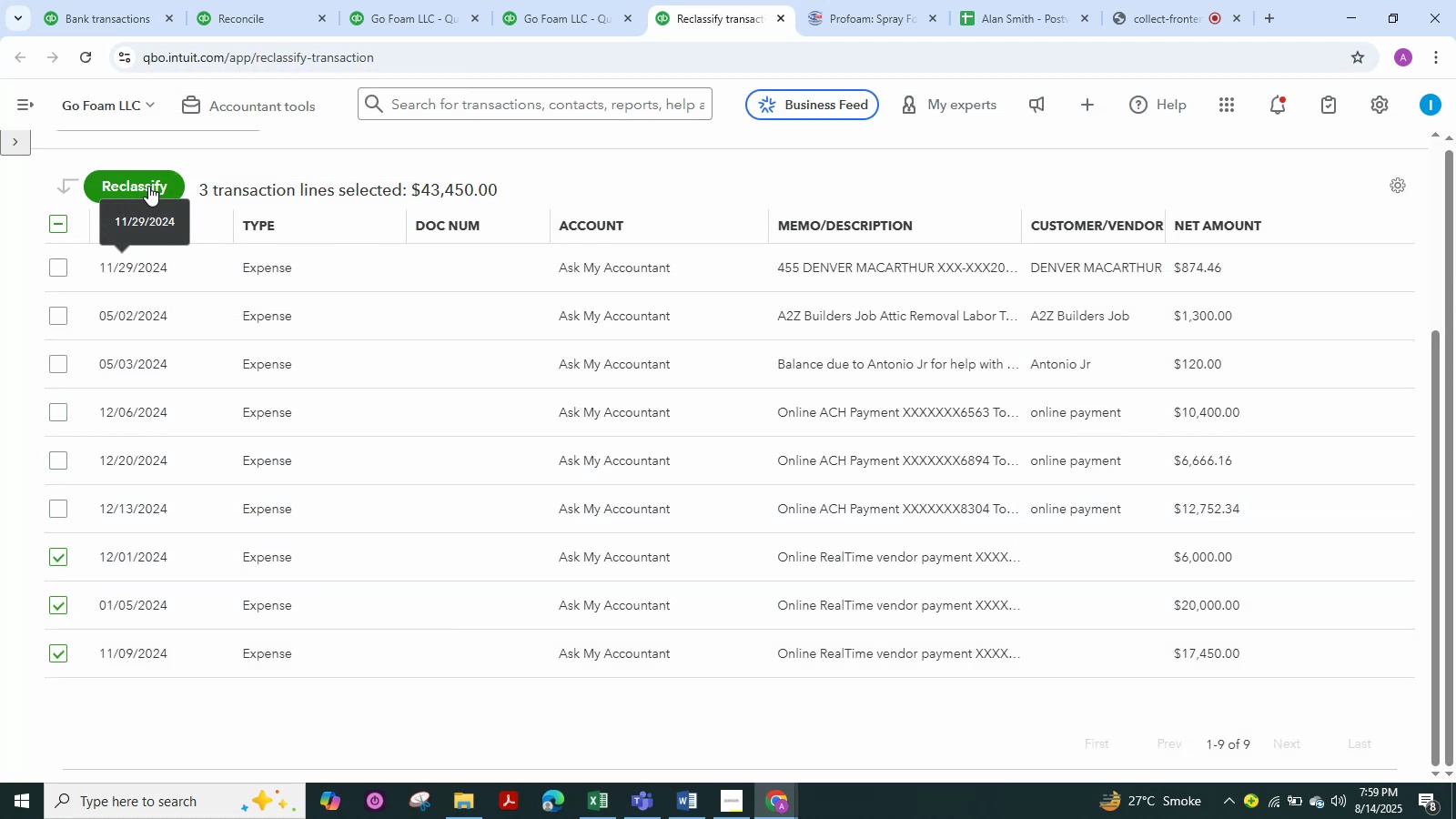 
left_click([152, 181])
 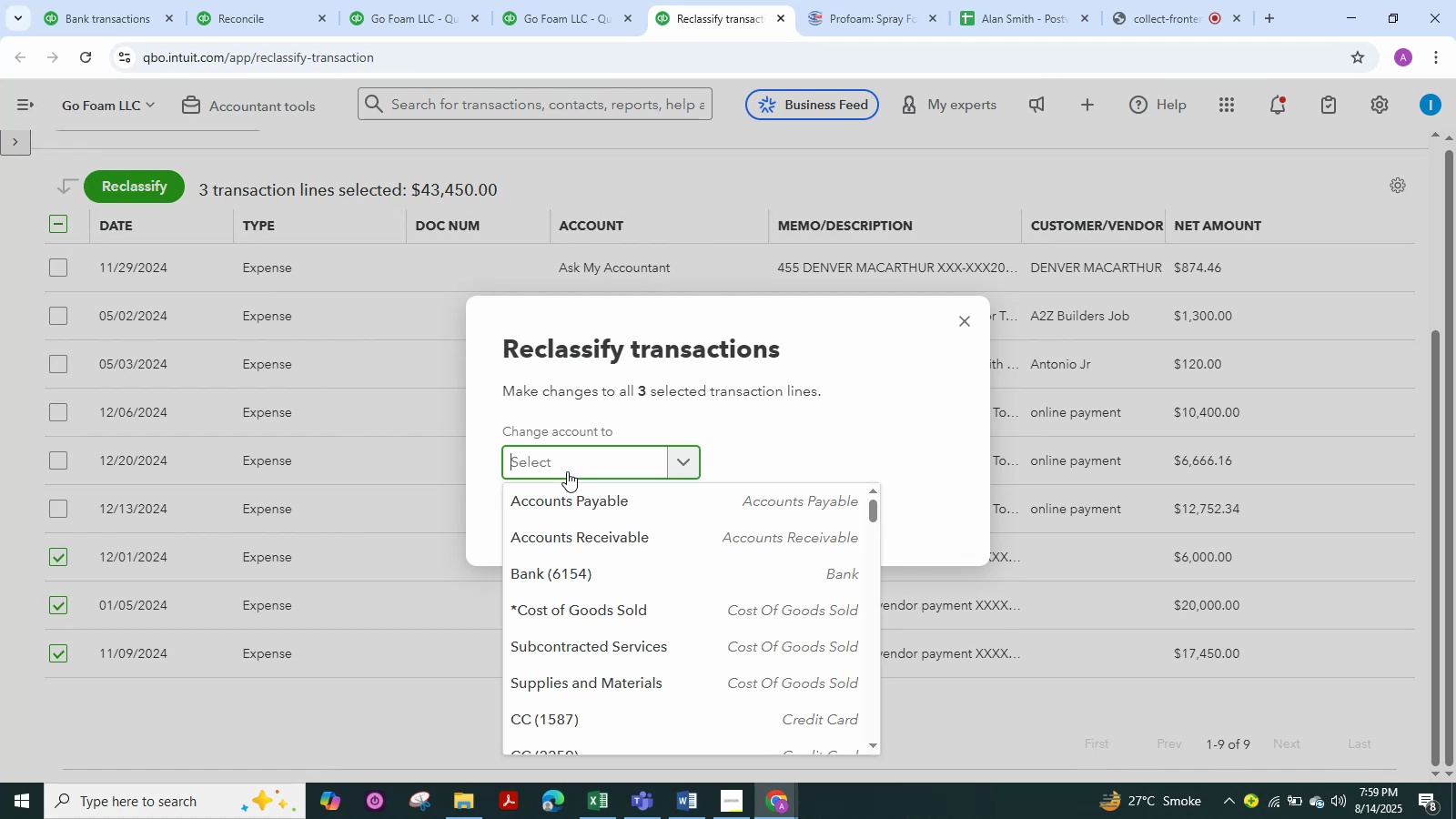 
type(subcntrc)
key(Backspace)
key(Backspace)
key(Backspace)
 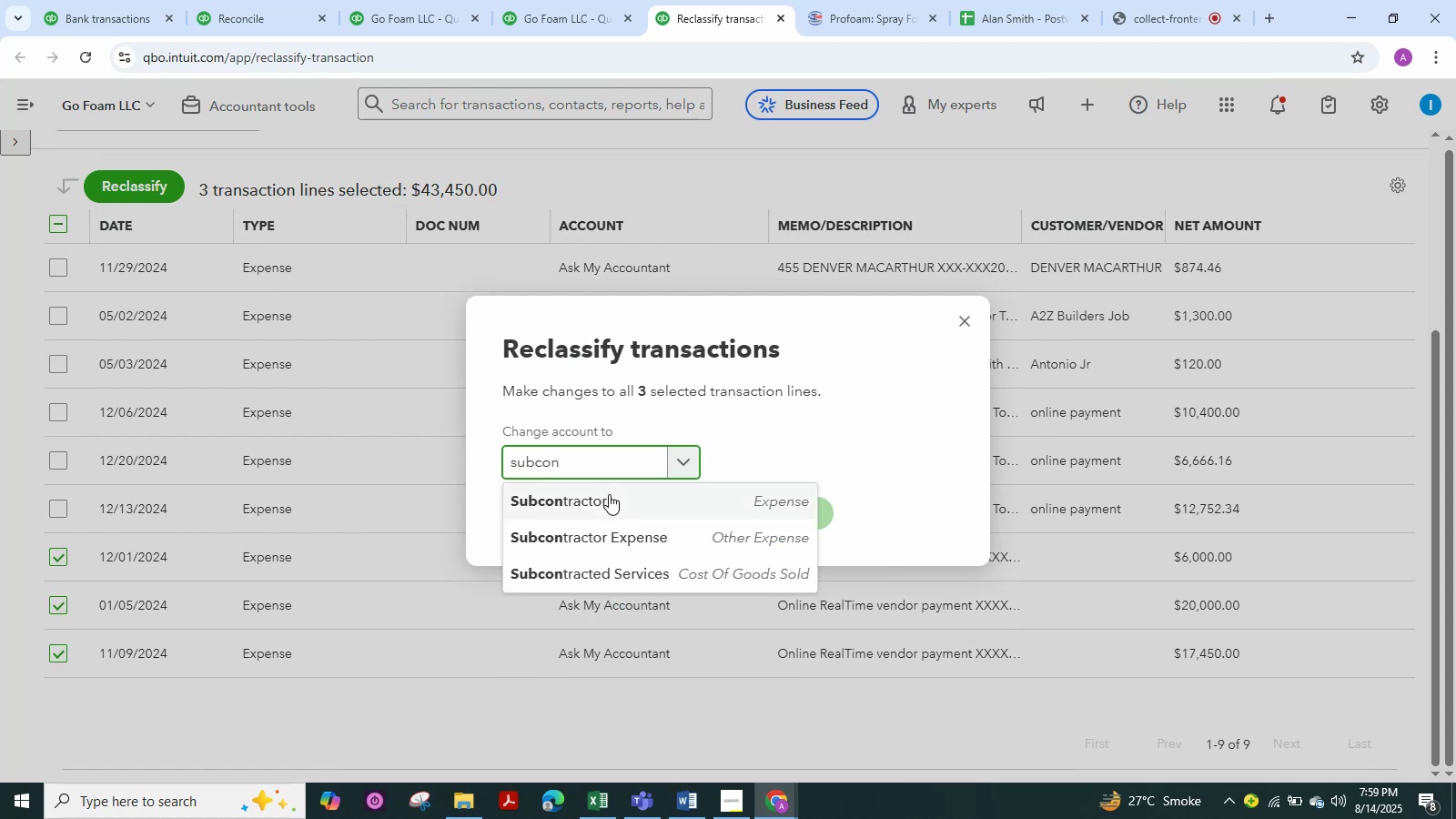 
hold_key(key=O, duration=0.33)
 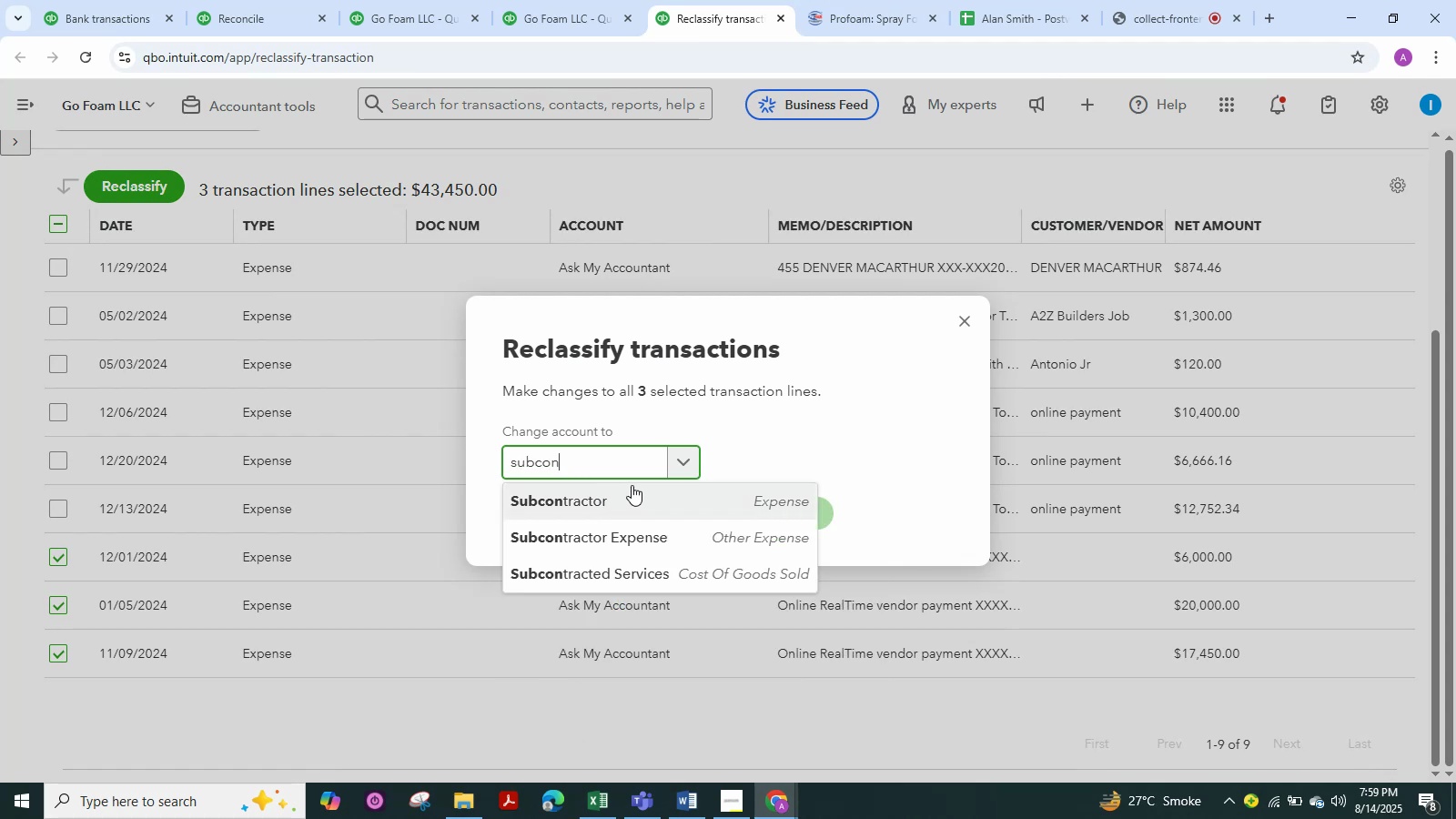 
wait(8.3)
 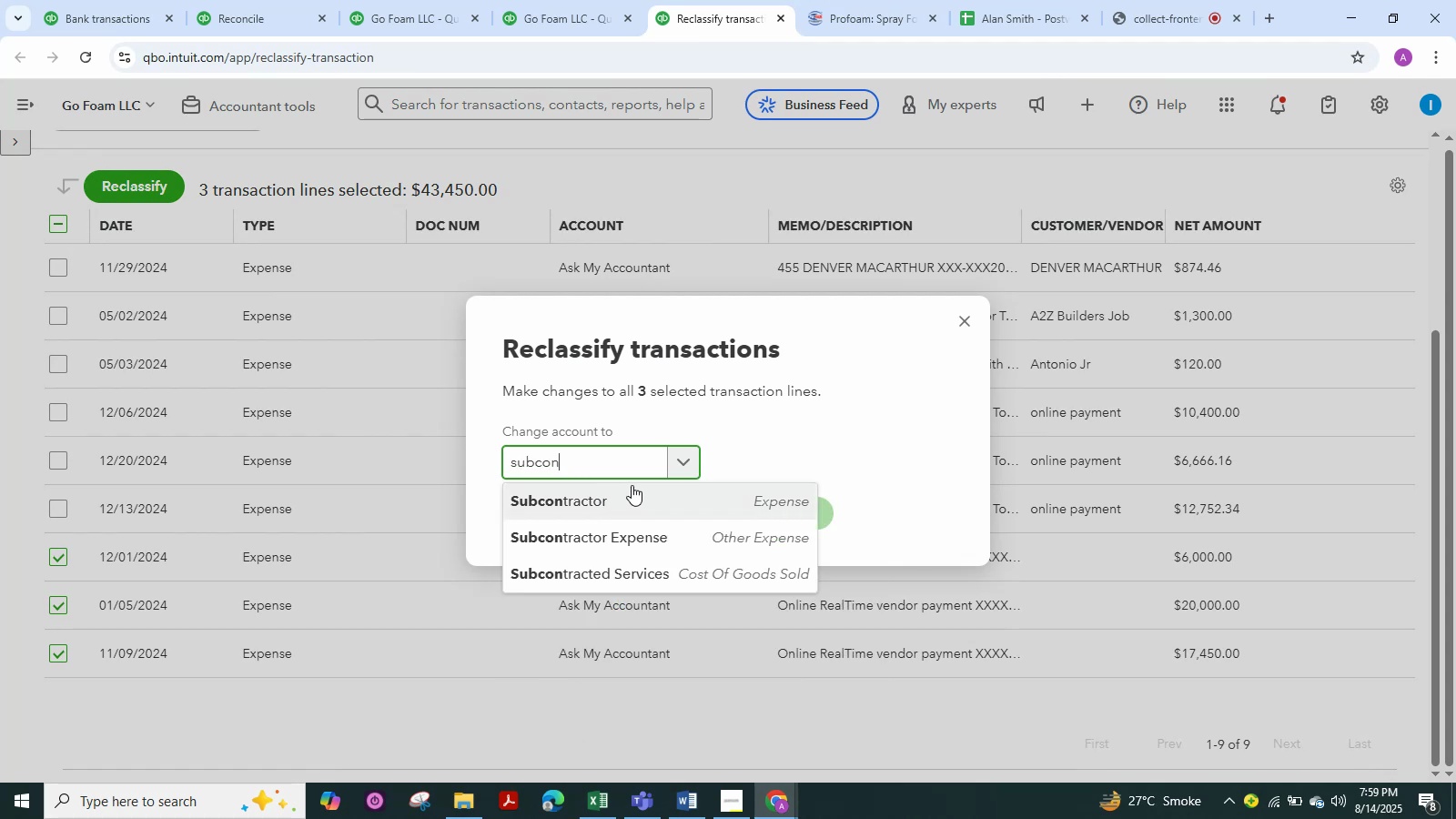 
left_click([634, 564])
 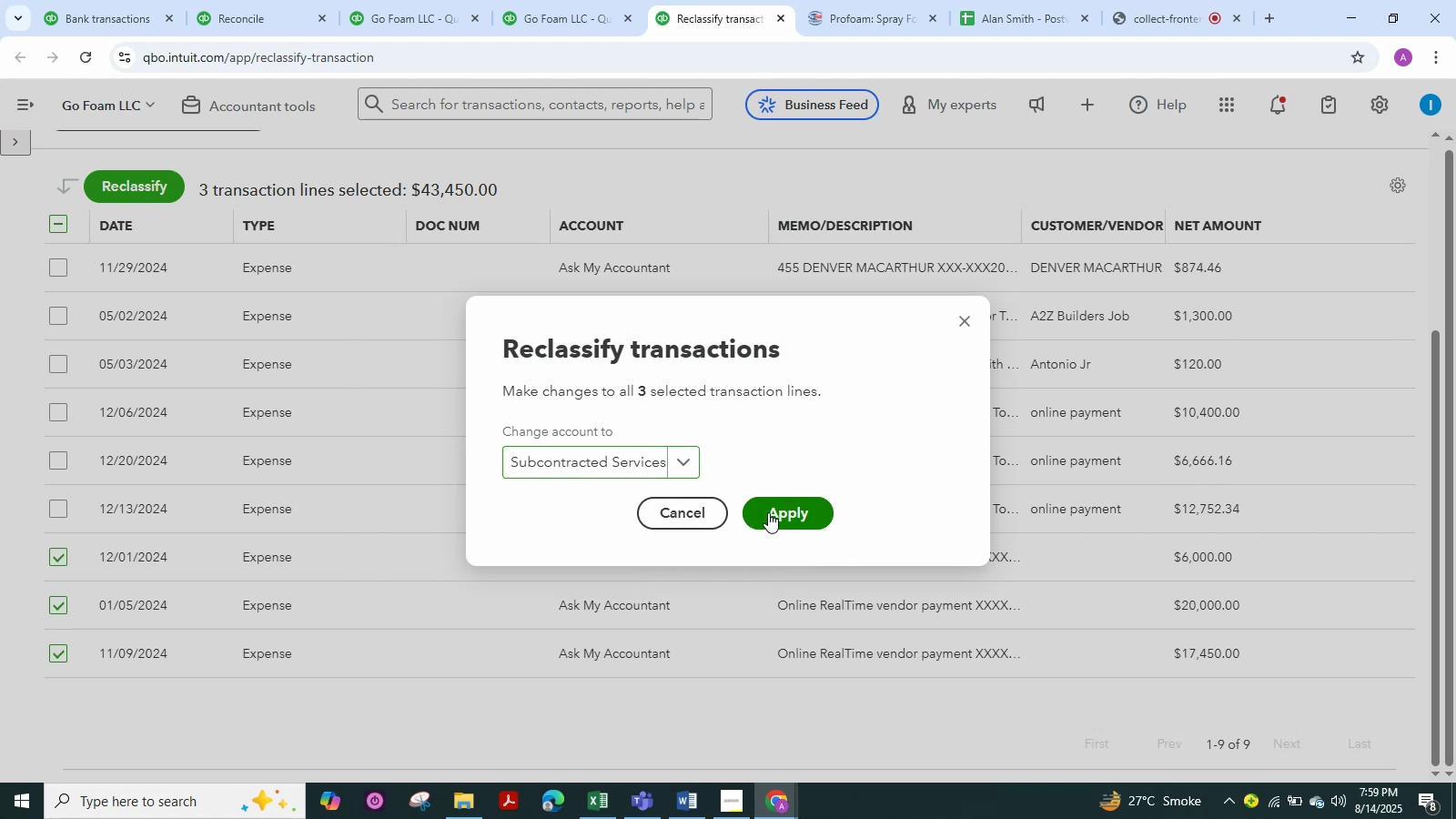 
left_click([768, 512])
 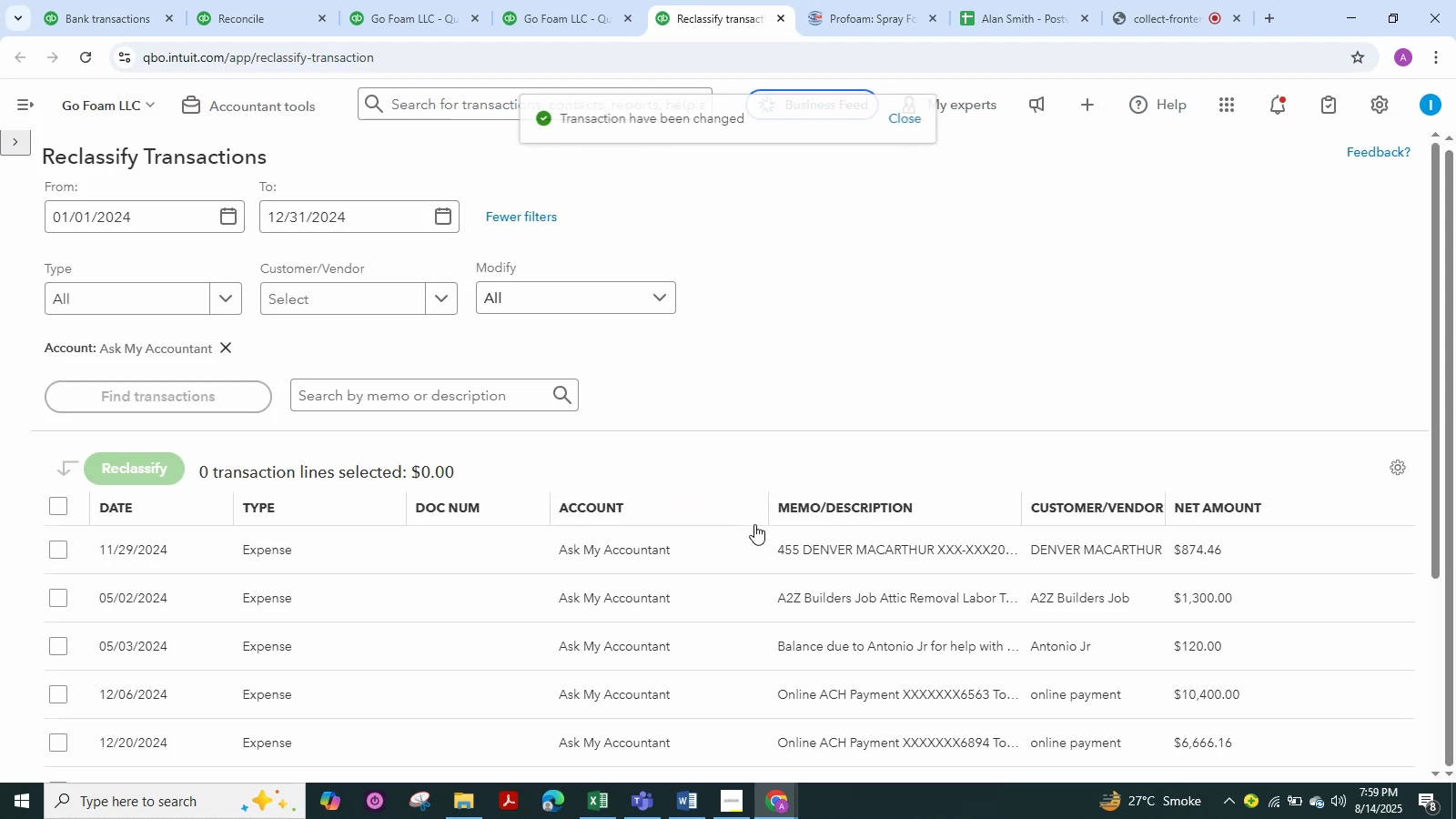 
scroll: coordinate [813, 336], scroll_direction: down, amount: 6.0
 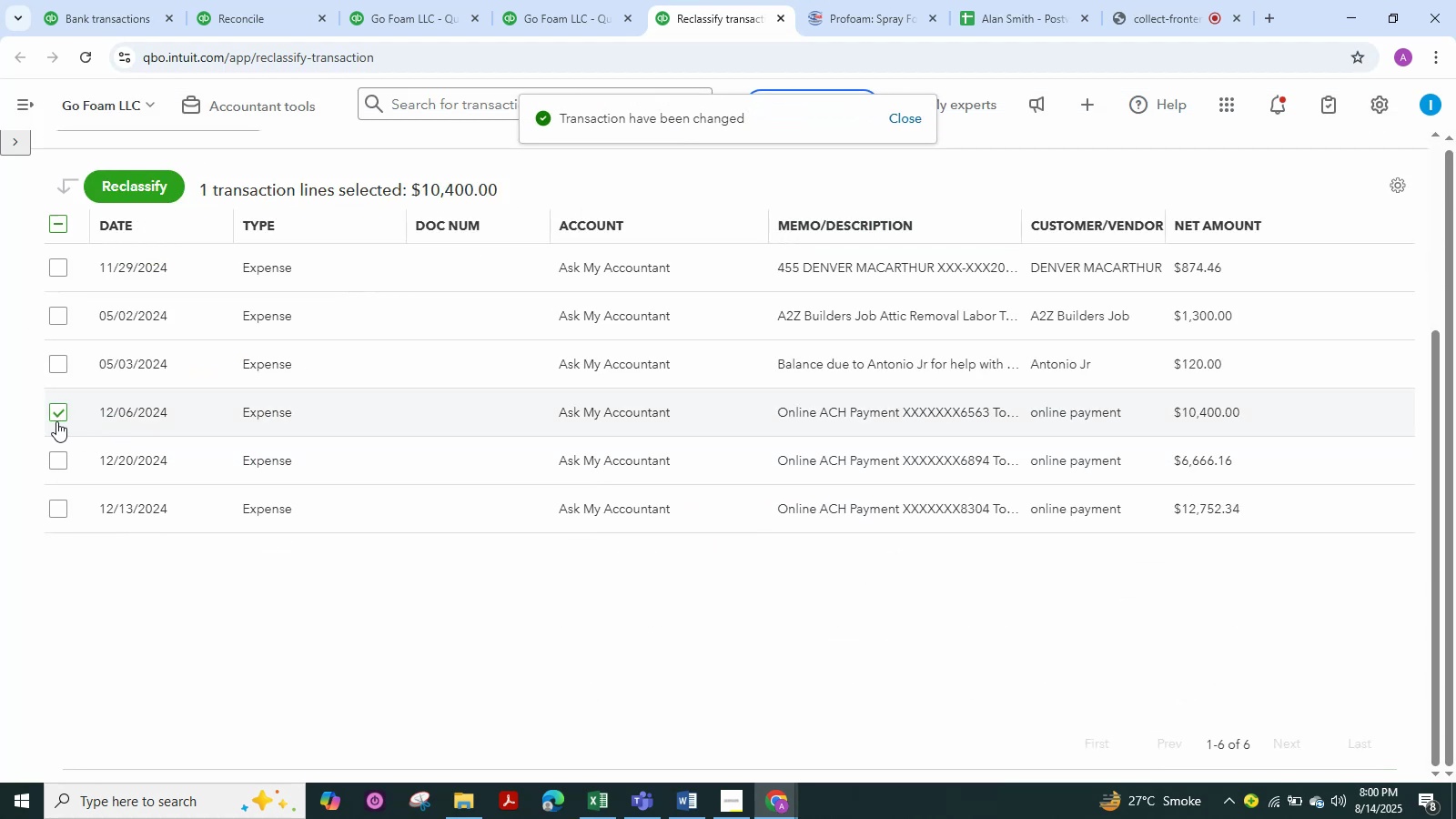 
double_click([56, 458])
 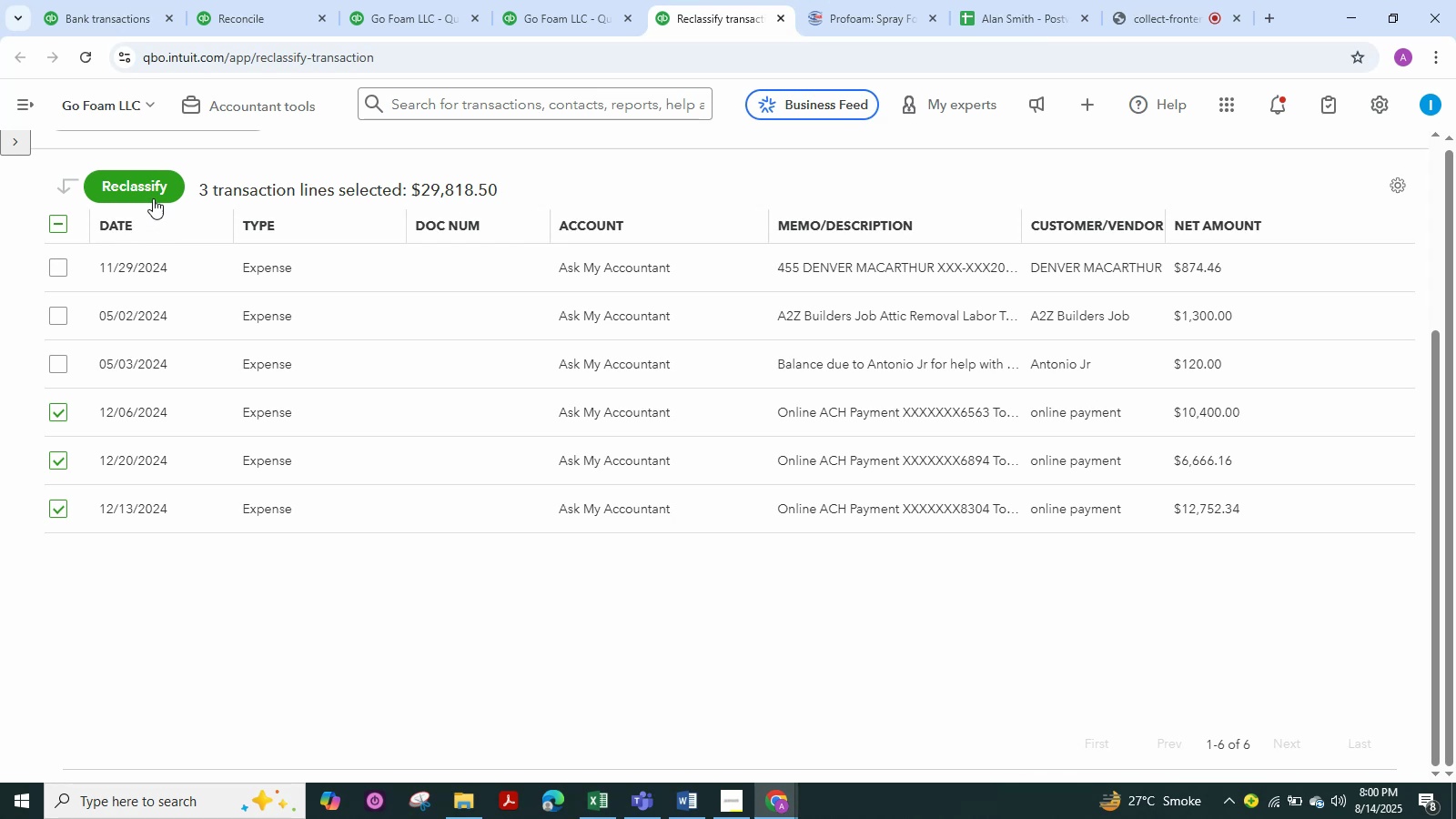 
left_click([156, 187])
 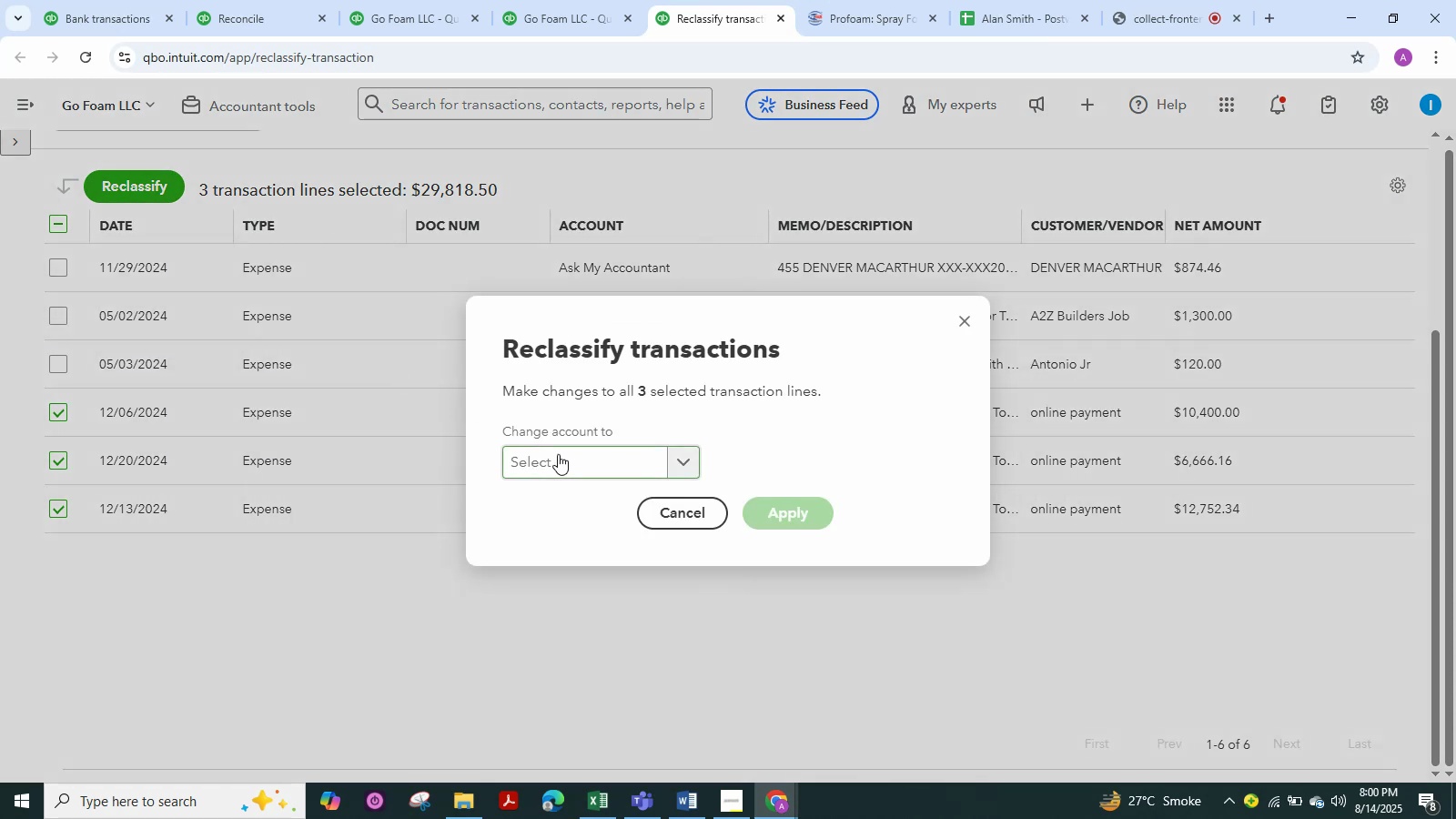 
left_click([558, 454])
 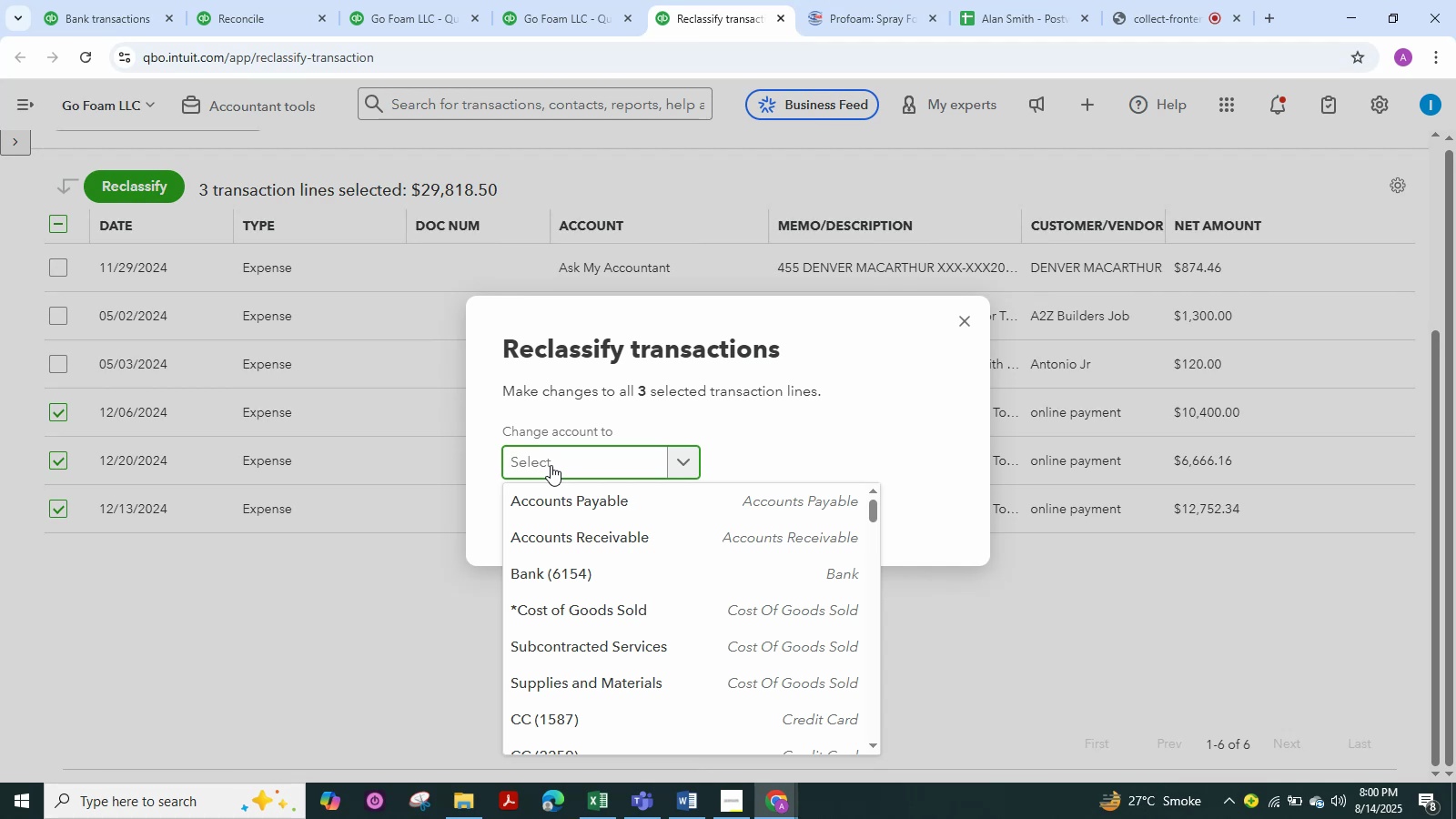 
wait(16.31)
 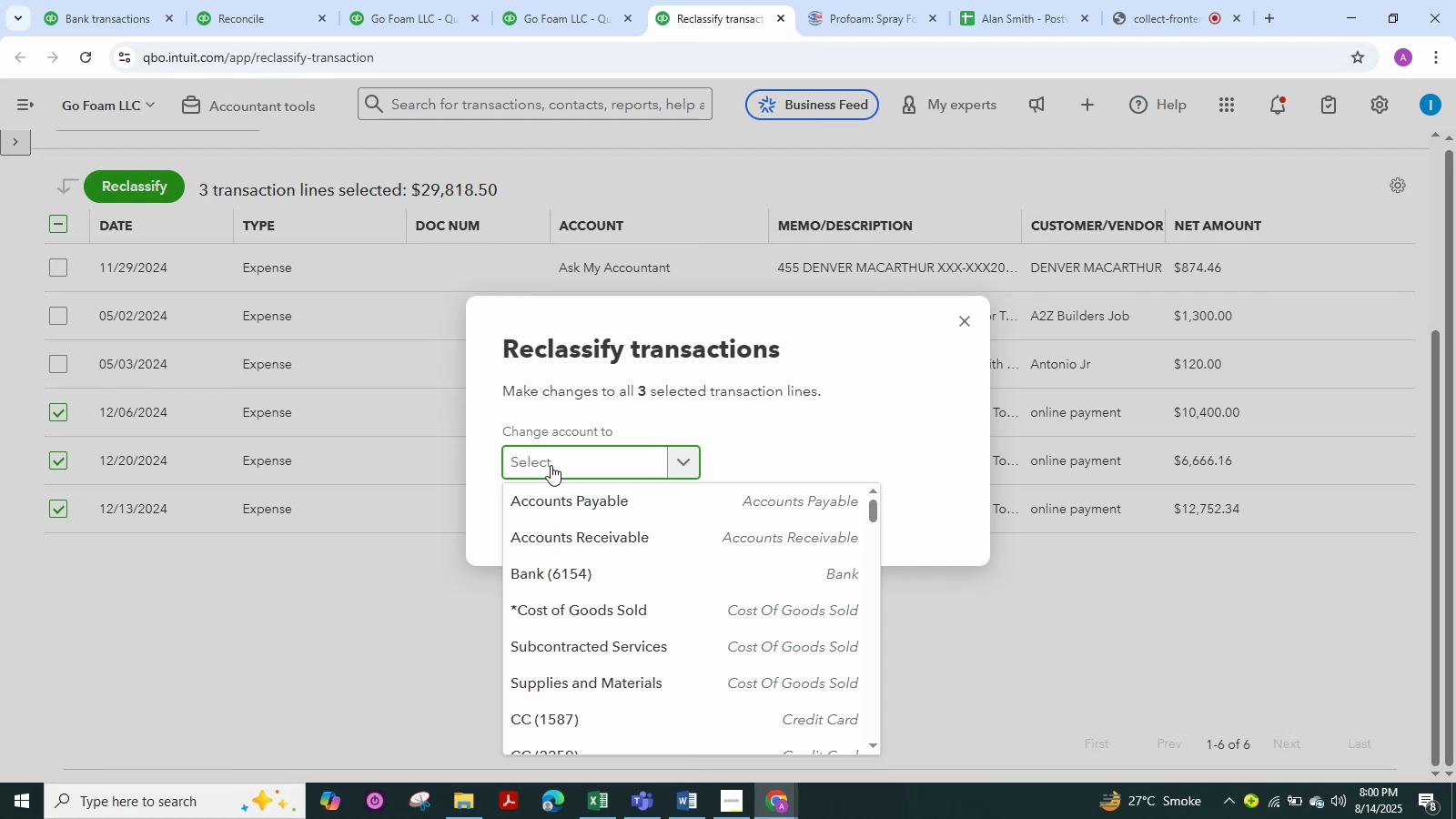 
type(supplies)
 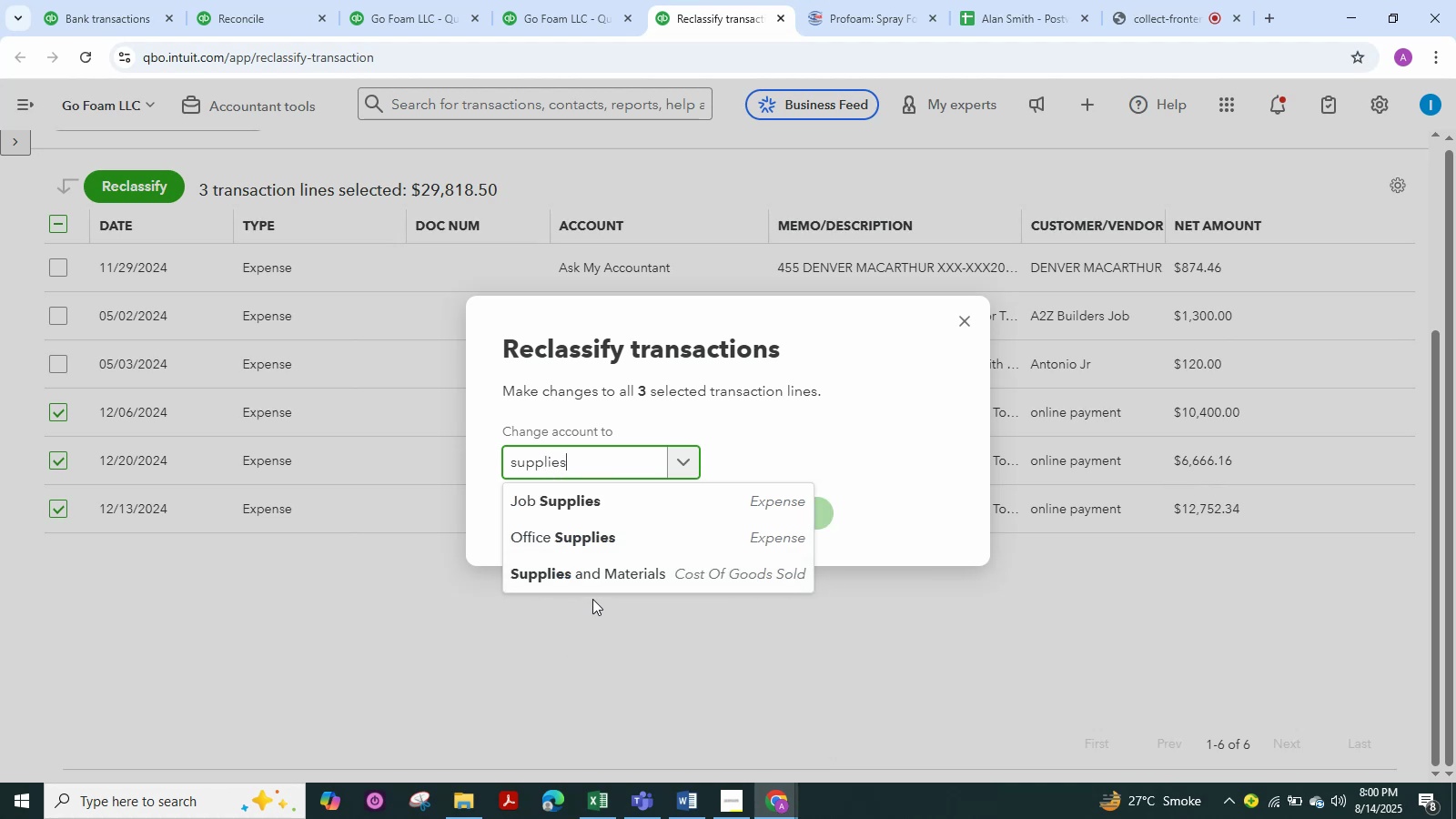 
left_click([595, 574])
 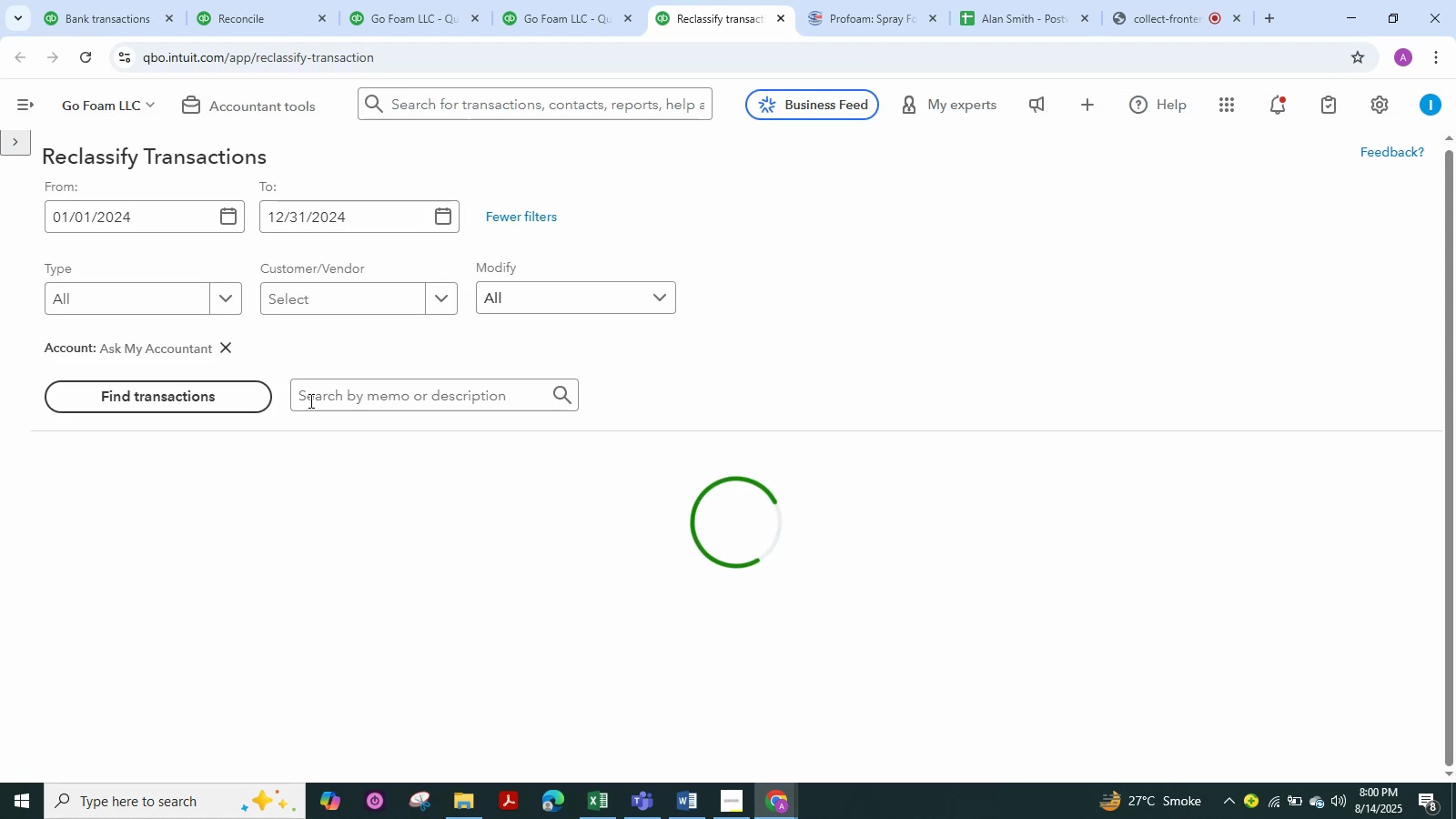 
scroll: coordinate [345, 392], scroll_direction: down, amount: 2.0
 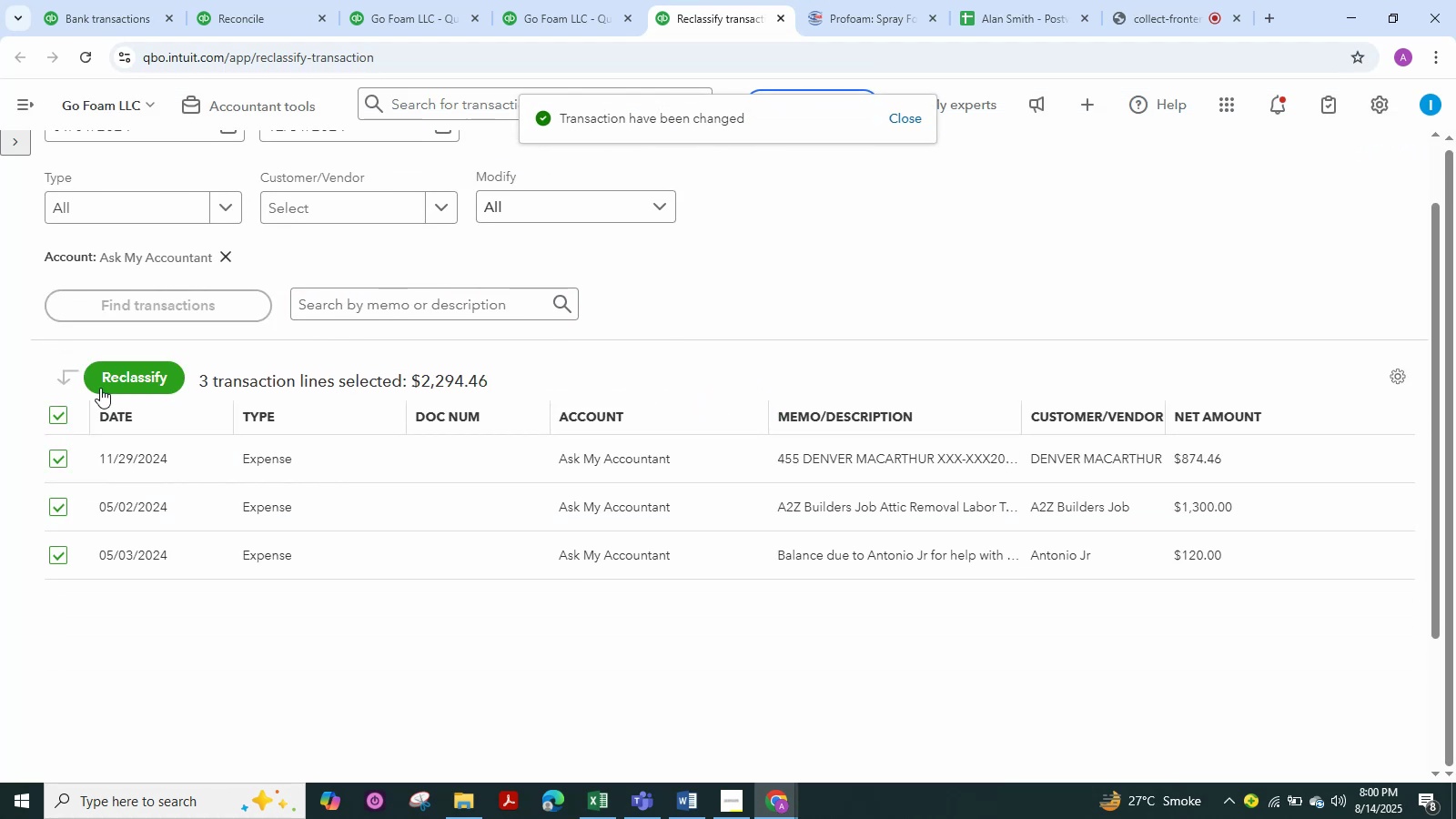 
double_click([127, 379])
 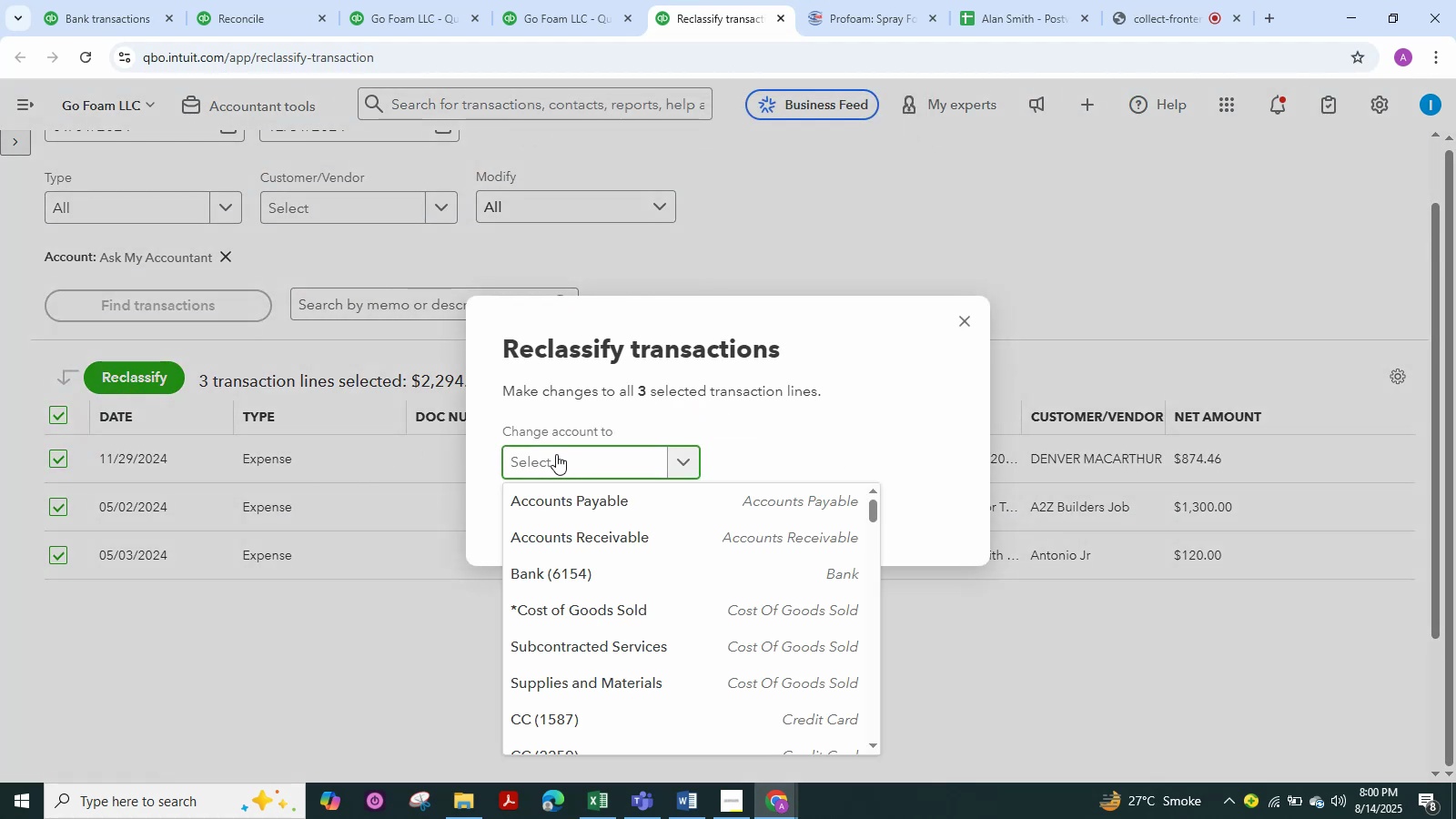 
type(suippl)
key(Backspace)
key(Backspace)
key(Backspace)
key(Backspace)
key(Backspace)
type(upplies)
 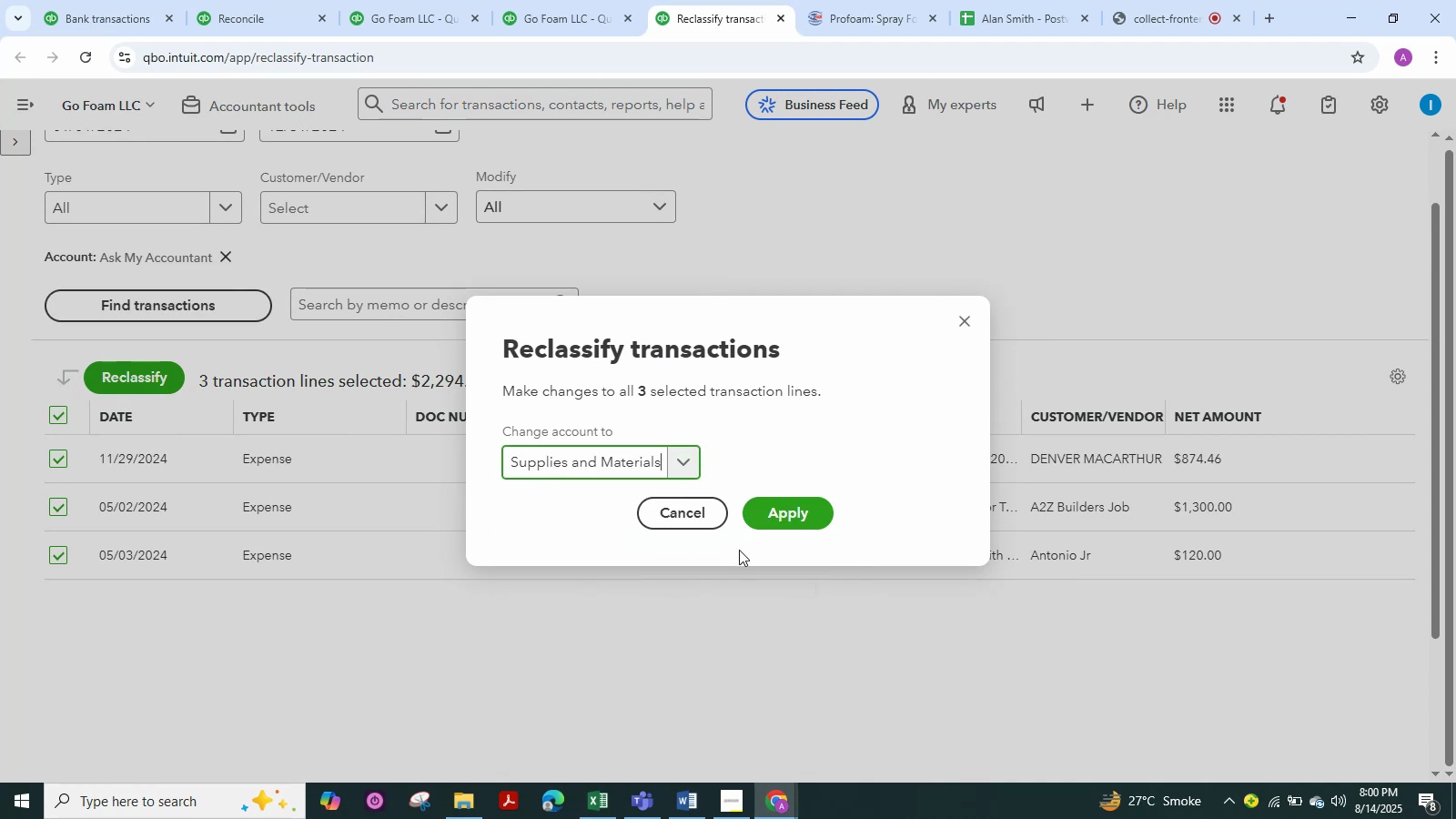 
left_click([763, 521])
 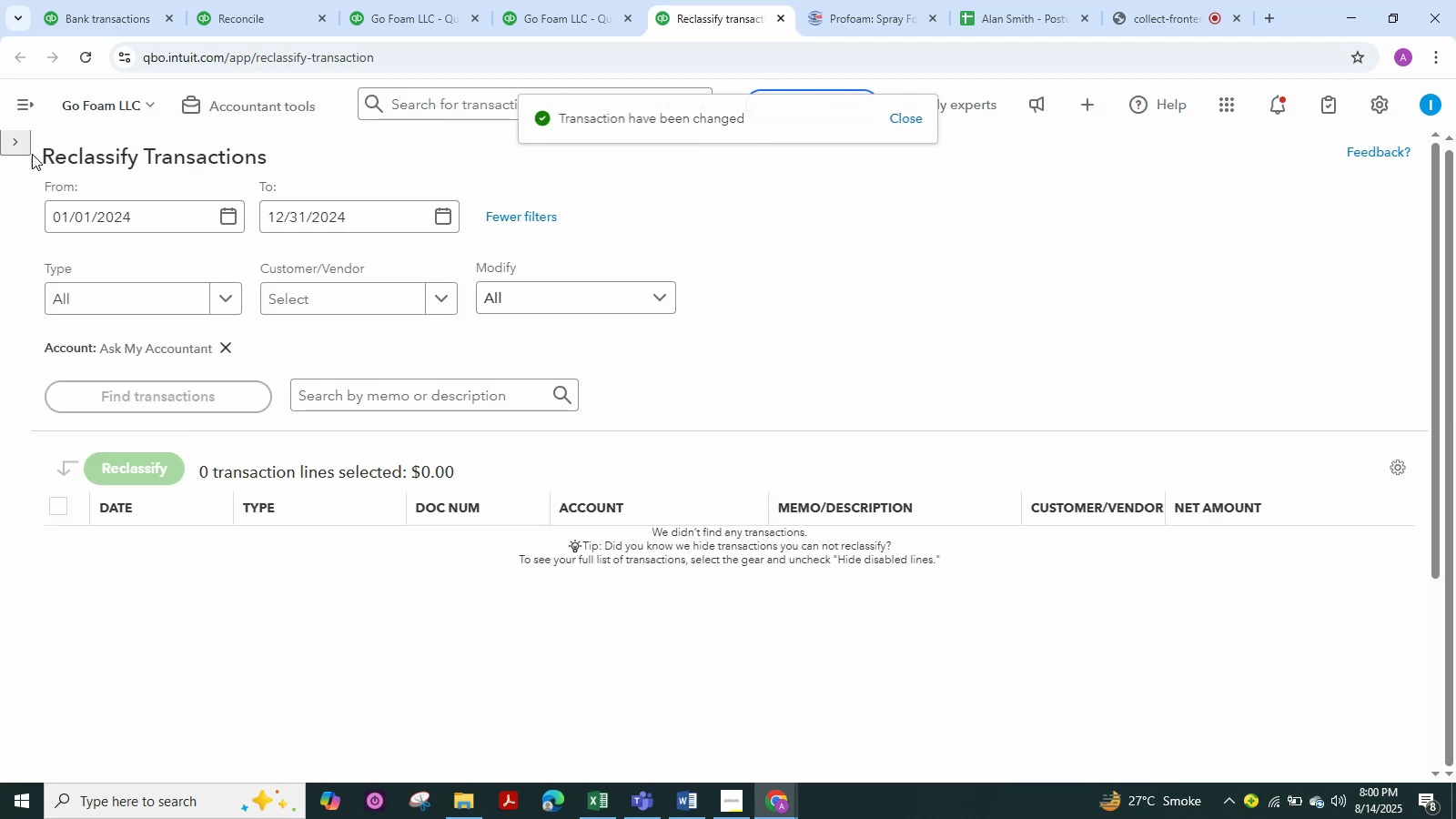 
left_click([21, 154])
 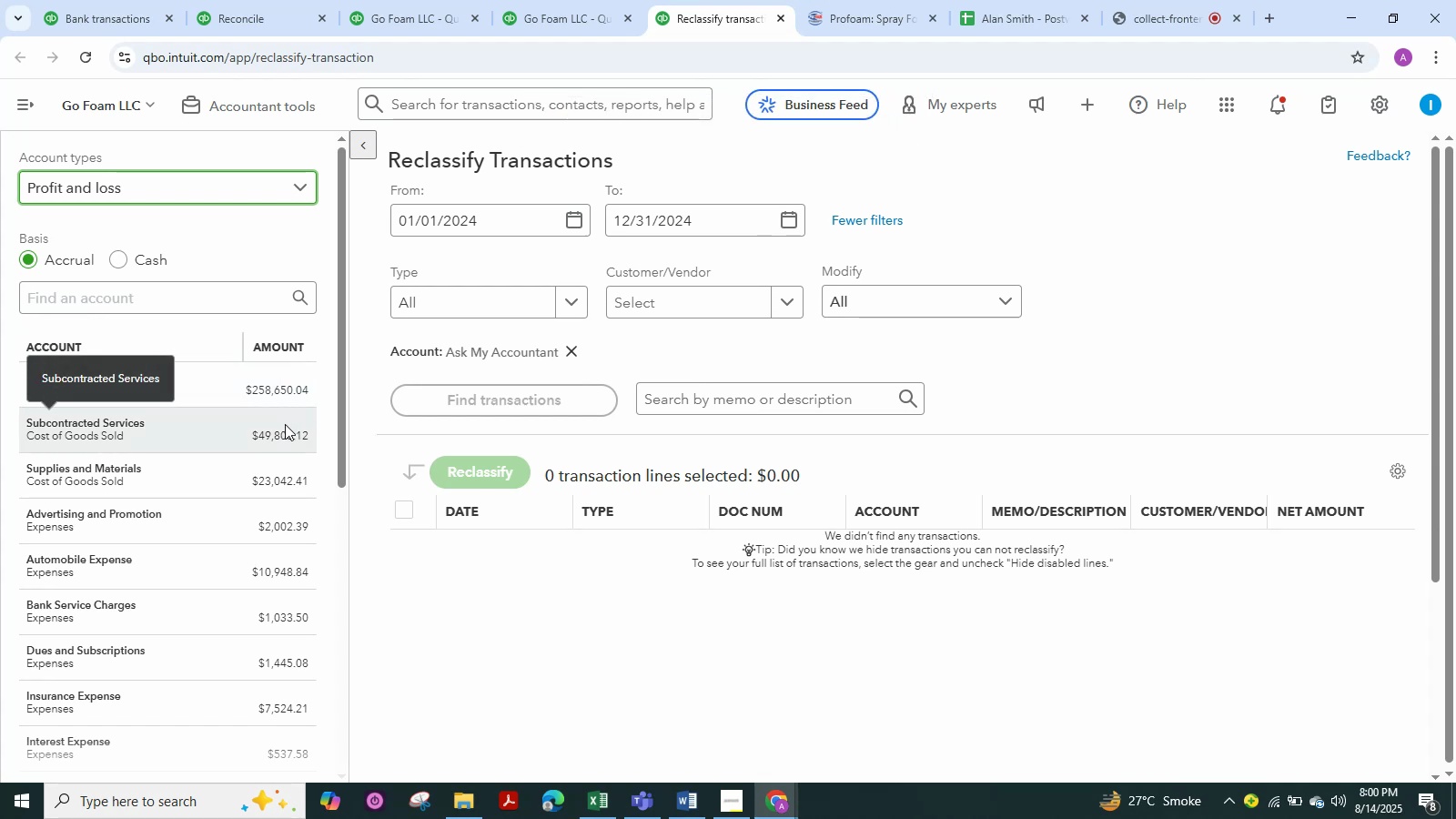 
double_click([551, 13])
 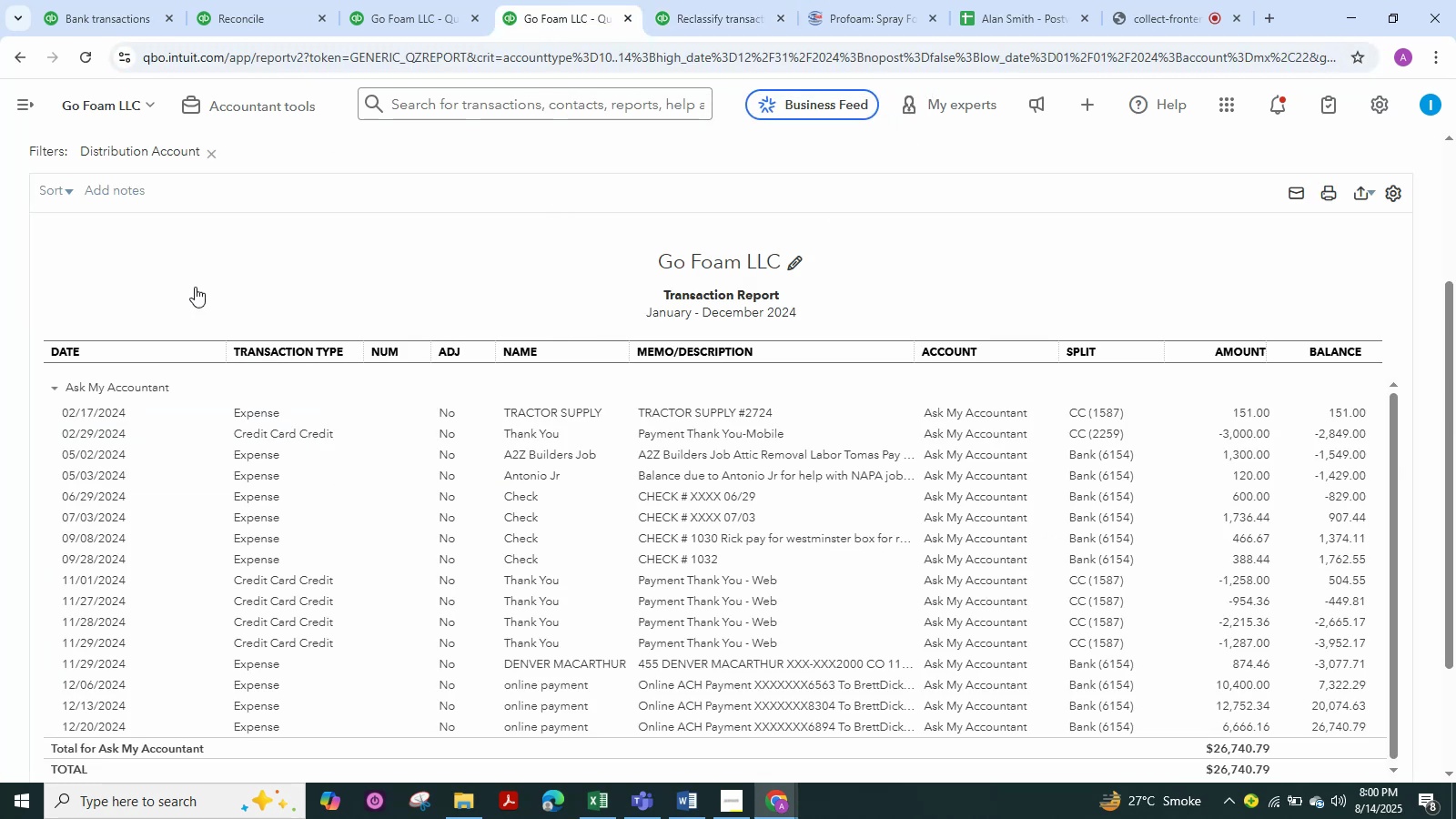 
scroll: coordinate [195, 287], scroll_direction: up, amount: 4.0
 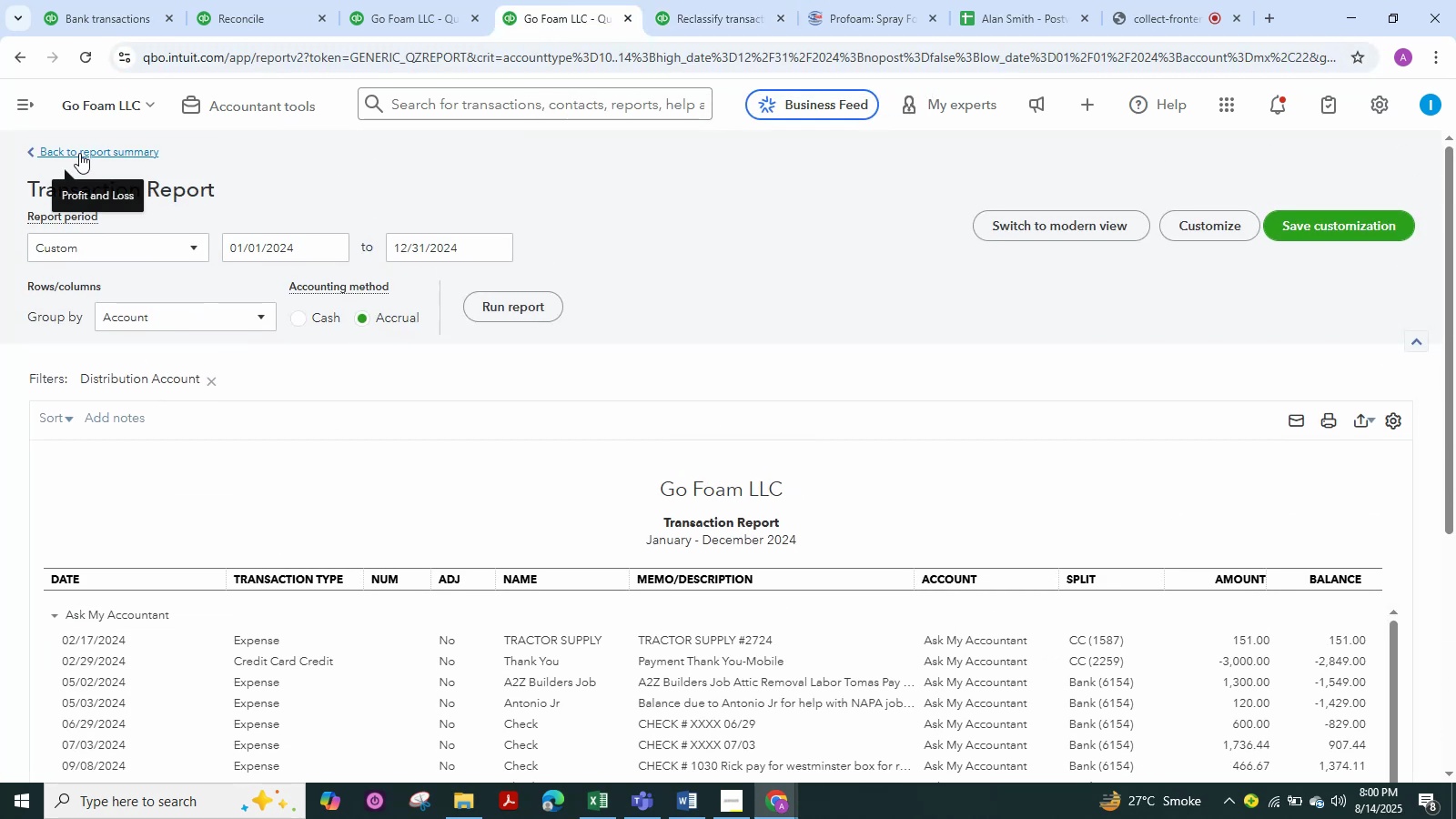 
left_click([79, 153])
 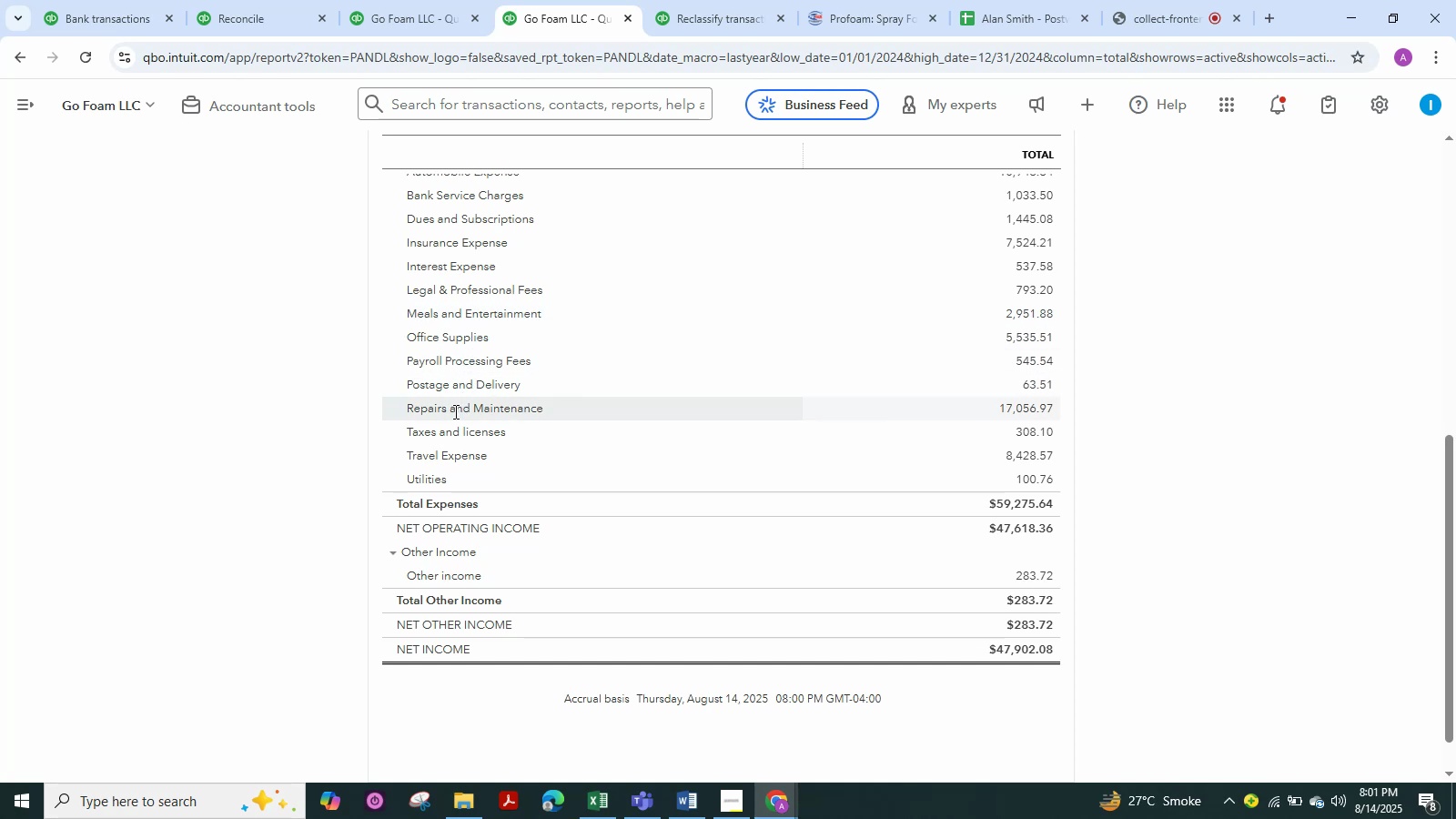 
wait(18.2)
 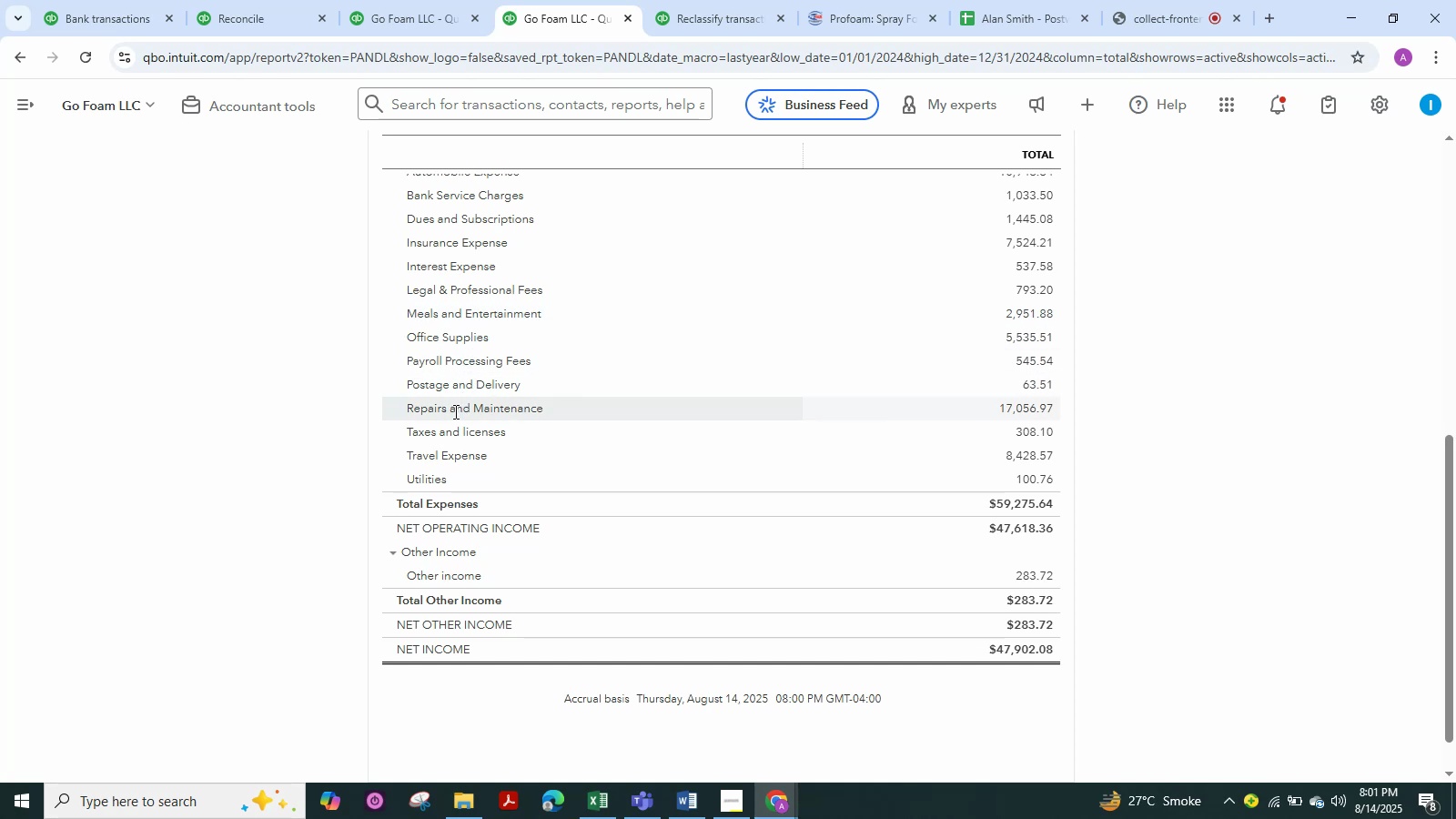 
scroll: coordinate [742, 493], scroll_direction: up, amount: 4.0
 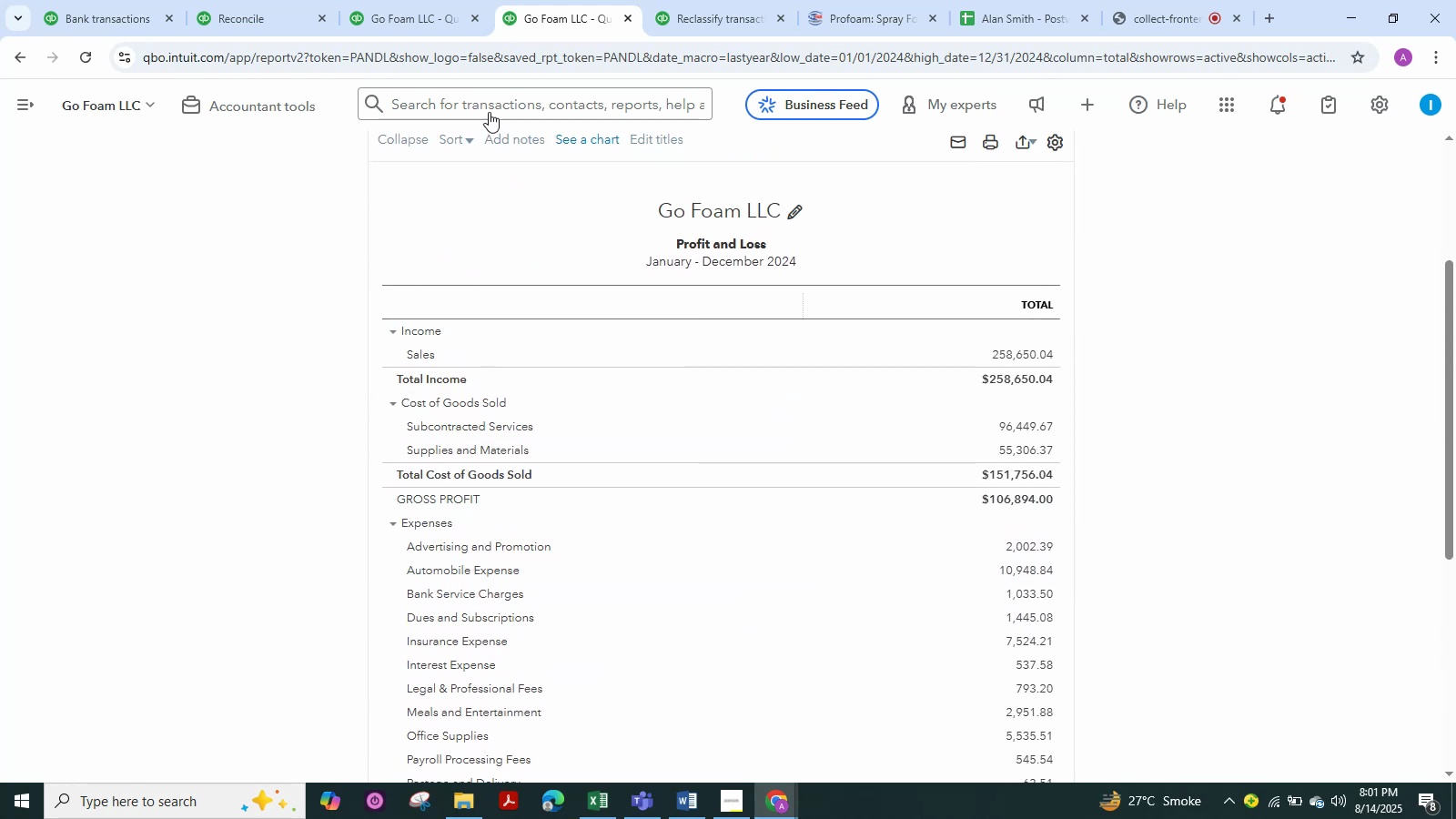 
left_click([413, 0])
 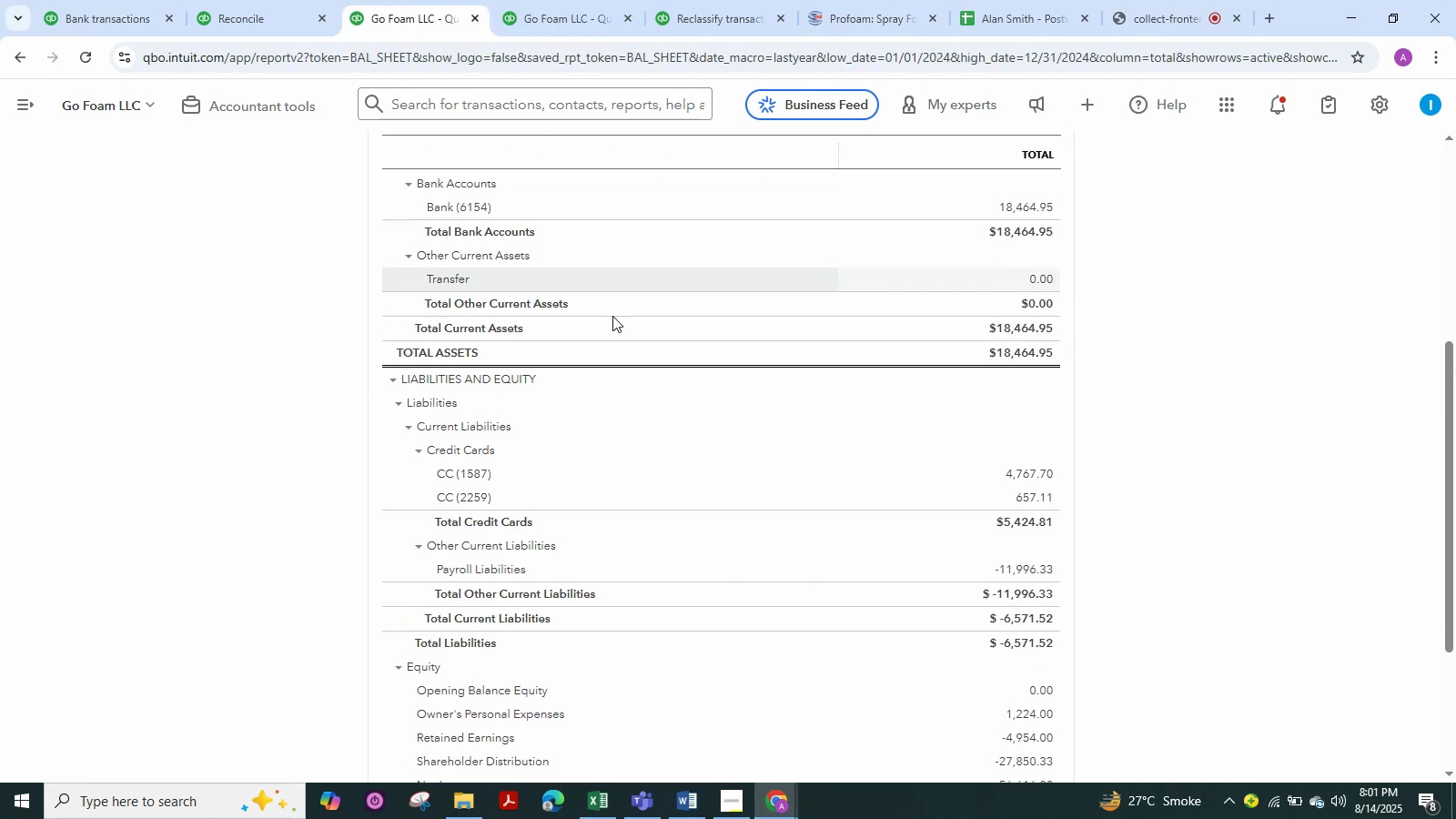 
scroll: coordinate [612, 316], scroll_direction: up, amount: 4.0
 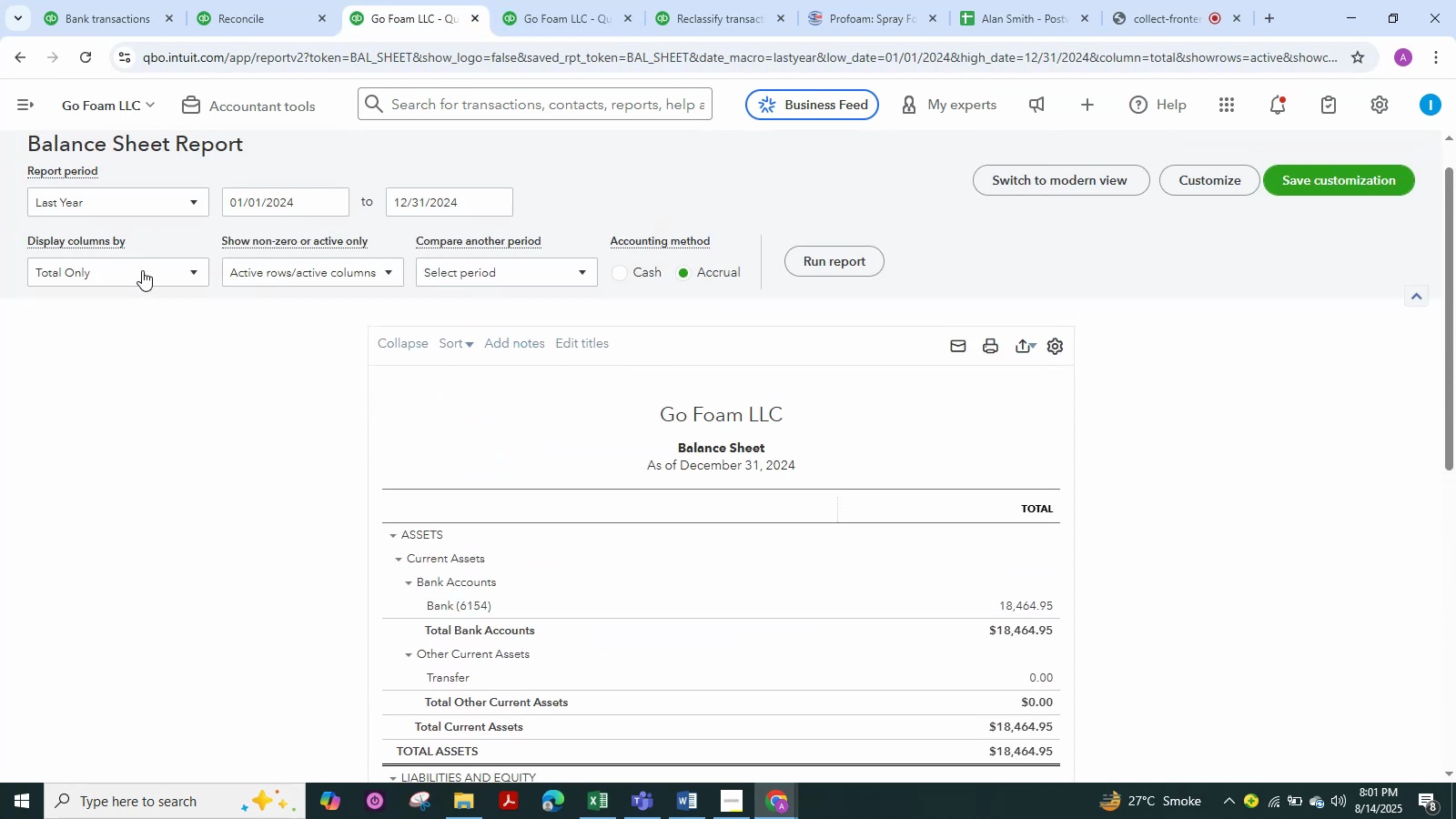 
left_click([265, 260])
 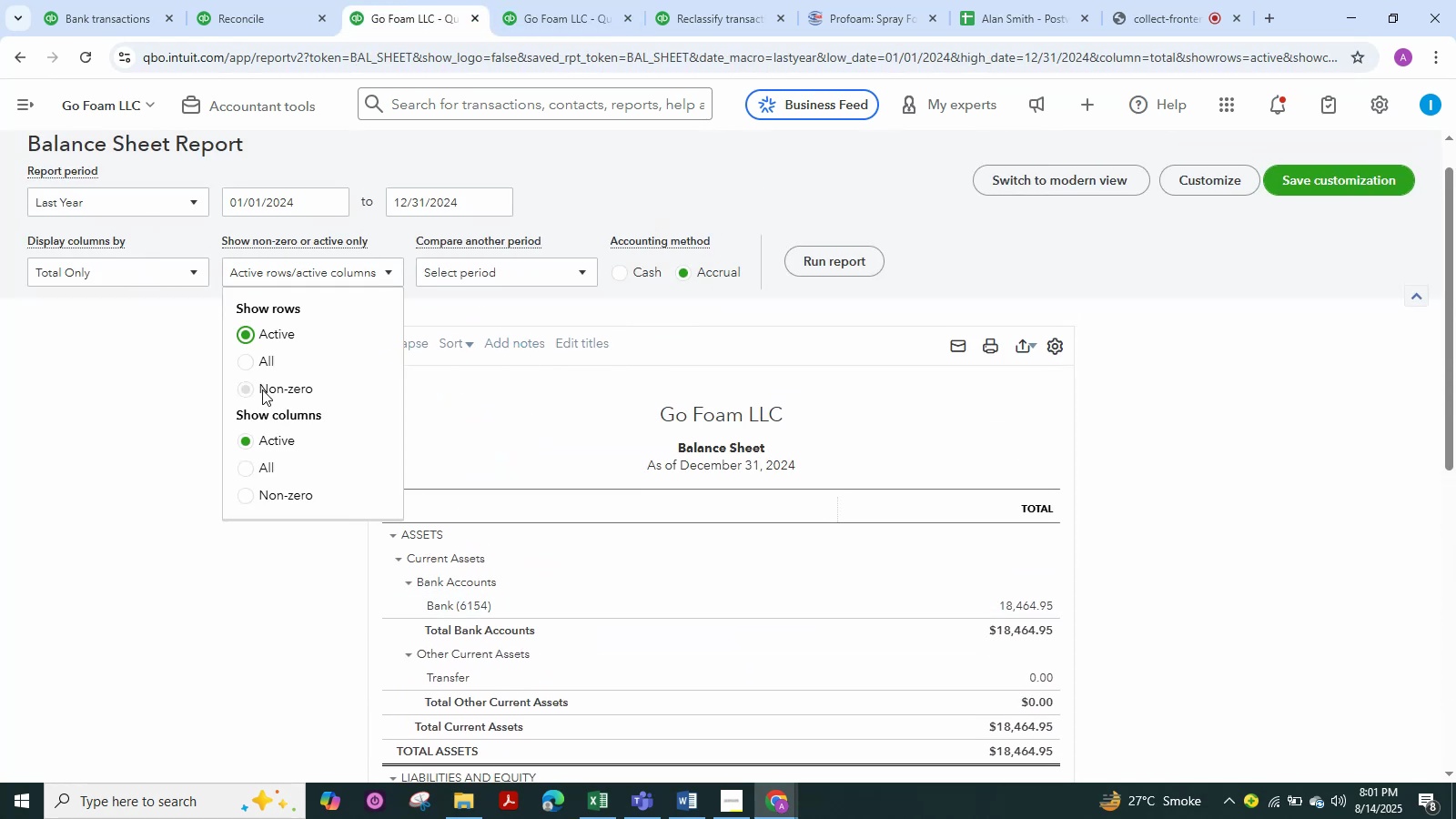 
left_click([262, 389])
 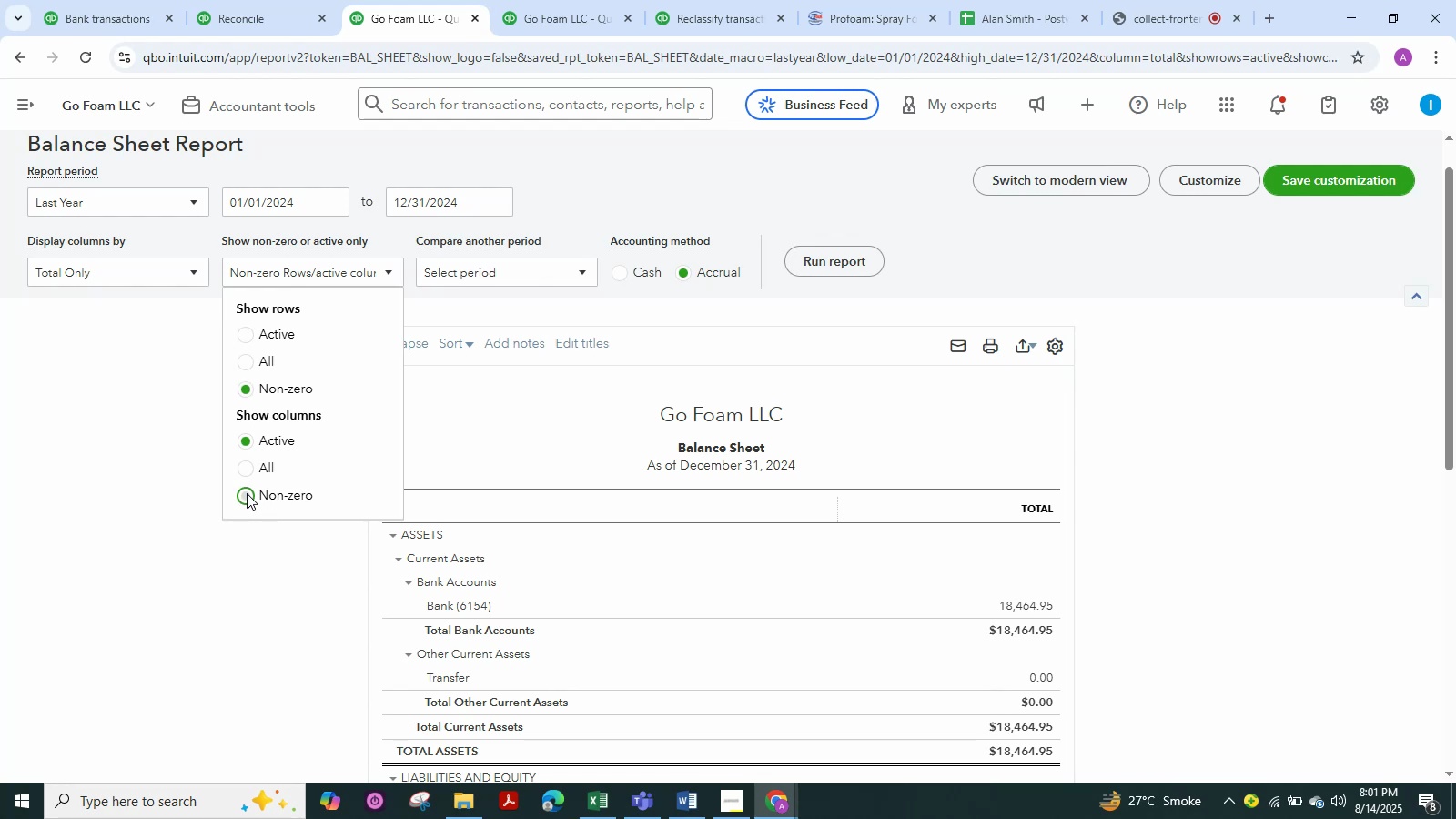 
left_click([247, 493])
 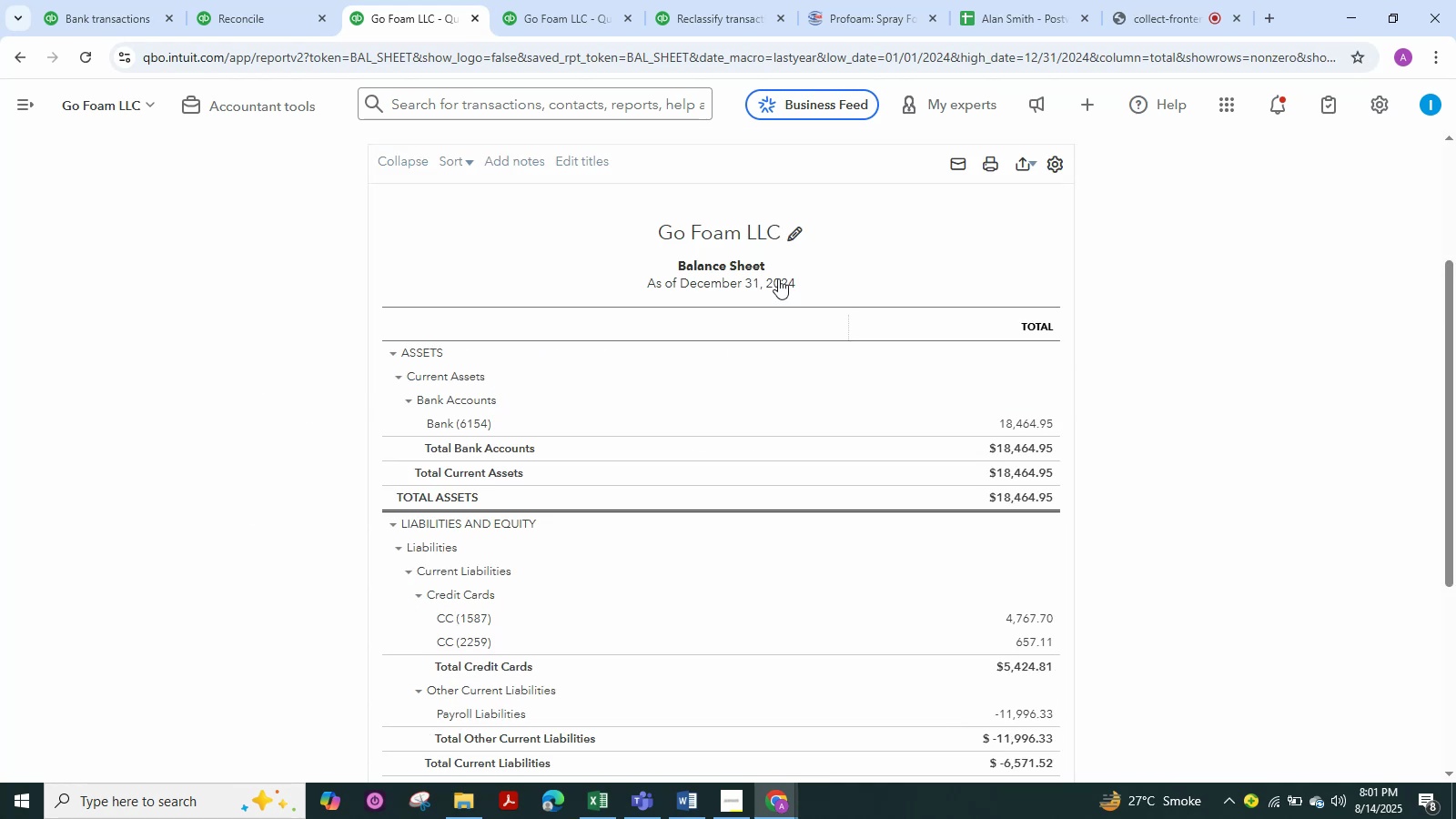 
scroll: coordinate [961, 340], scroll_direction: down, amount: 4.0
 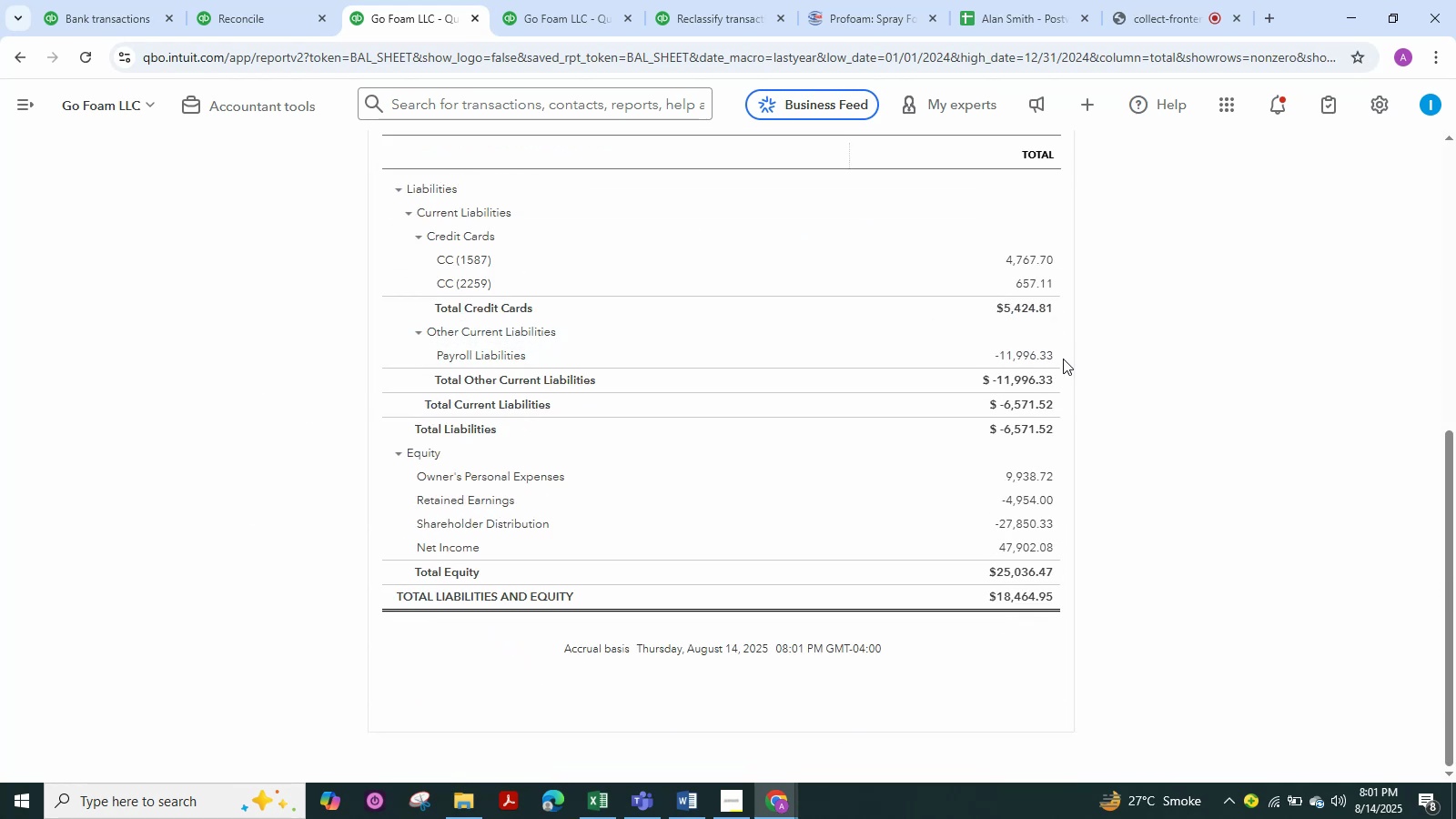 
left_click([1045, 354])
 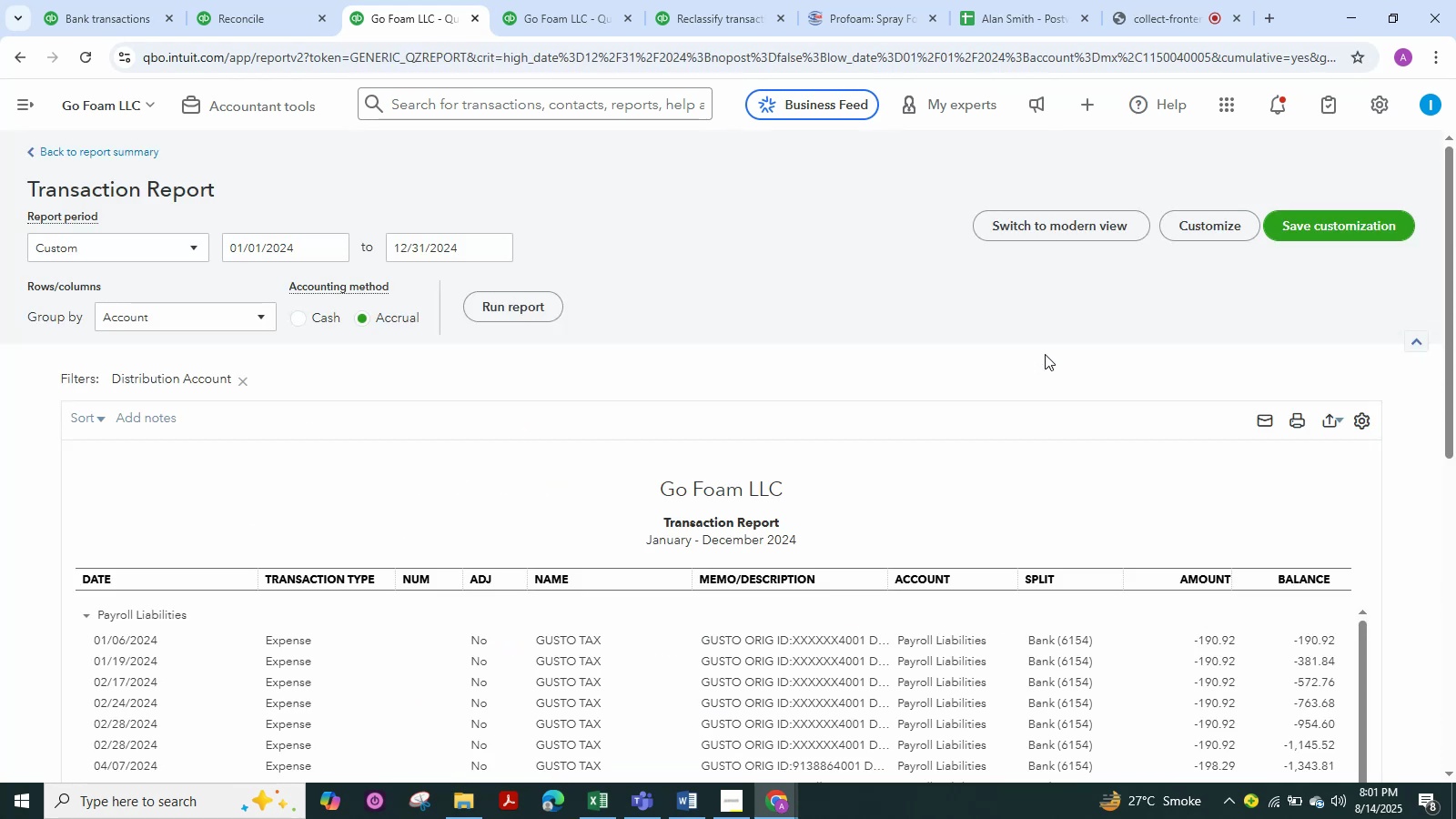 
scroll: coordinate [652, 454], scroll_direction: down, amount: 7.0
 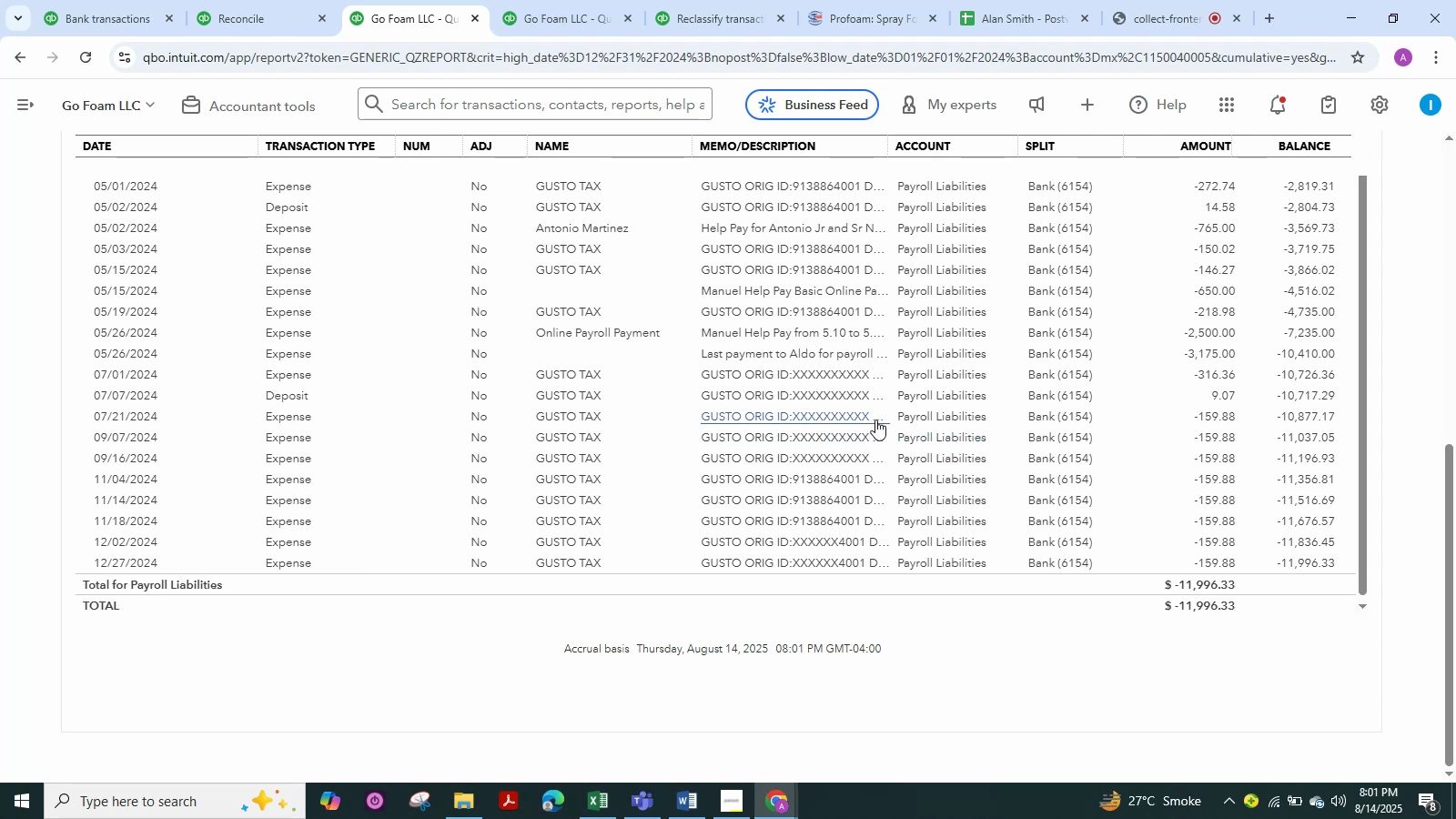 
scroll: coordinate [810, 418], scroll_direction: up, amount: 1.0
 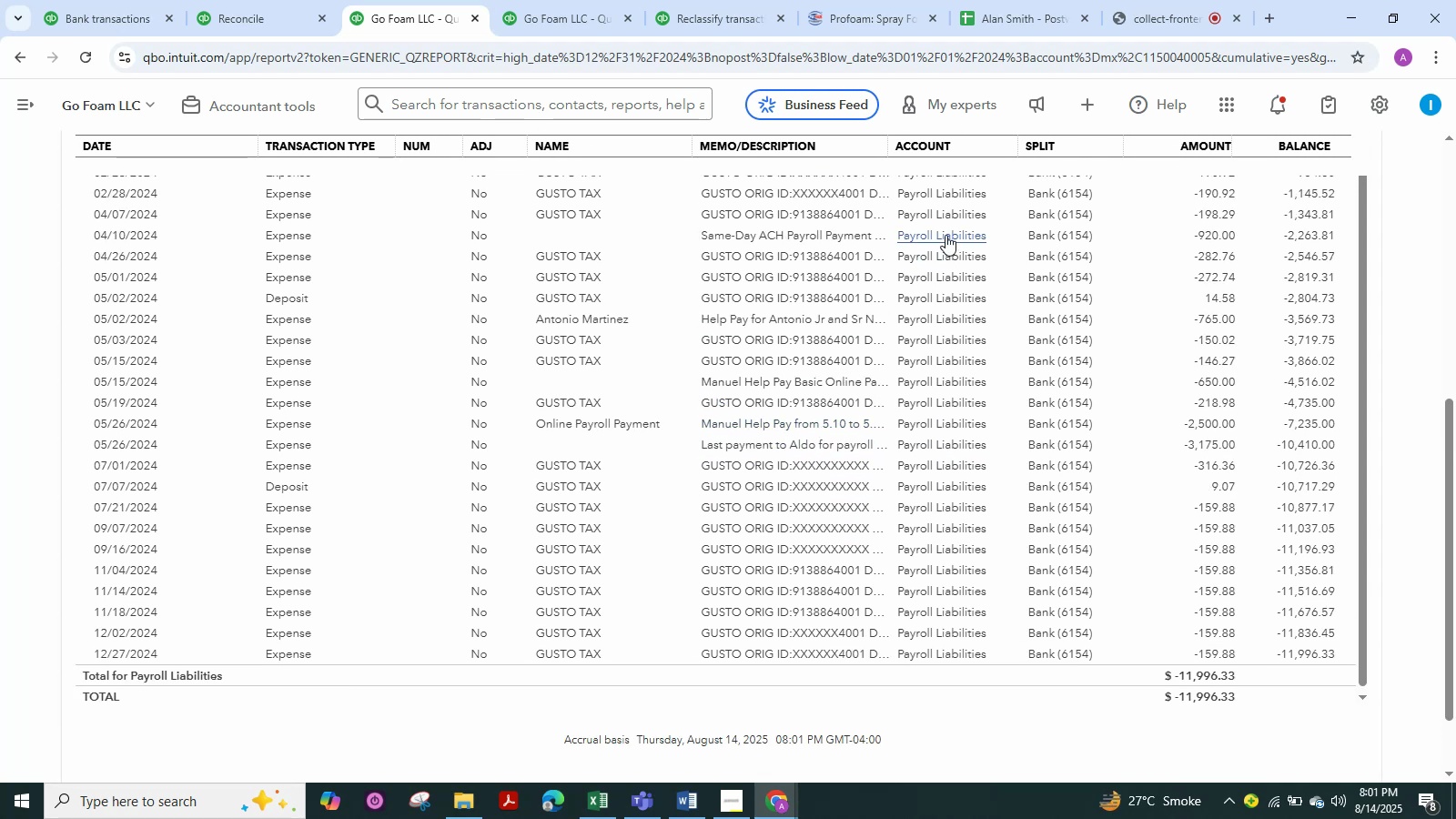 
left_click_drag(start_coordinate=[884, 148], to_coordinate=[1021, 146])
 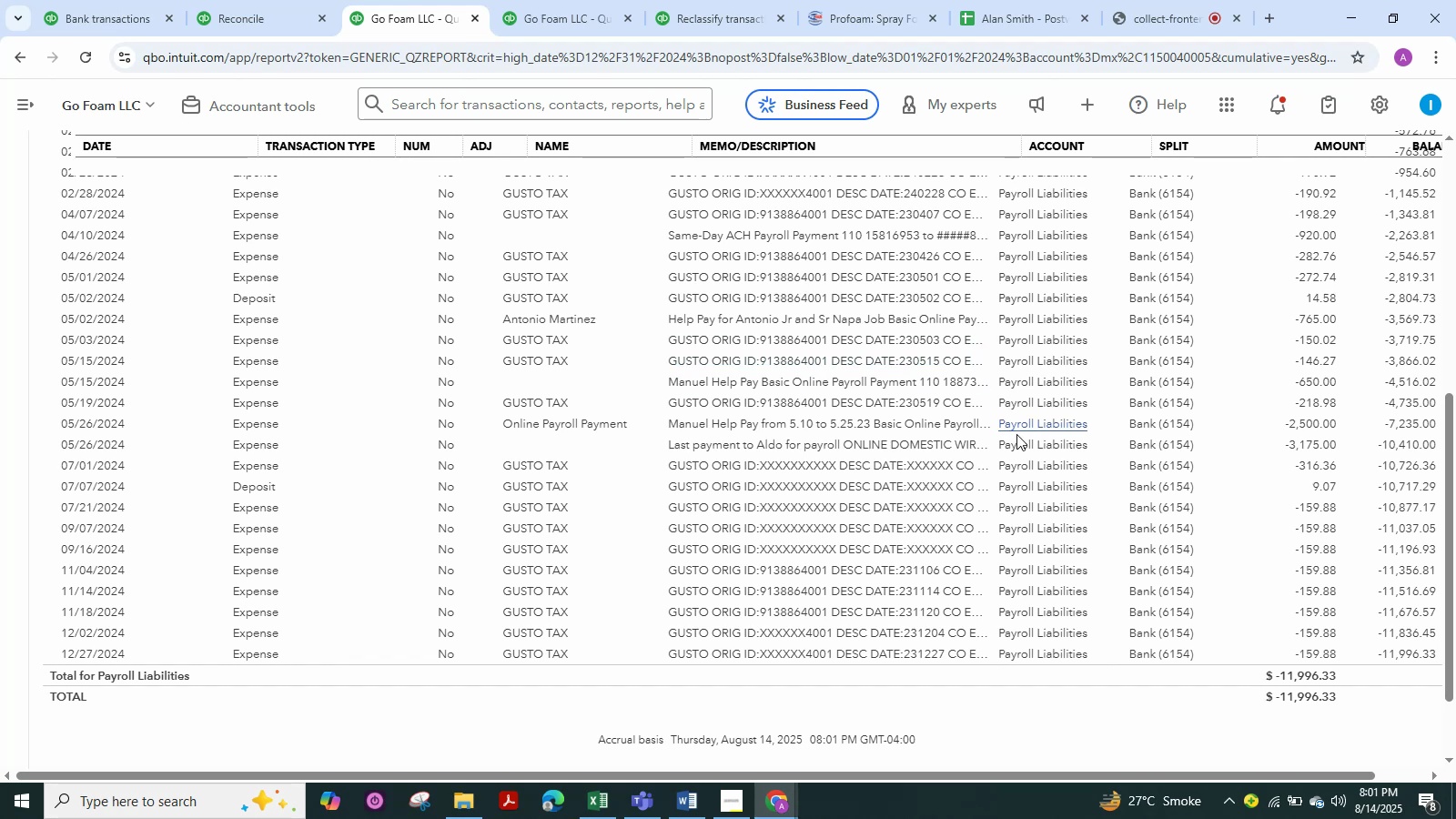 
scroll: coordinate [858, 549], scroll_direction: up, amount: 3.0
 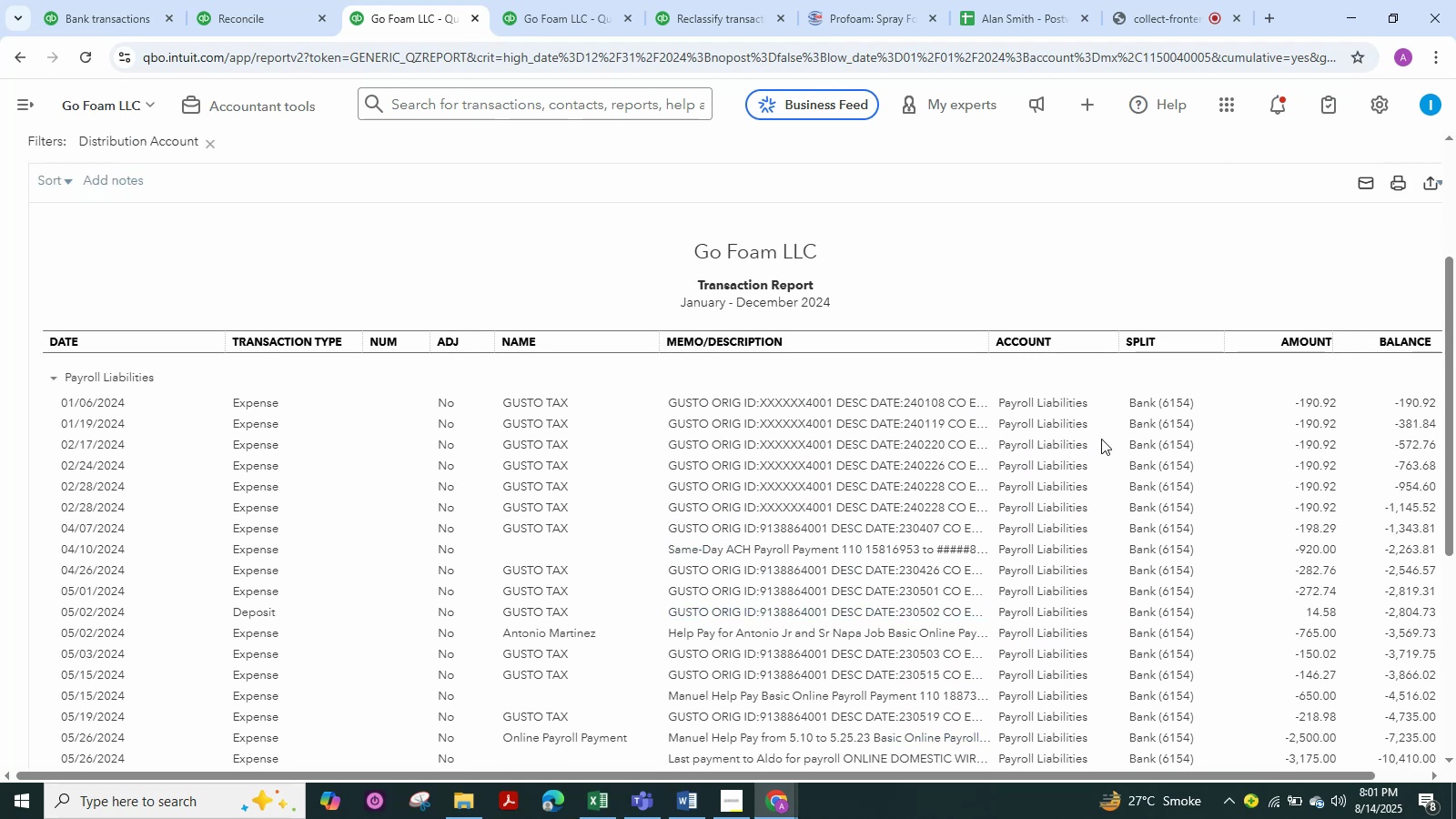 
scroll: coordinate [1197, 517], scroll_direction: down, amount: 10.0
 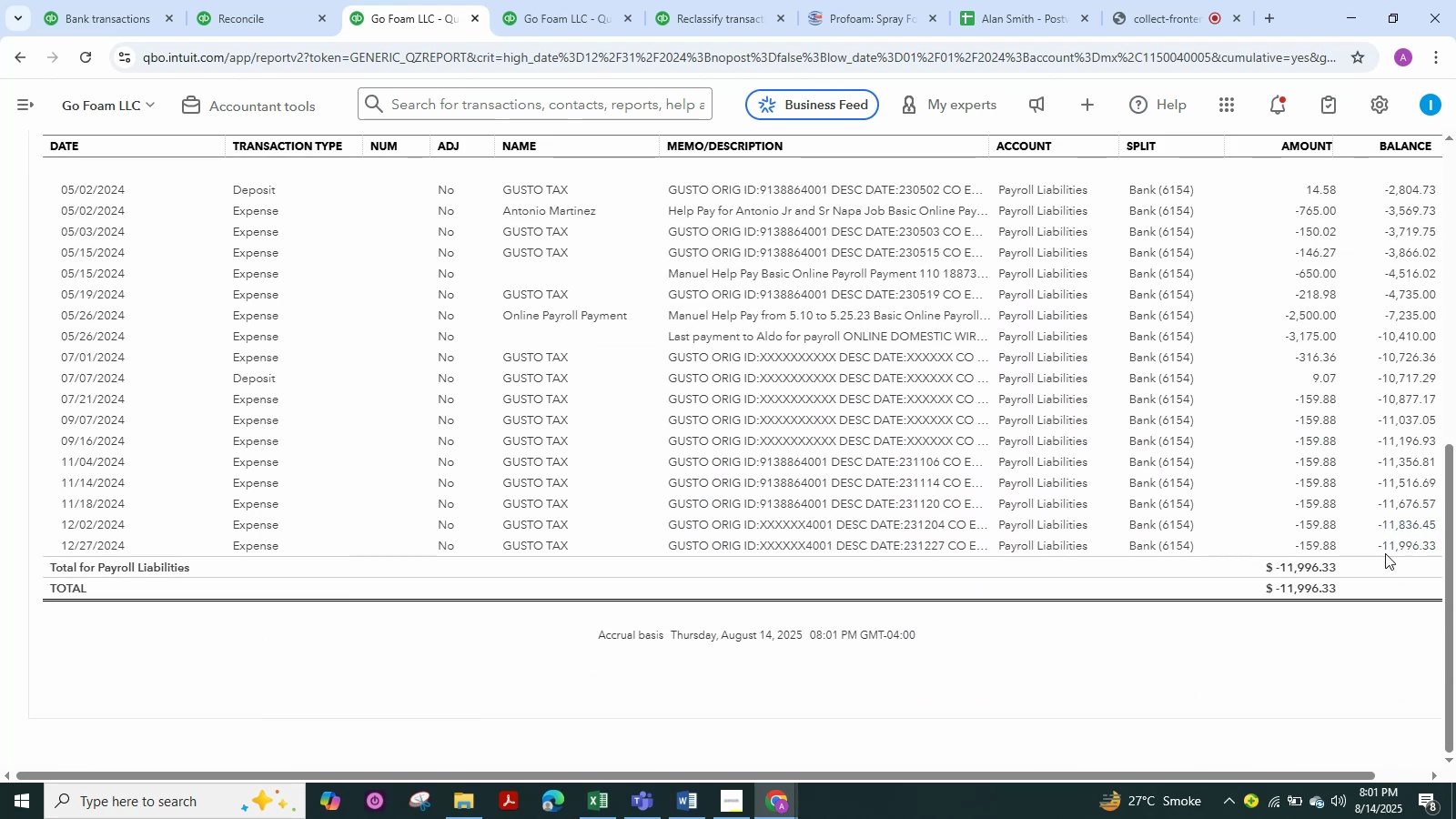 
left_click_drag(start_coordinate=[1380, 550], to_coordinate=[1436, 548])
 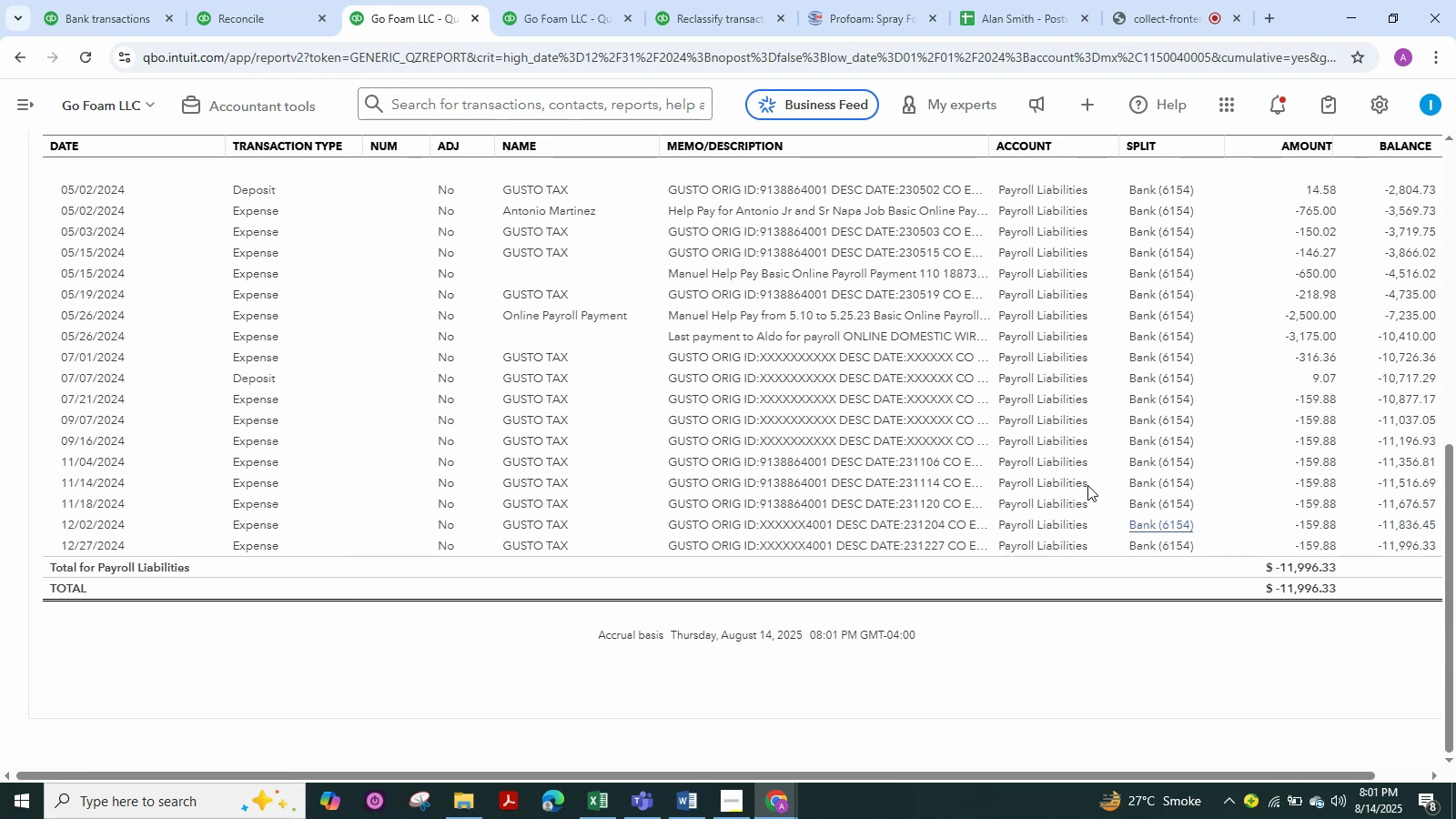 
key(Control+C)
 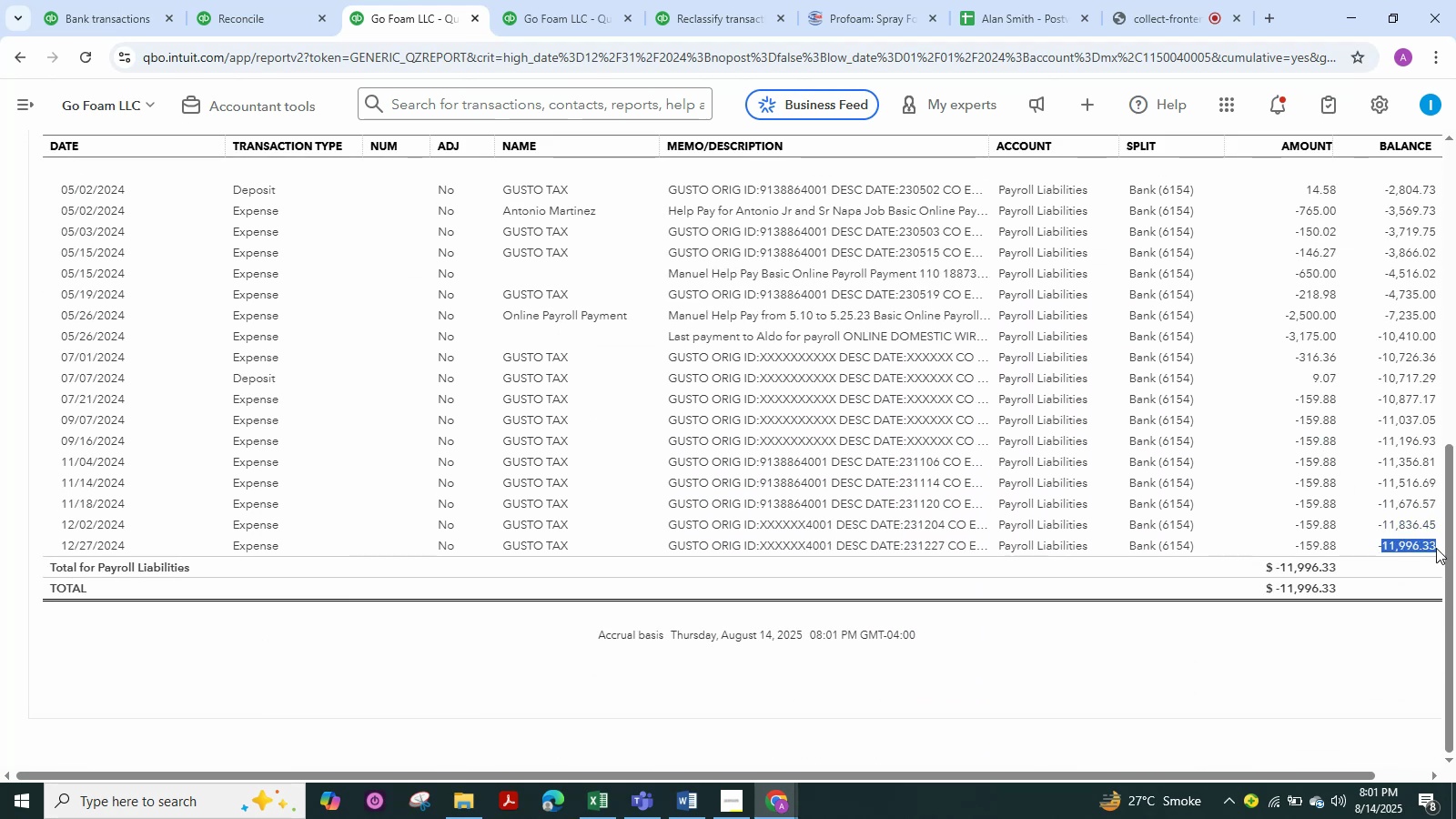 
key(Control+C)
 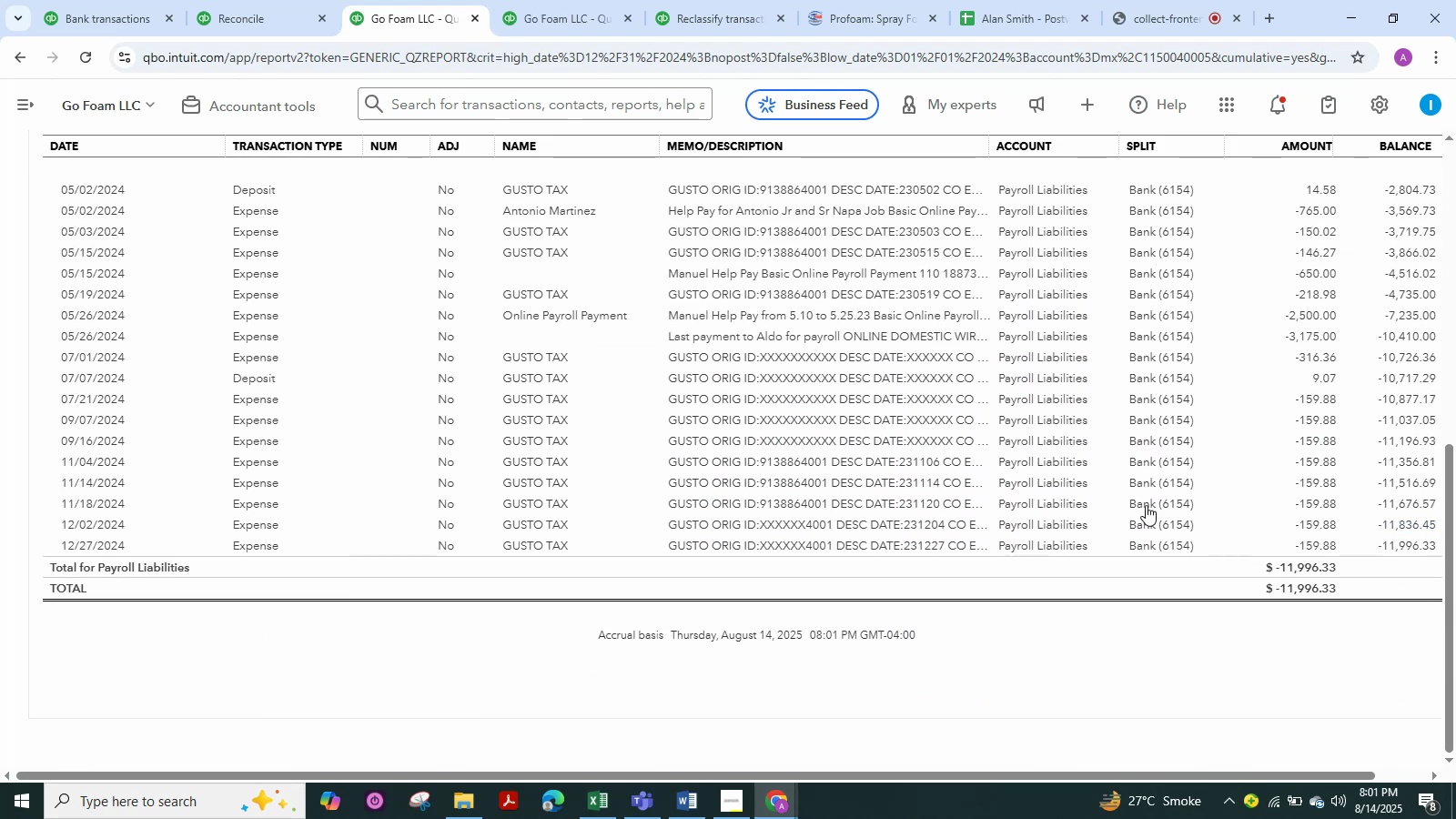 
scroll: coordinate [82, 162], scroll_direction: up, amount: 13.0
 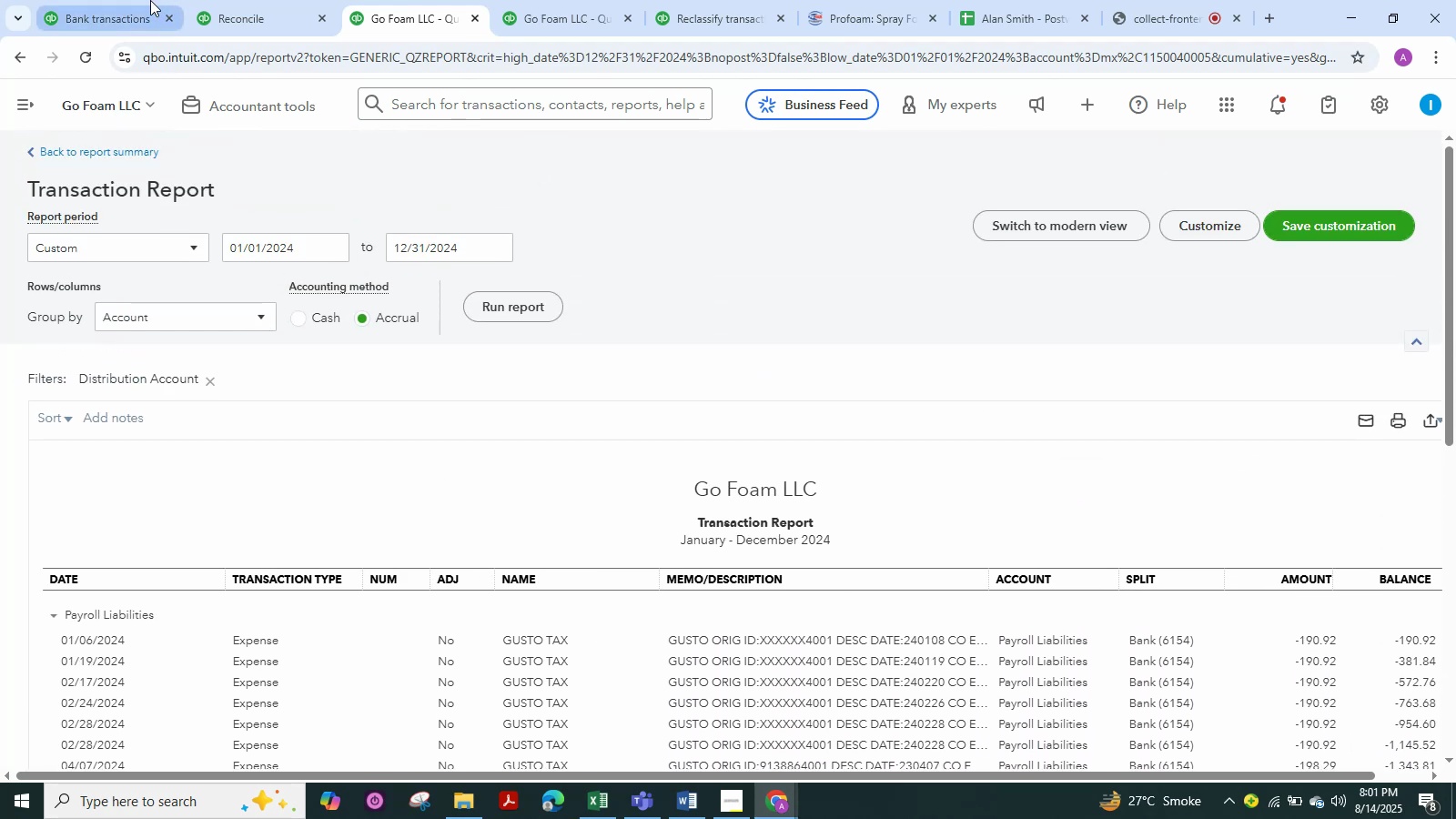 
left_click([150, 0])
 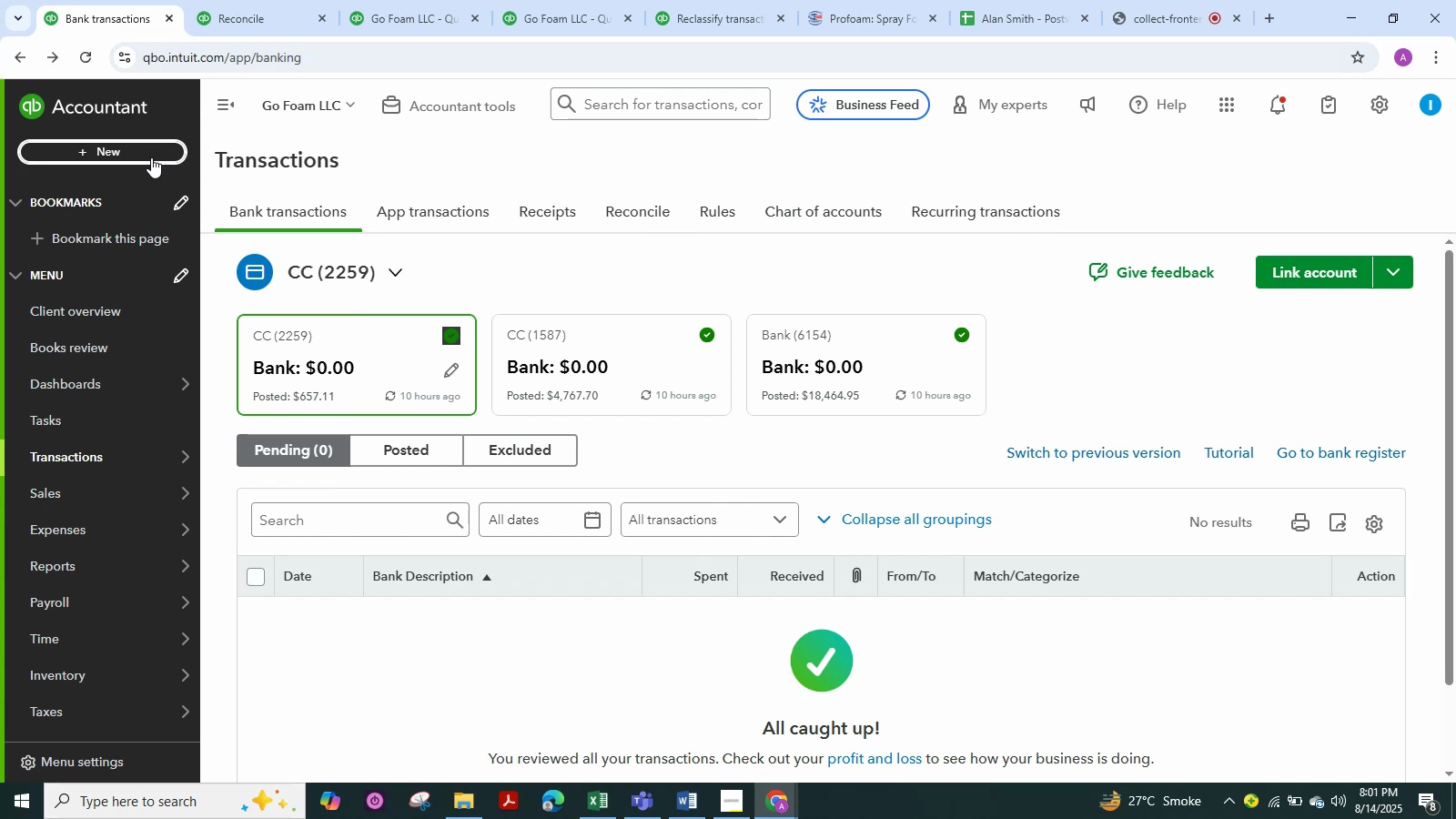 
left_click([151, 157])
 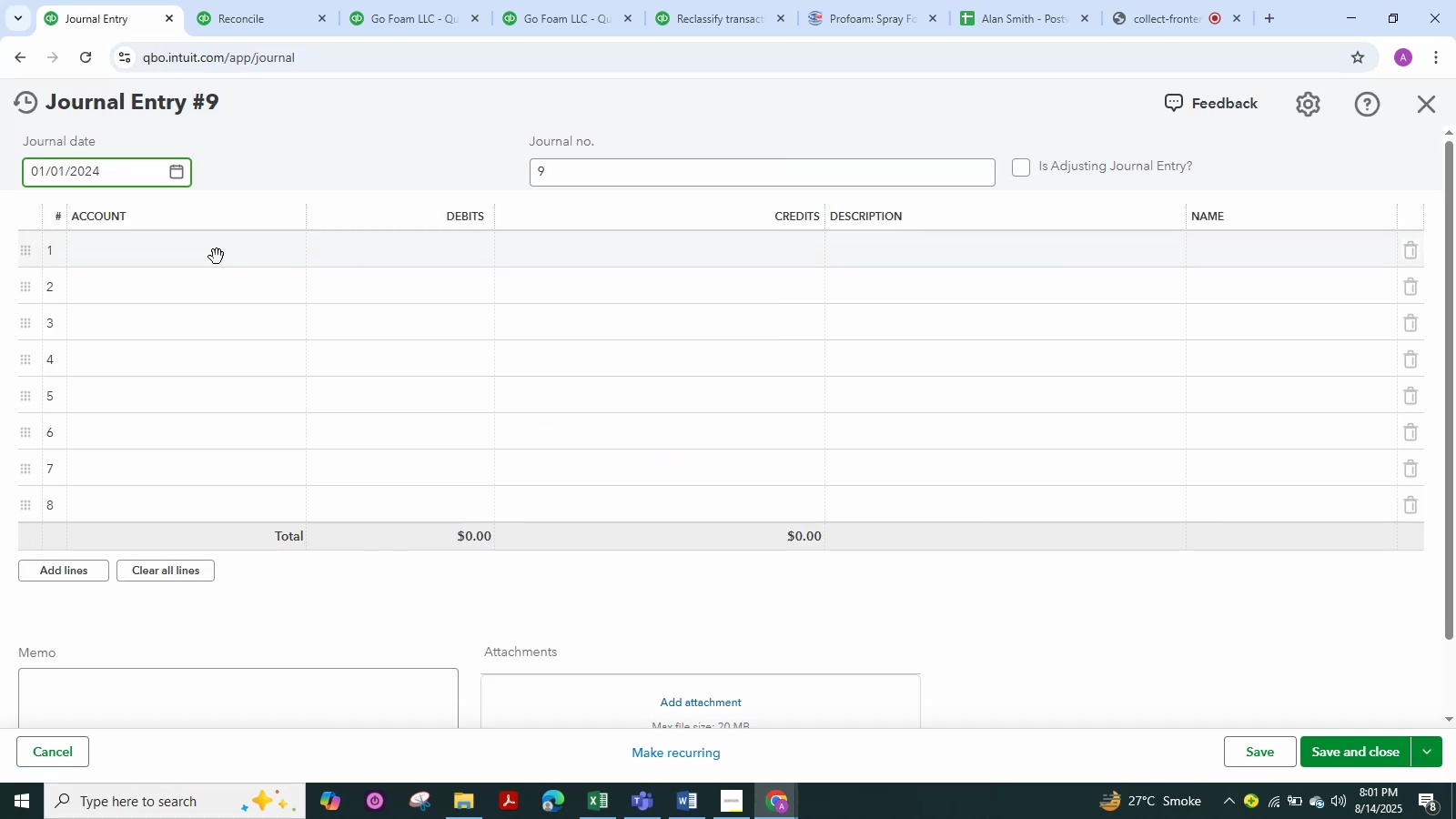 
left_click_drag(start_coordinate=[135, 170], to_coordinate=[0, 162])
 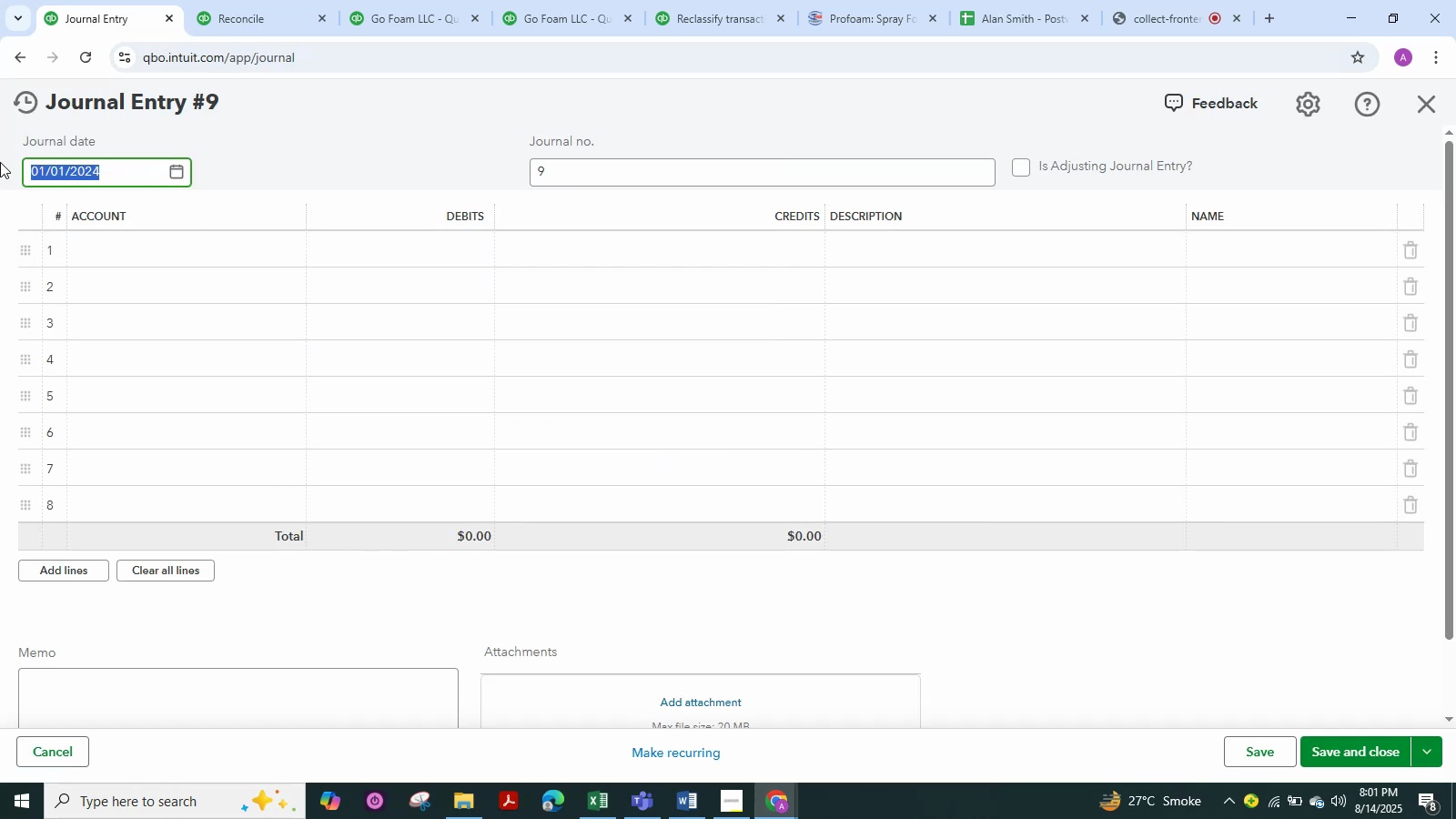 
key(Numpad1)
 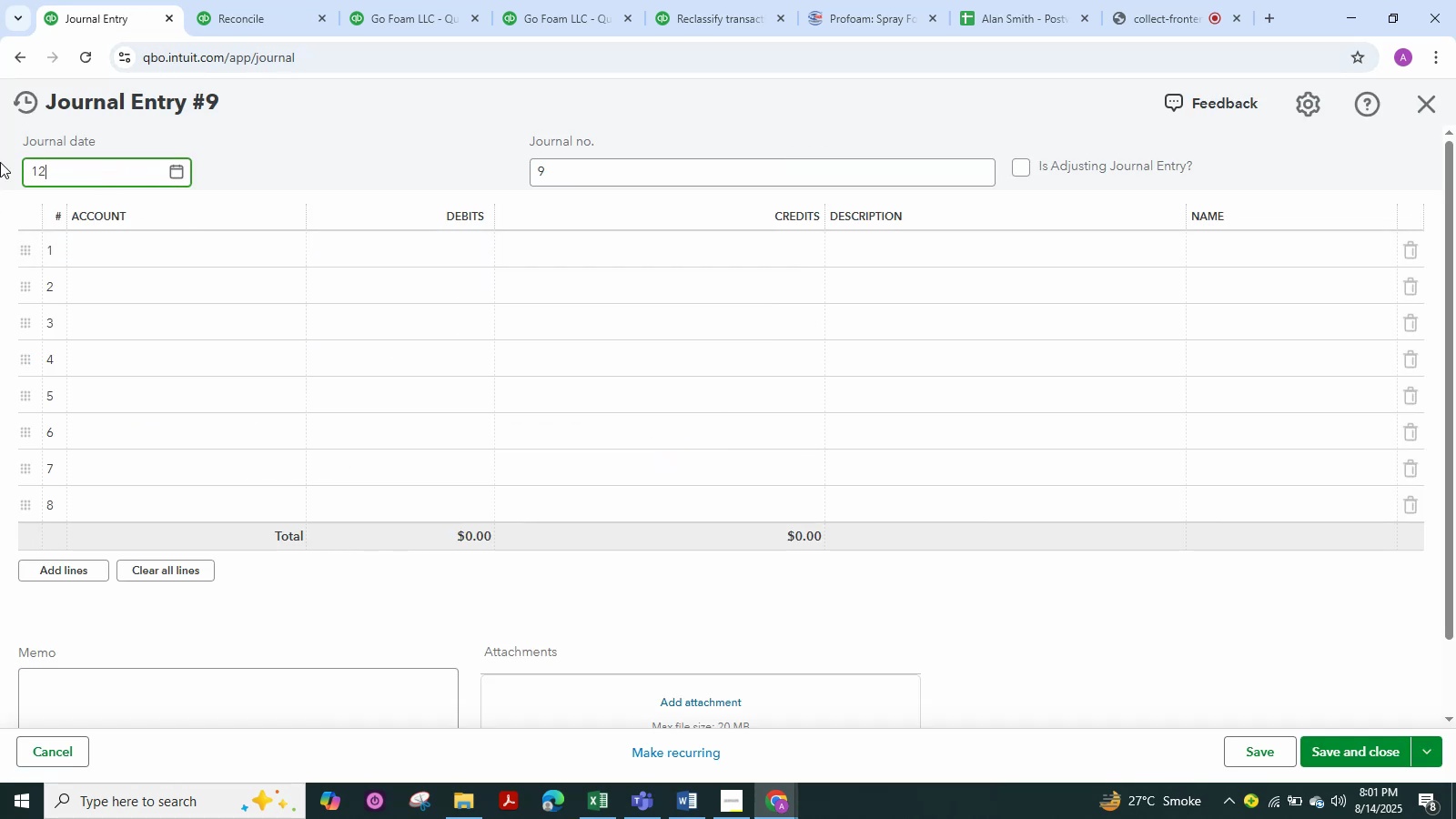 
key(Numpad2)
 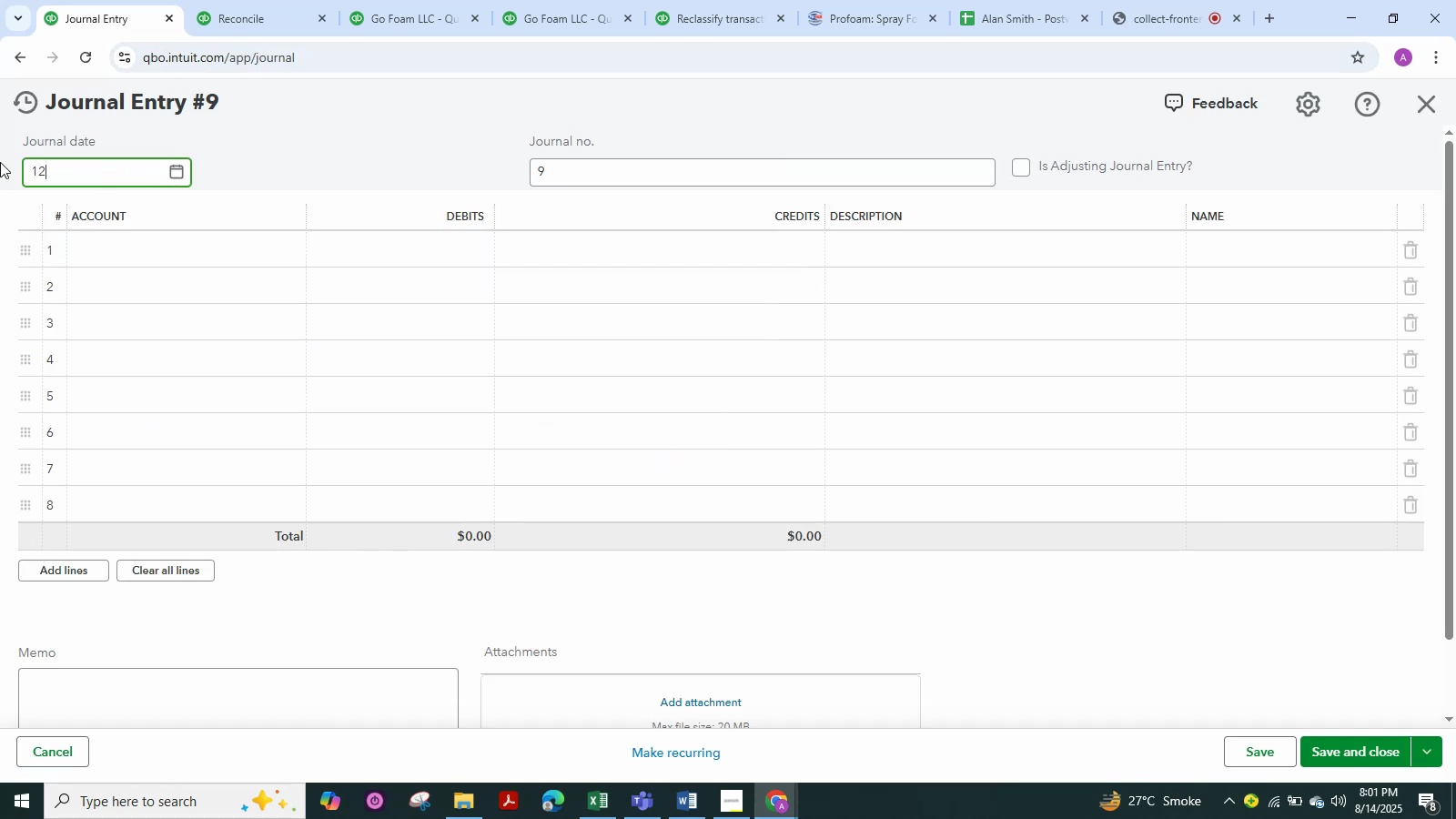 
key(NumpadDivide)
 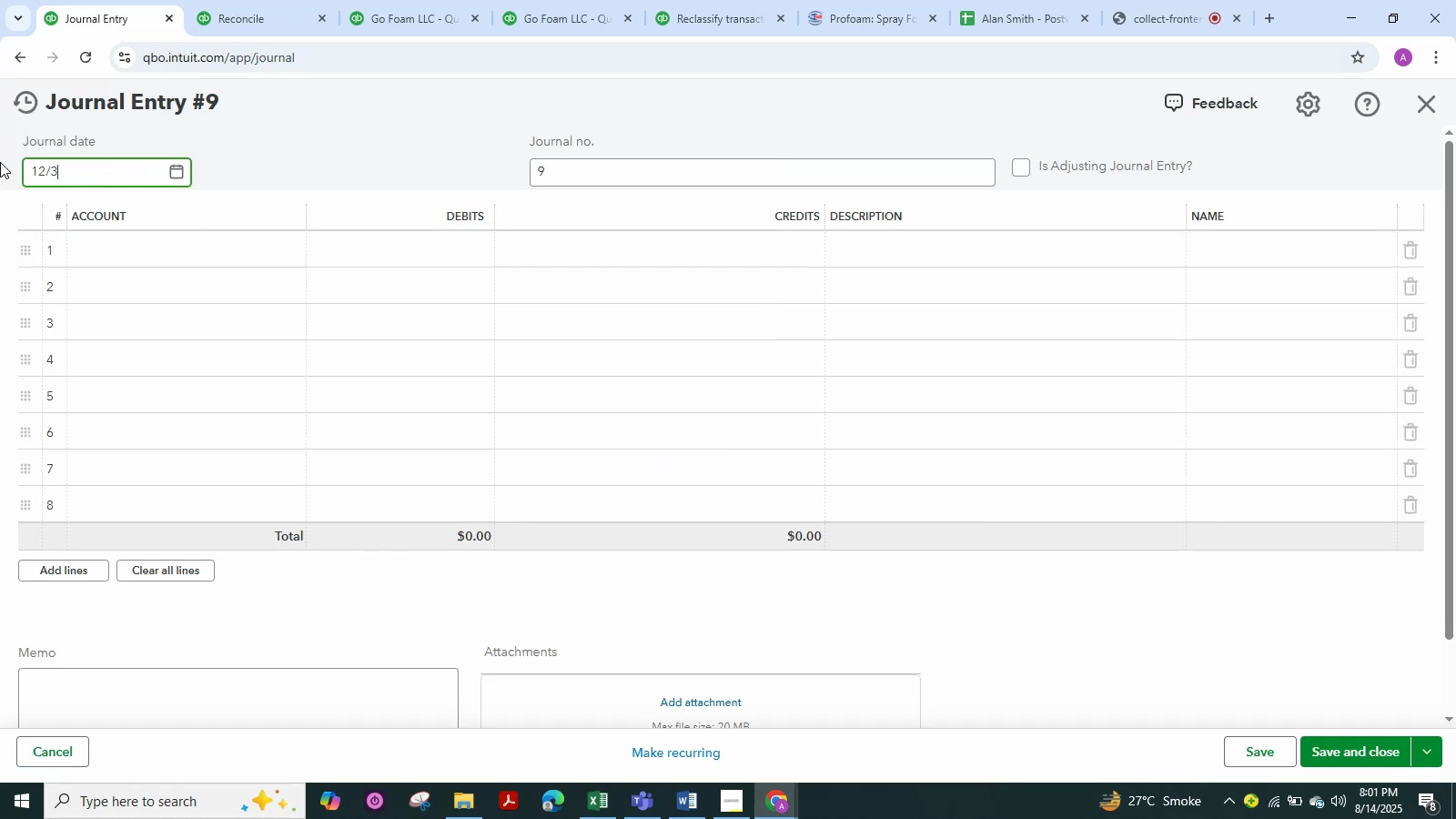 
key(Numpad3)
 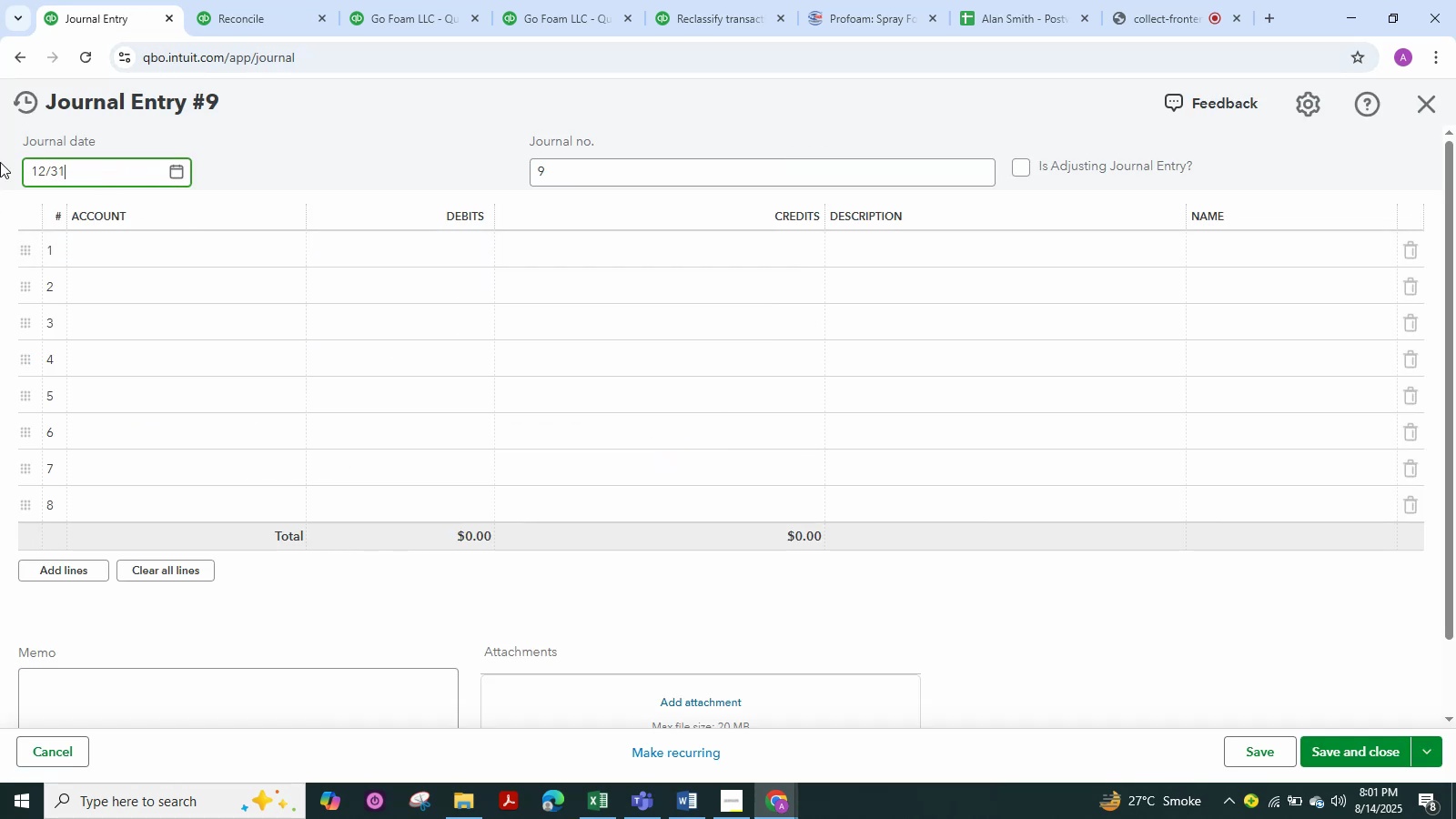 
key(Numpad1)
 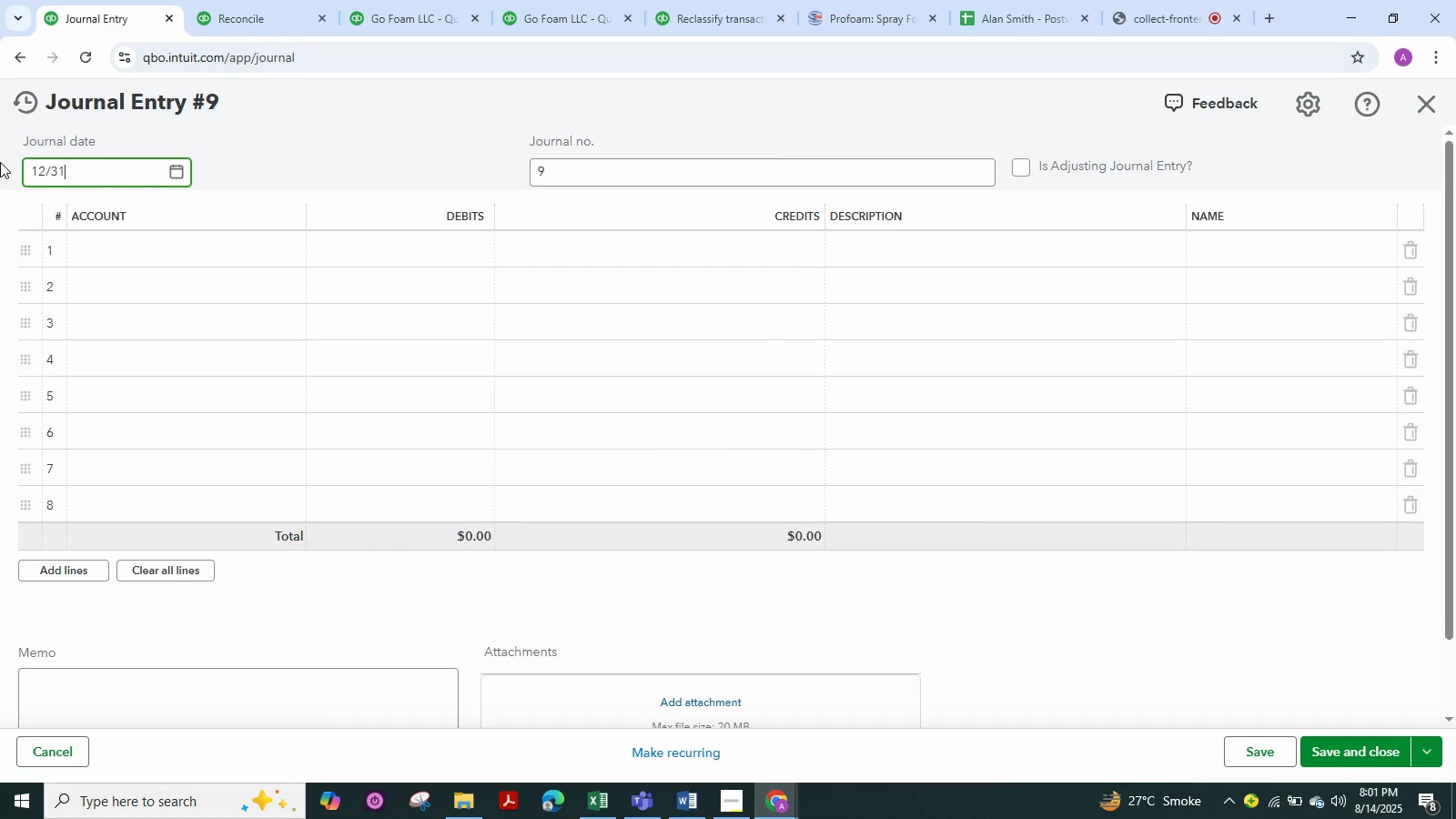 
key(NumLock)
 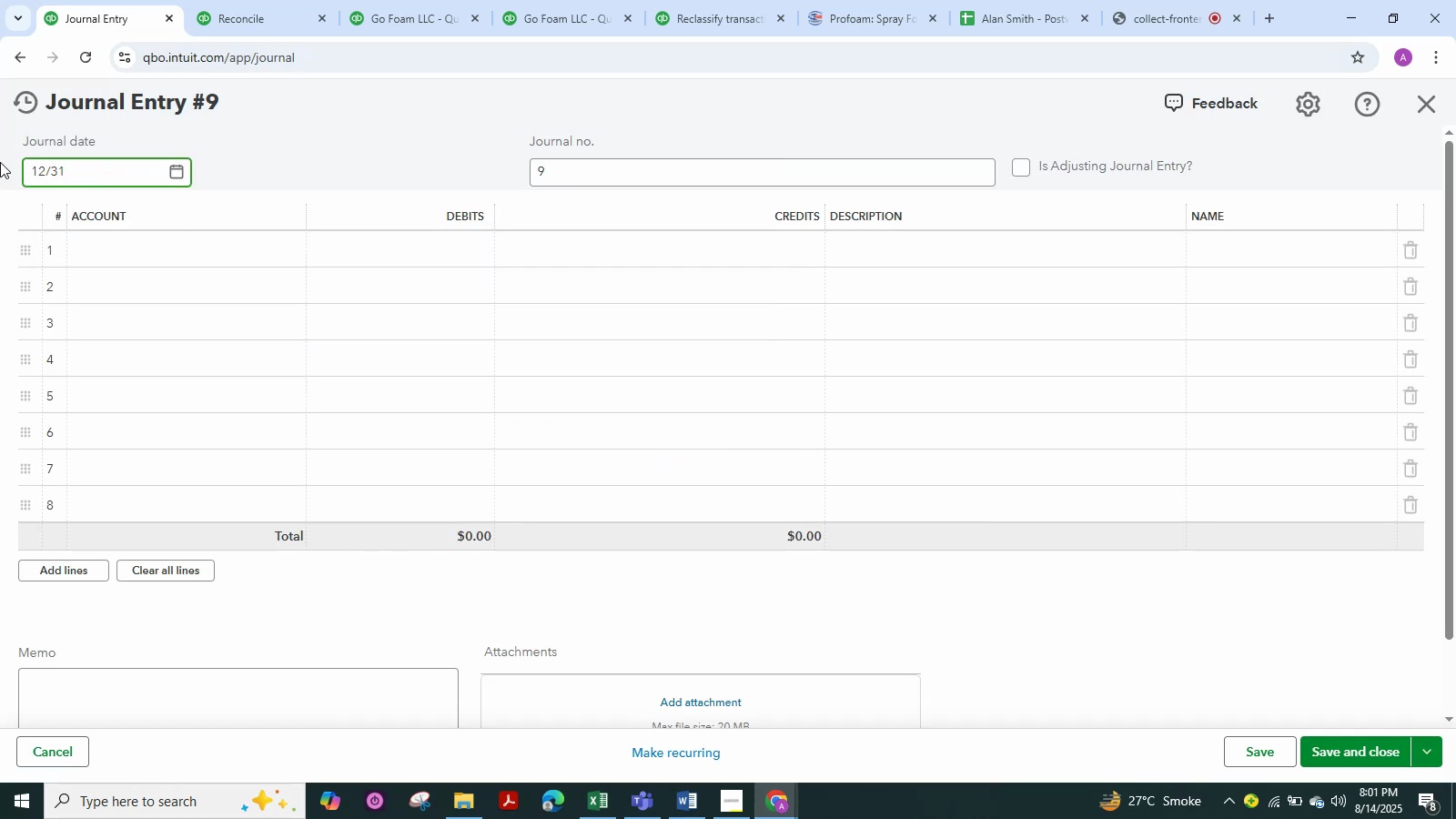 
key(Insert)
 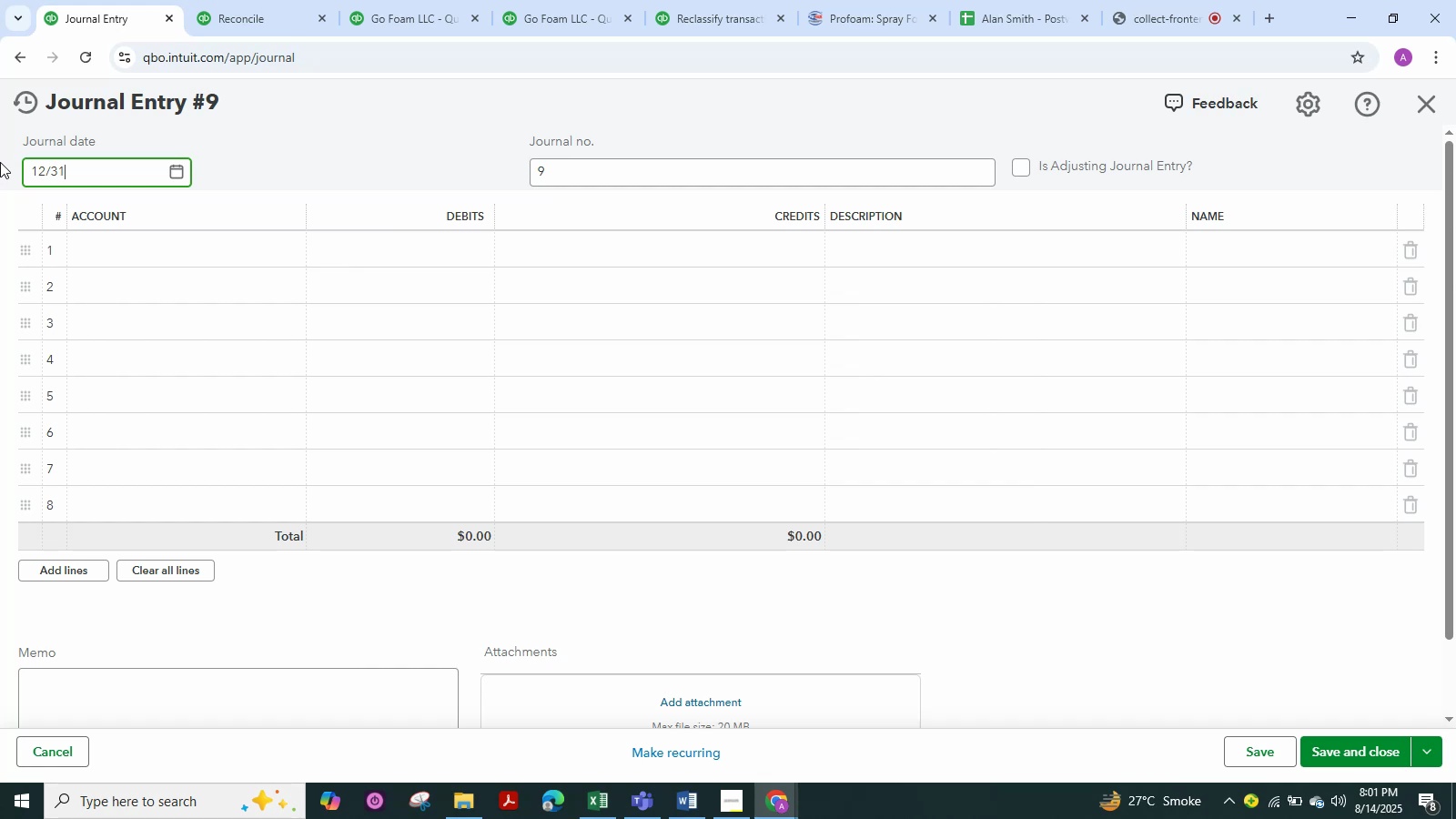 
key(NumpadDivide)
 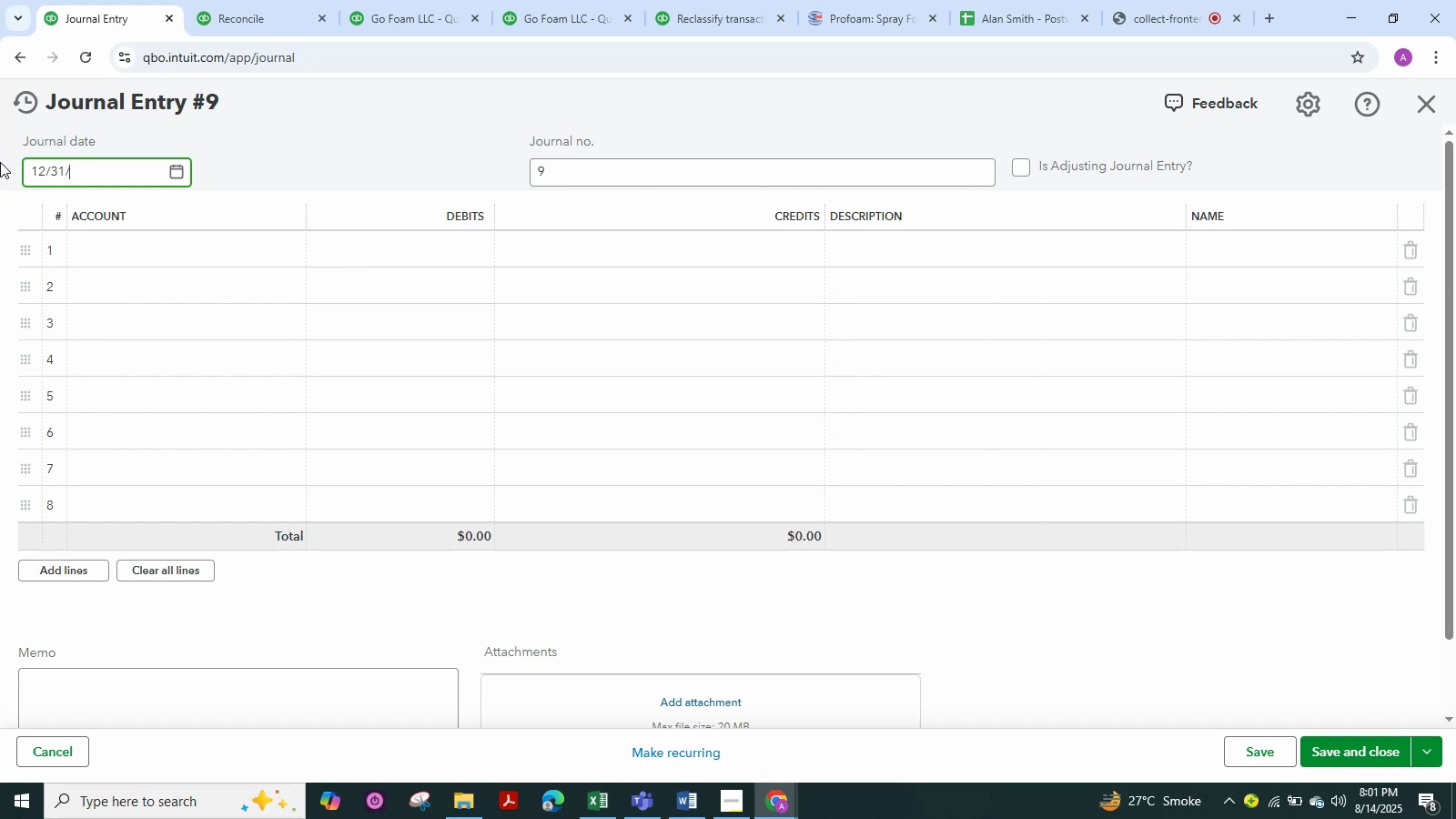 
key(ArrowDown)
 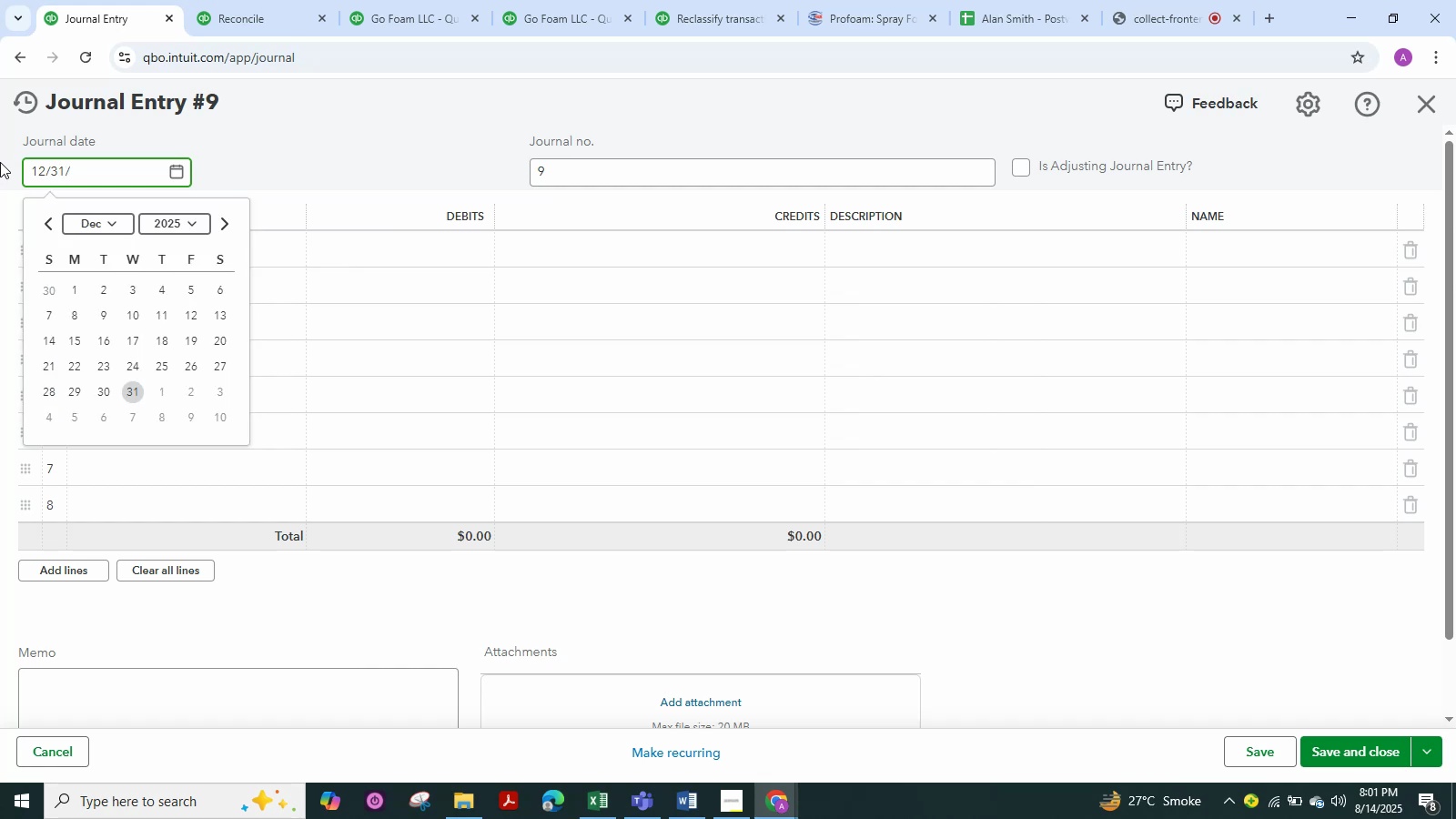 
key(Insert)
 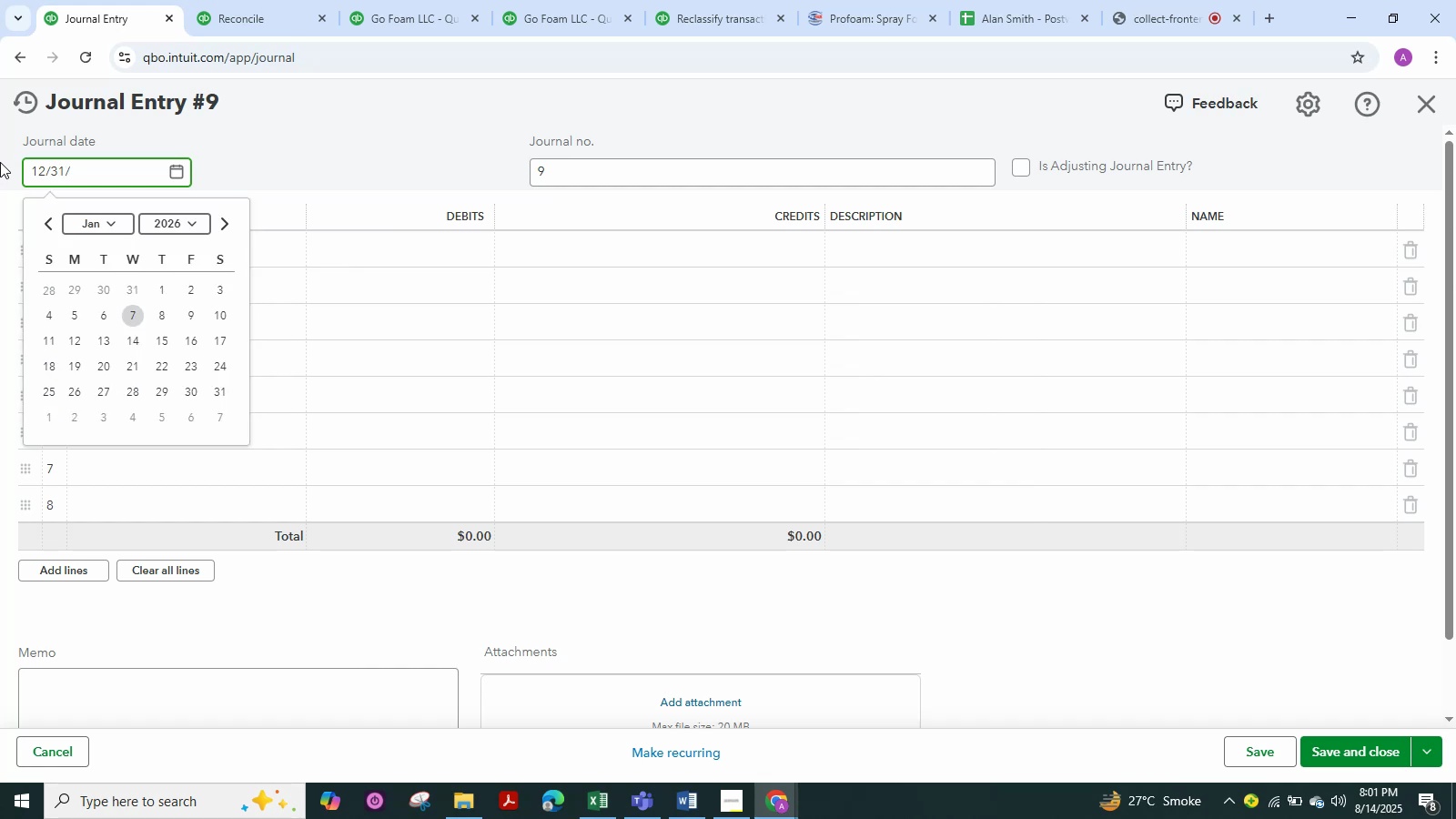 
key(ArrowDown)
 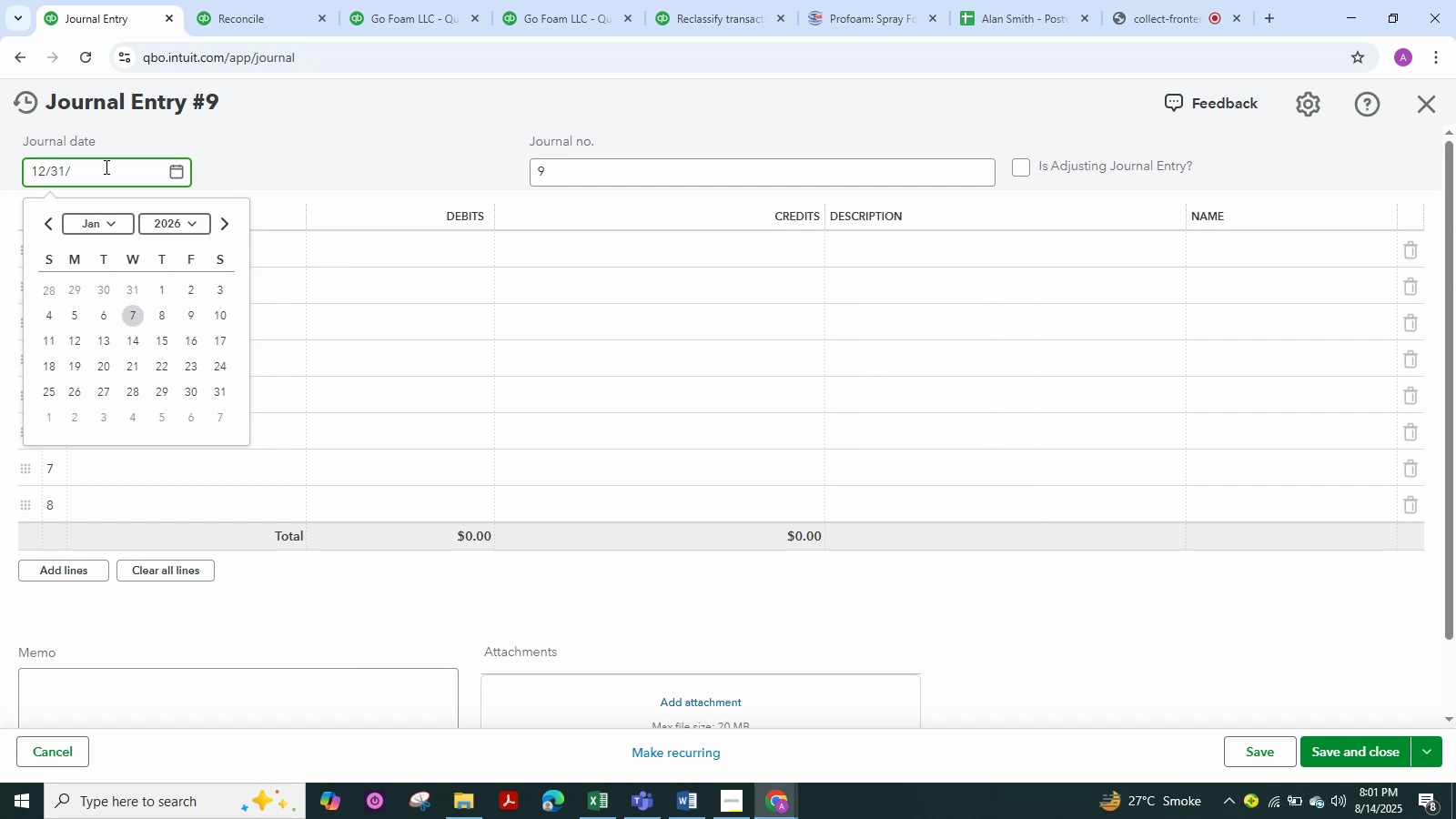 
left_click([105, 167])
 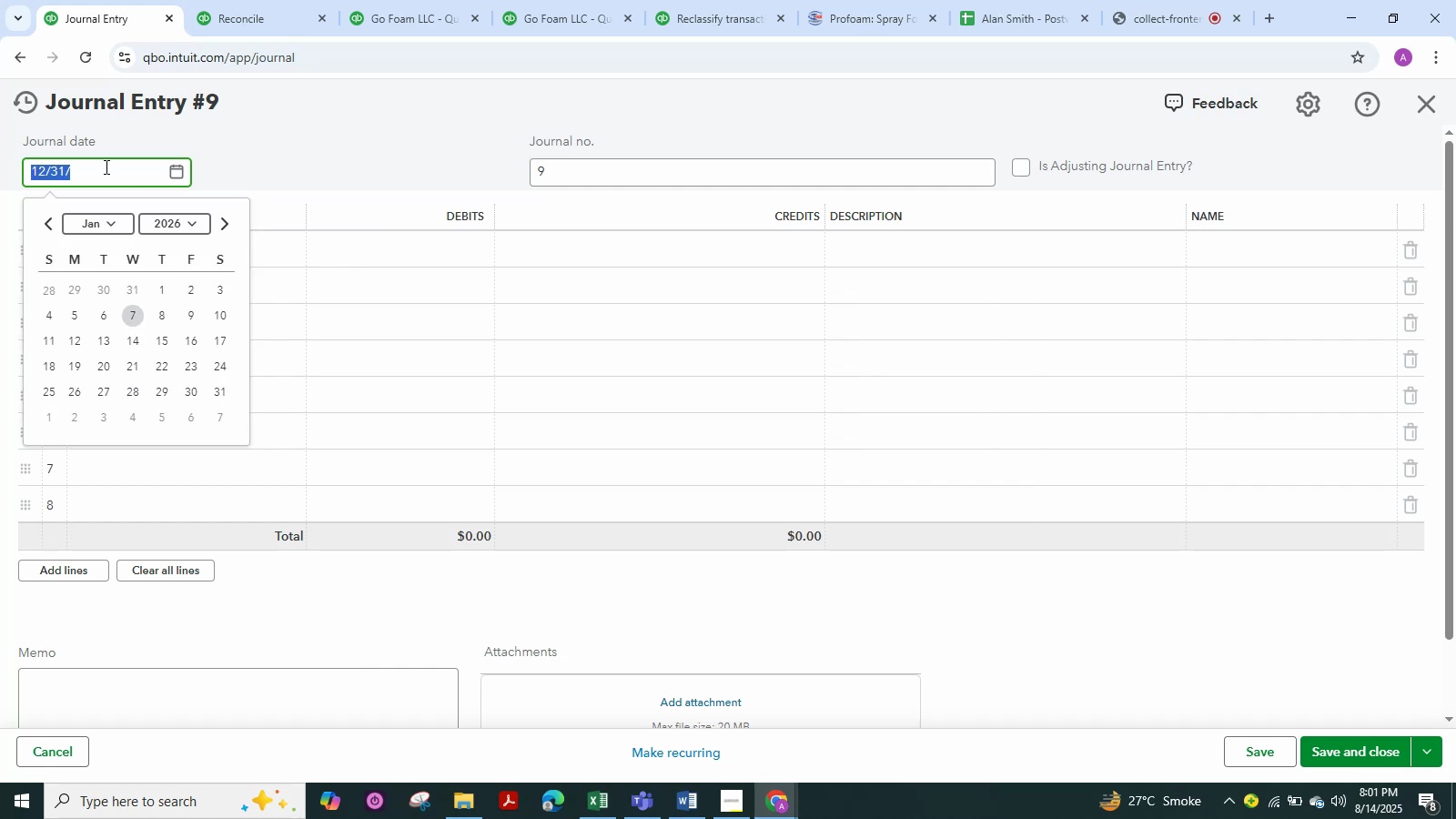 
key(ArrowRight)
 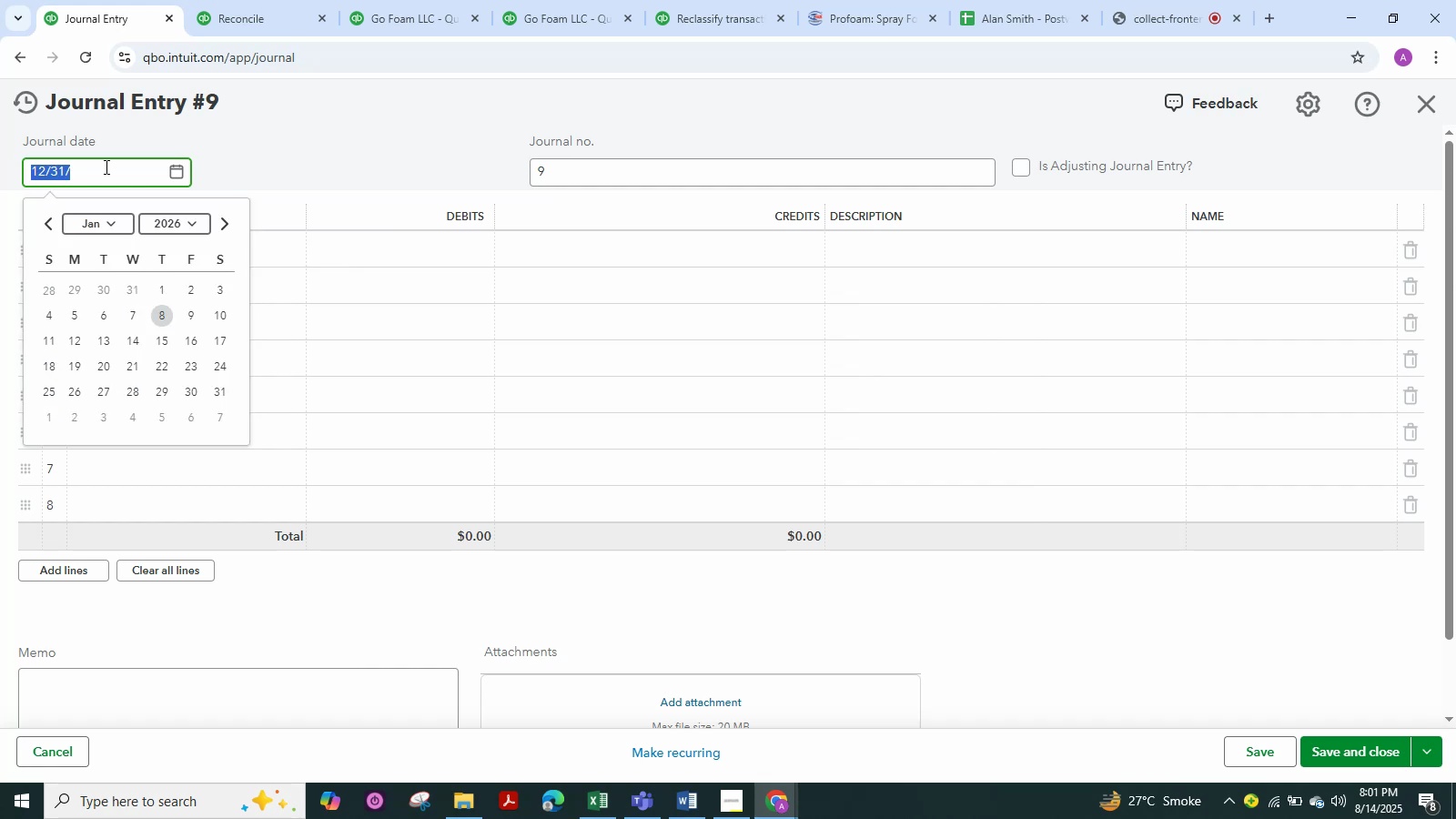 
left_click([105, 167])
 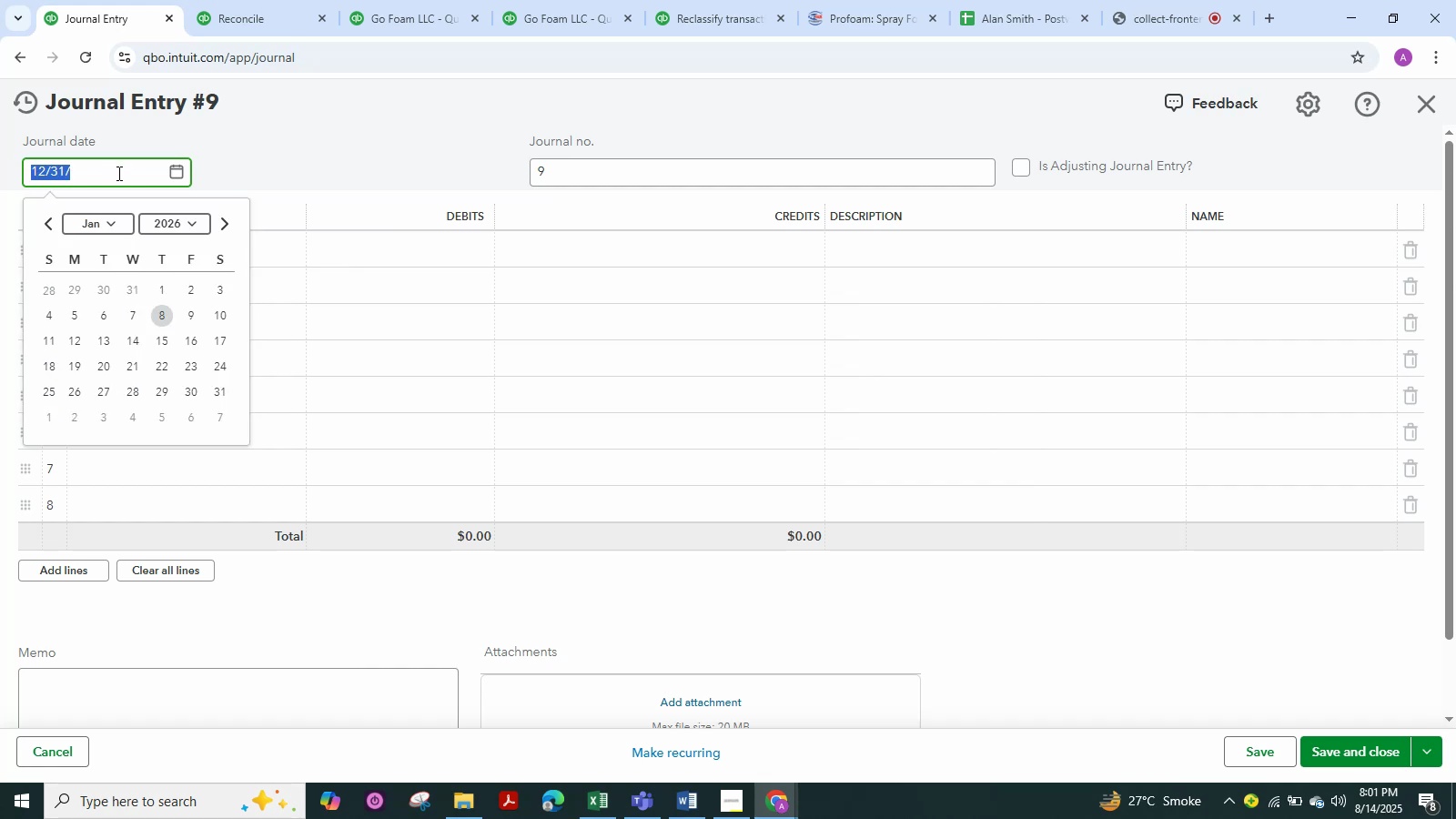 
left_click([117, 173])
 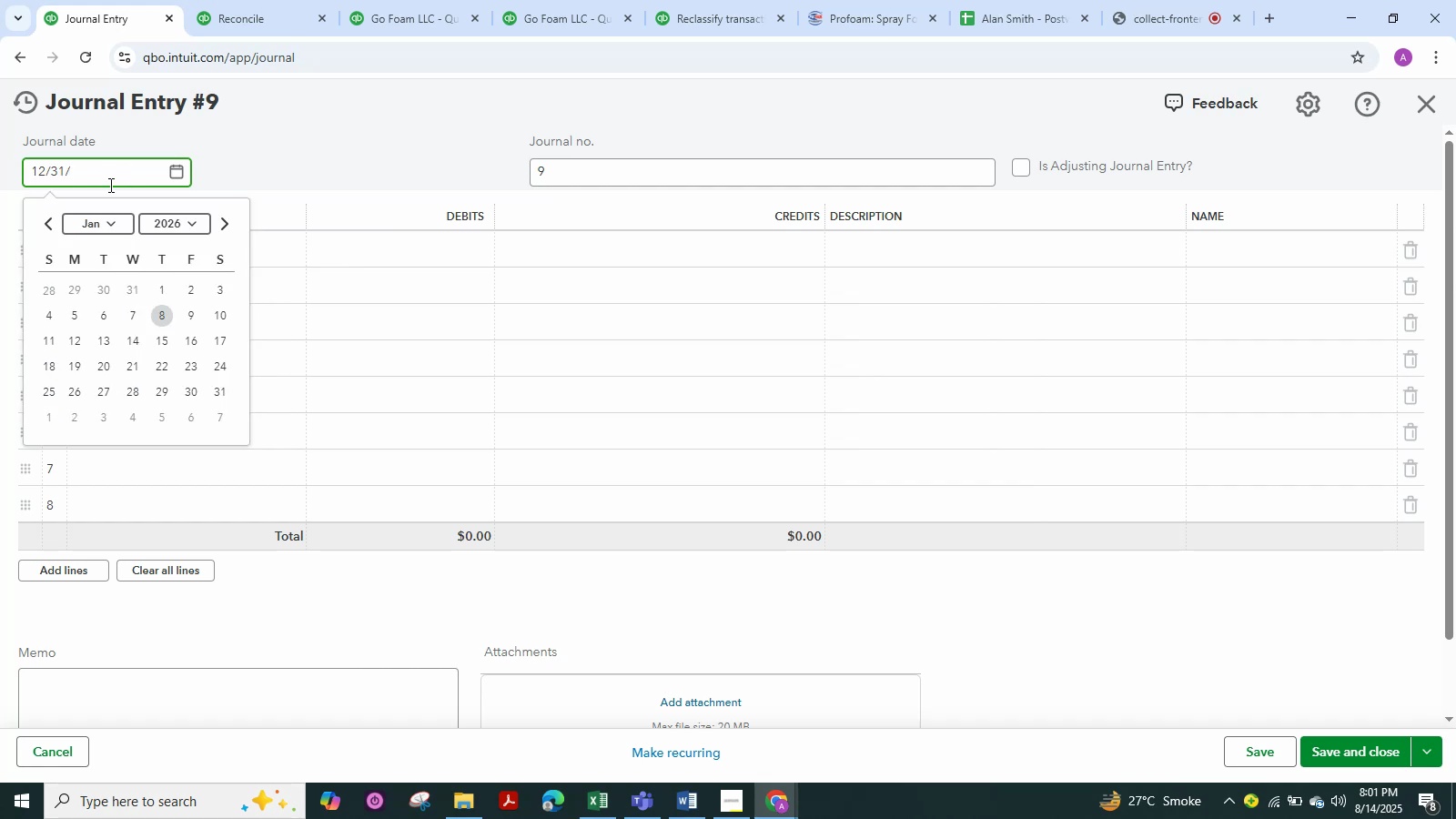 
key(ArrowDown)
 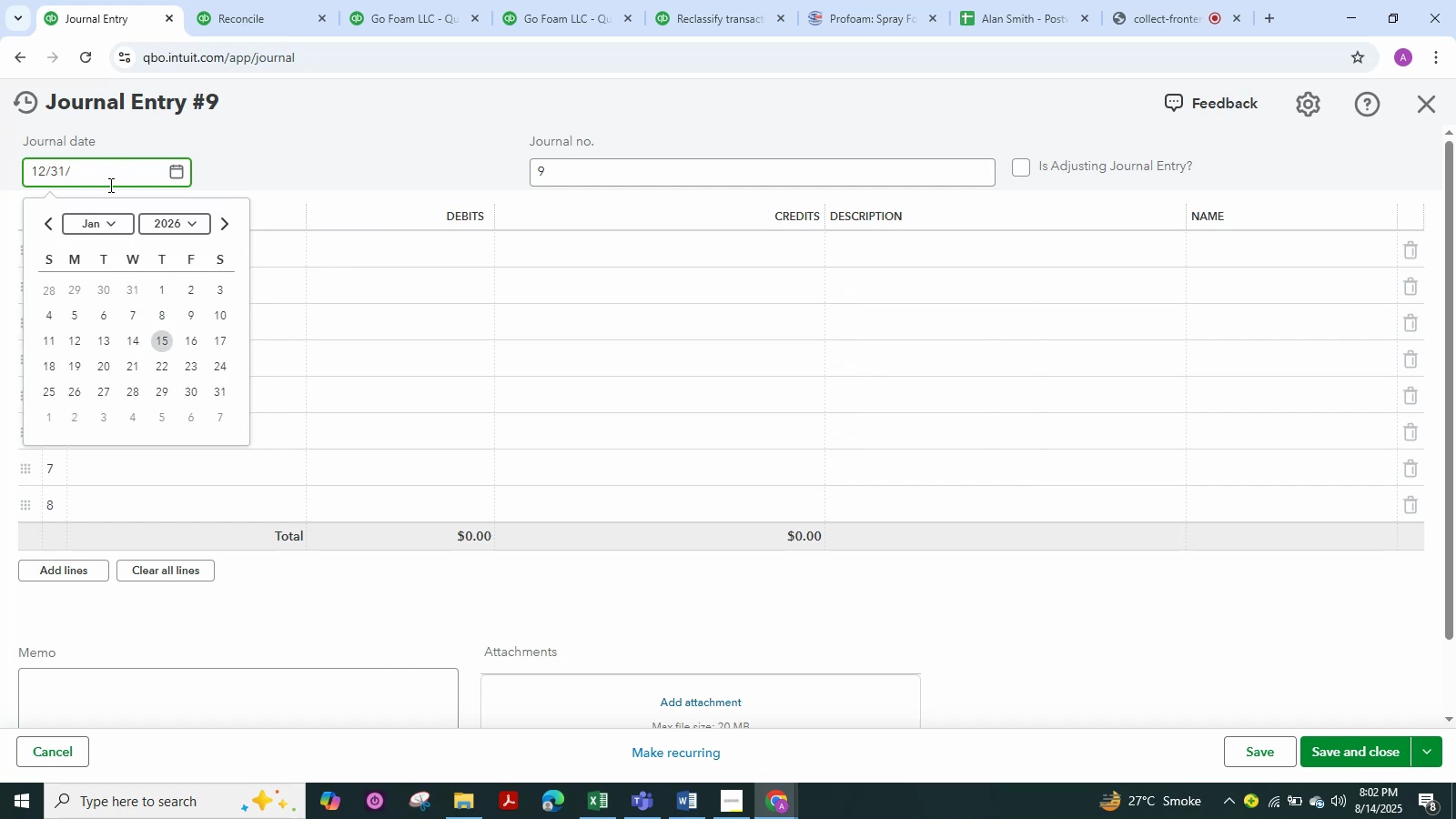 
key(NumLock)
 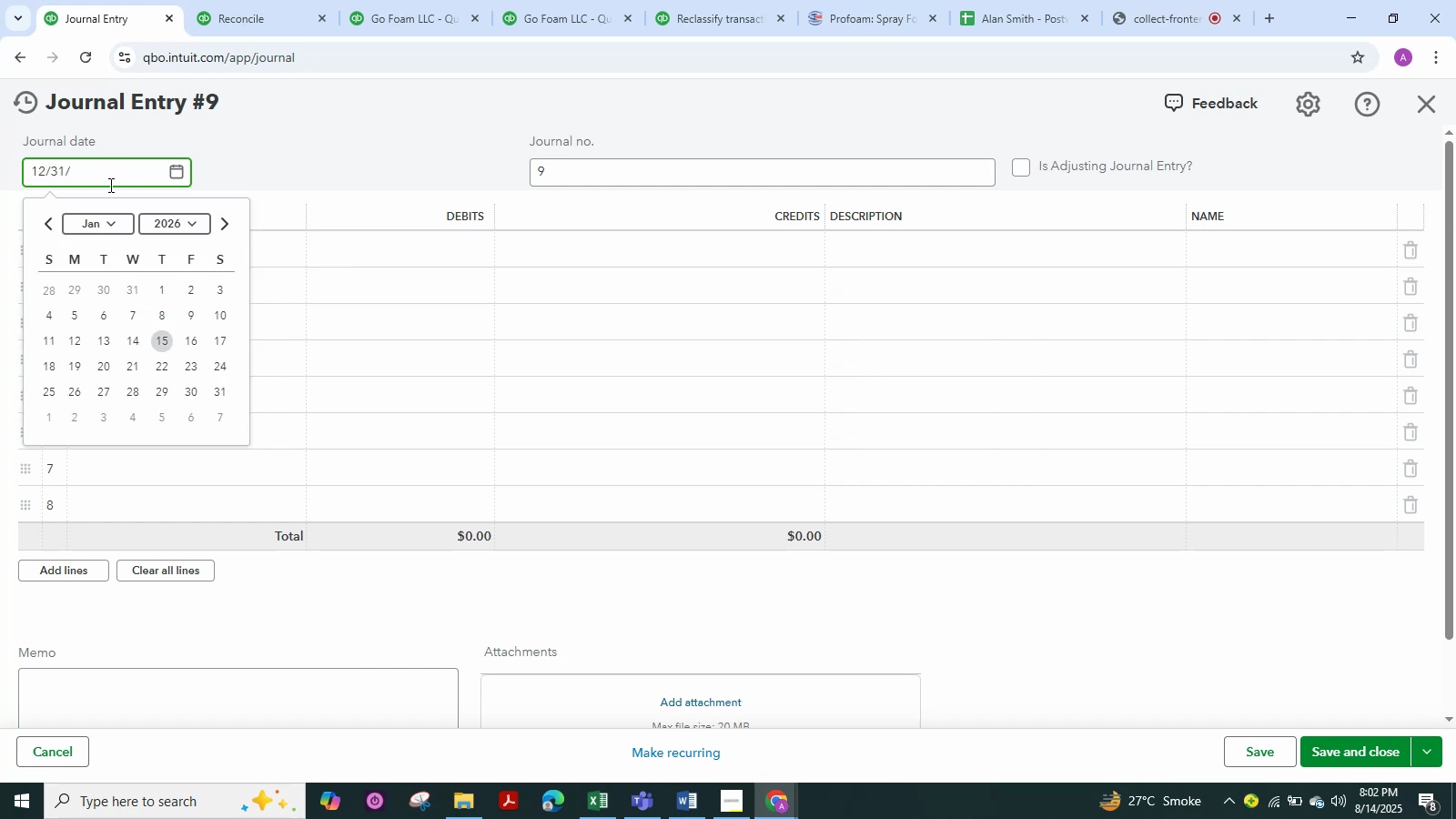 
key(Numpad3)
 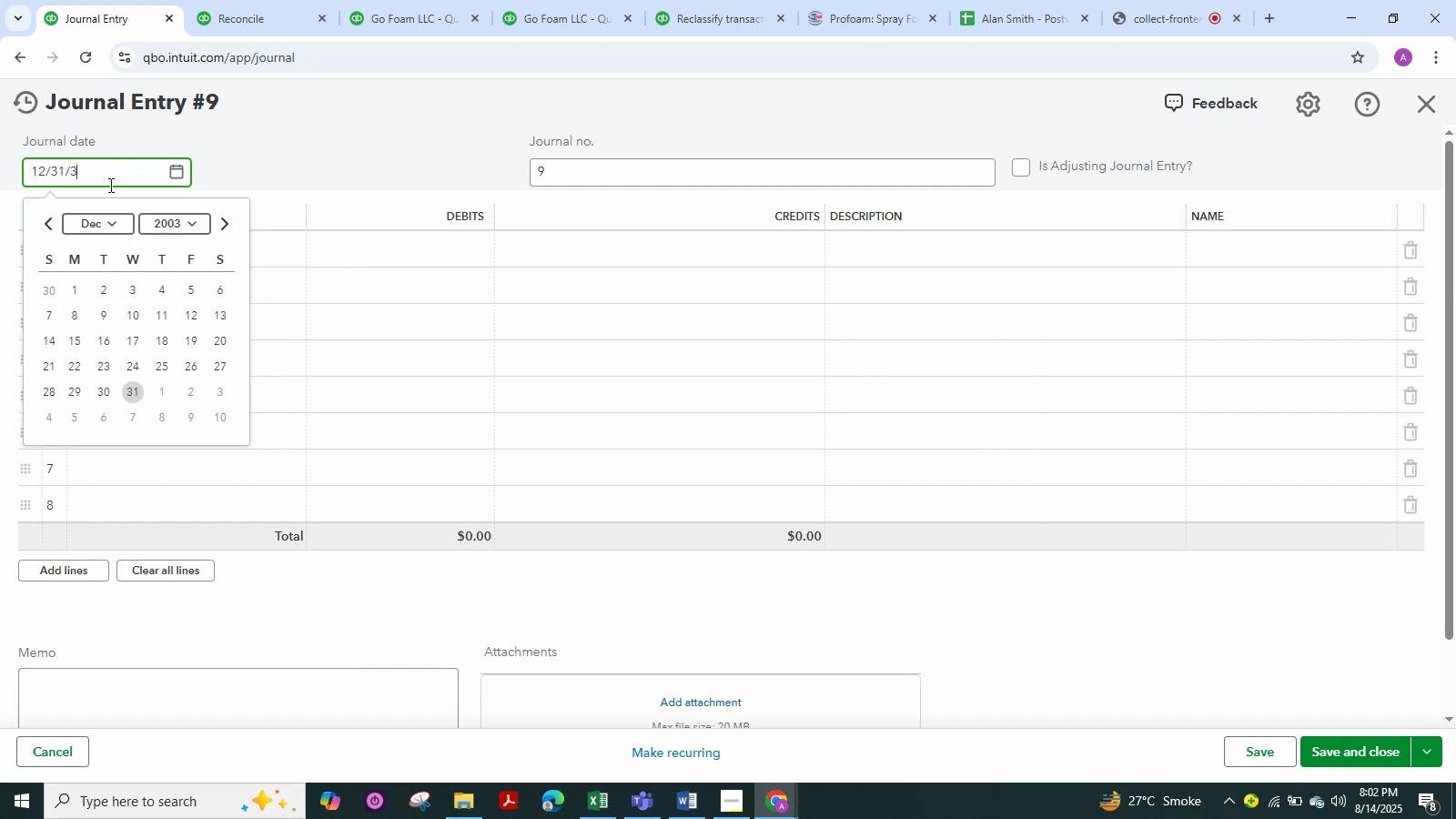 
key(Numpad0)
 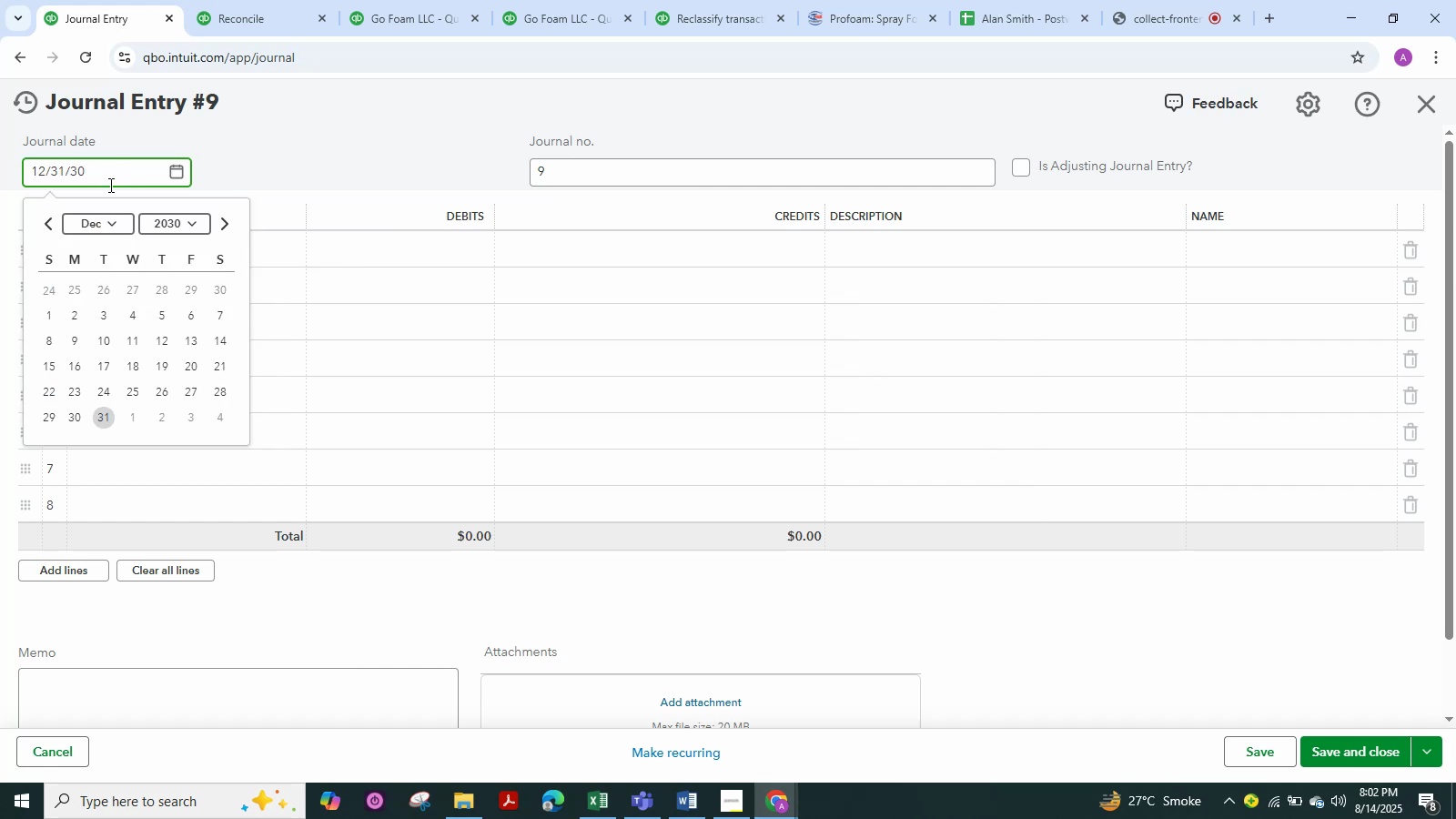 
key(Backspace)
 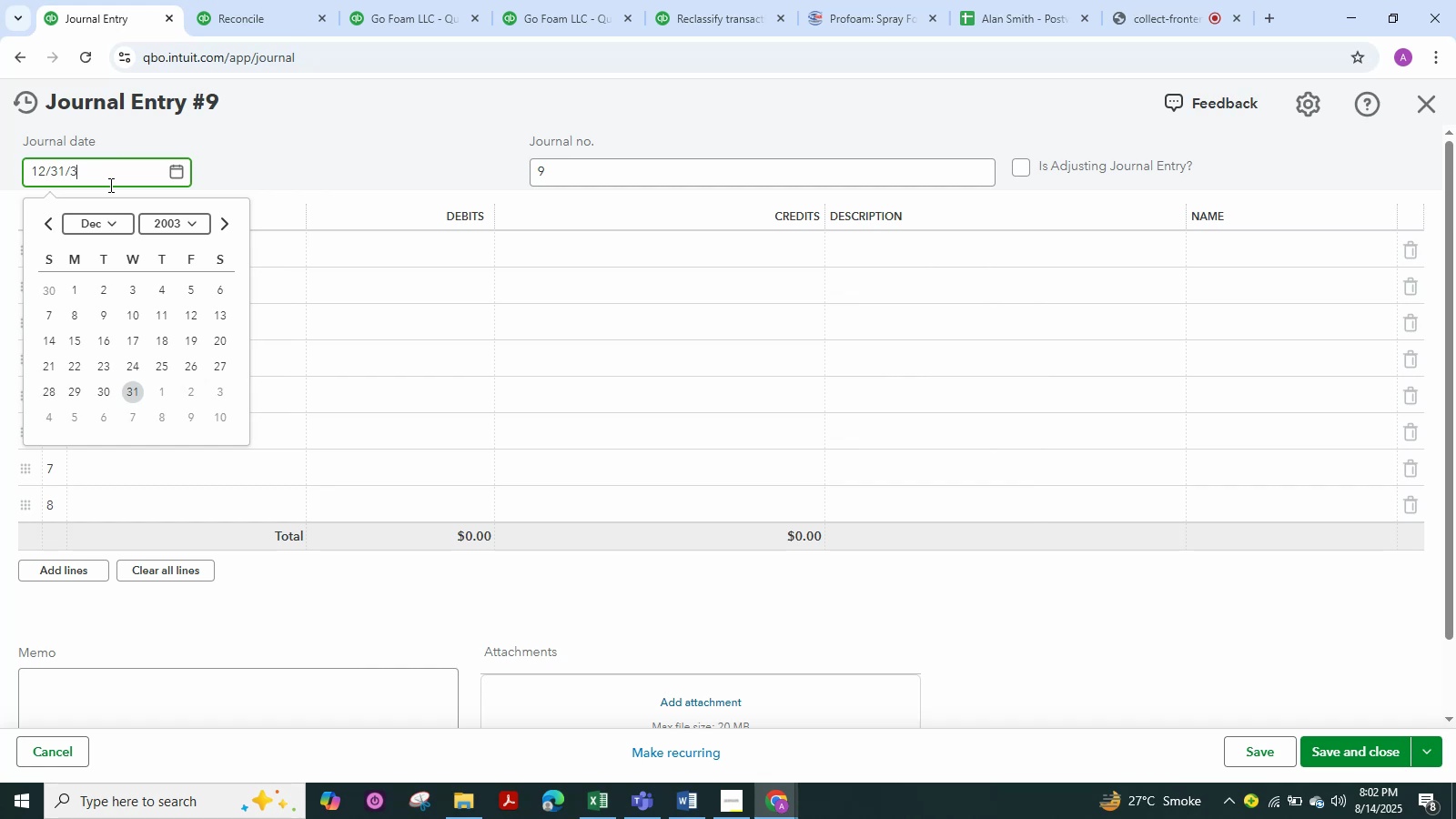 
key(Backspace)
 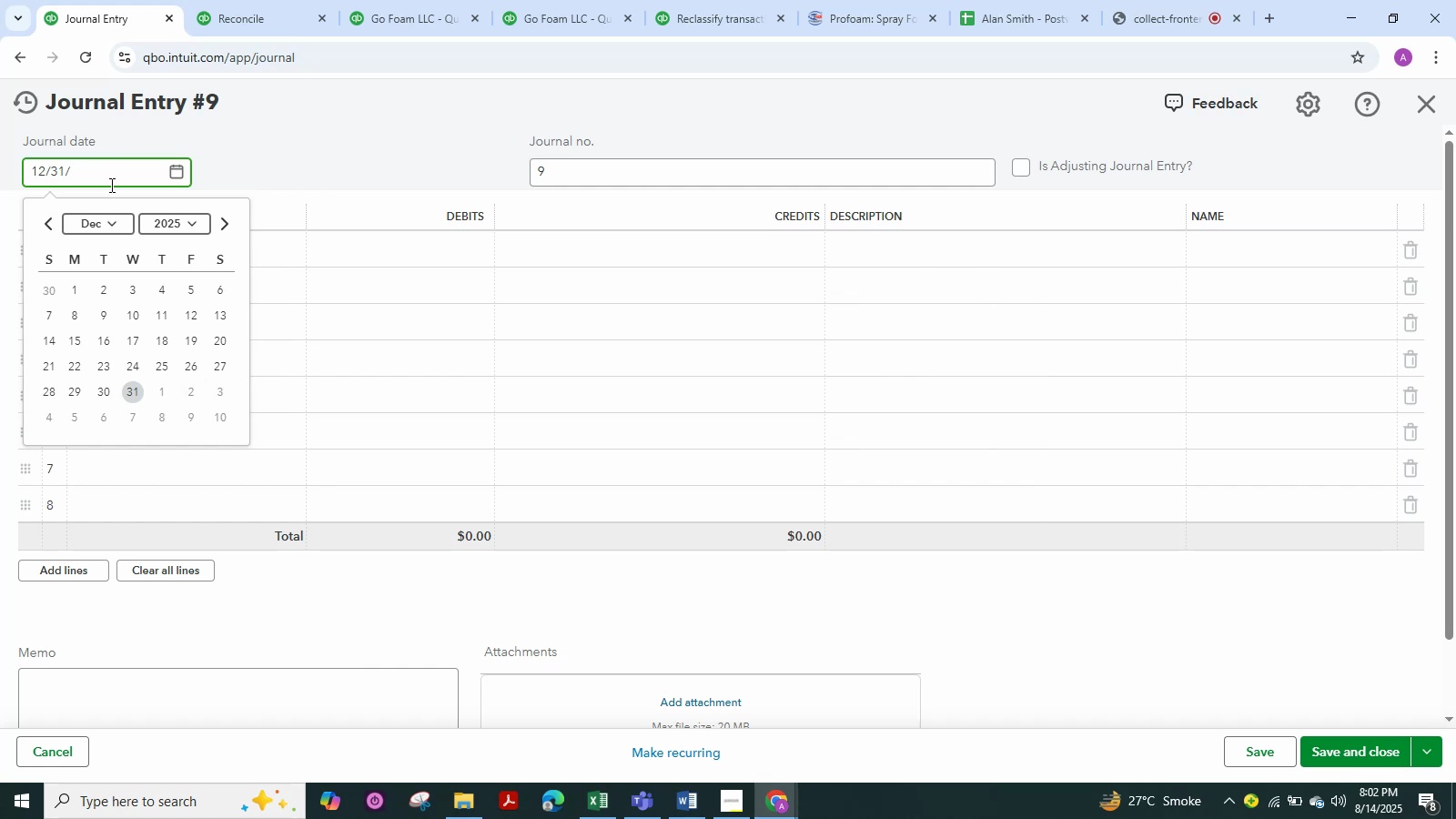 
key(Numpad2)
 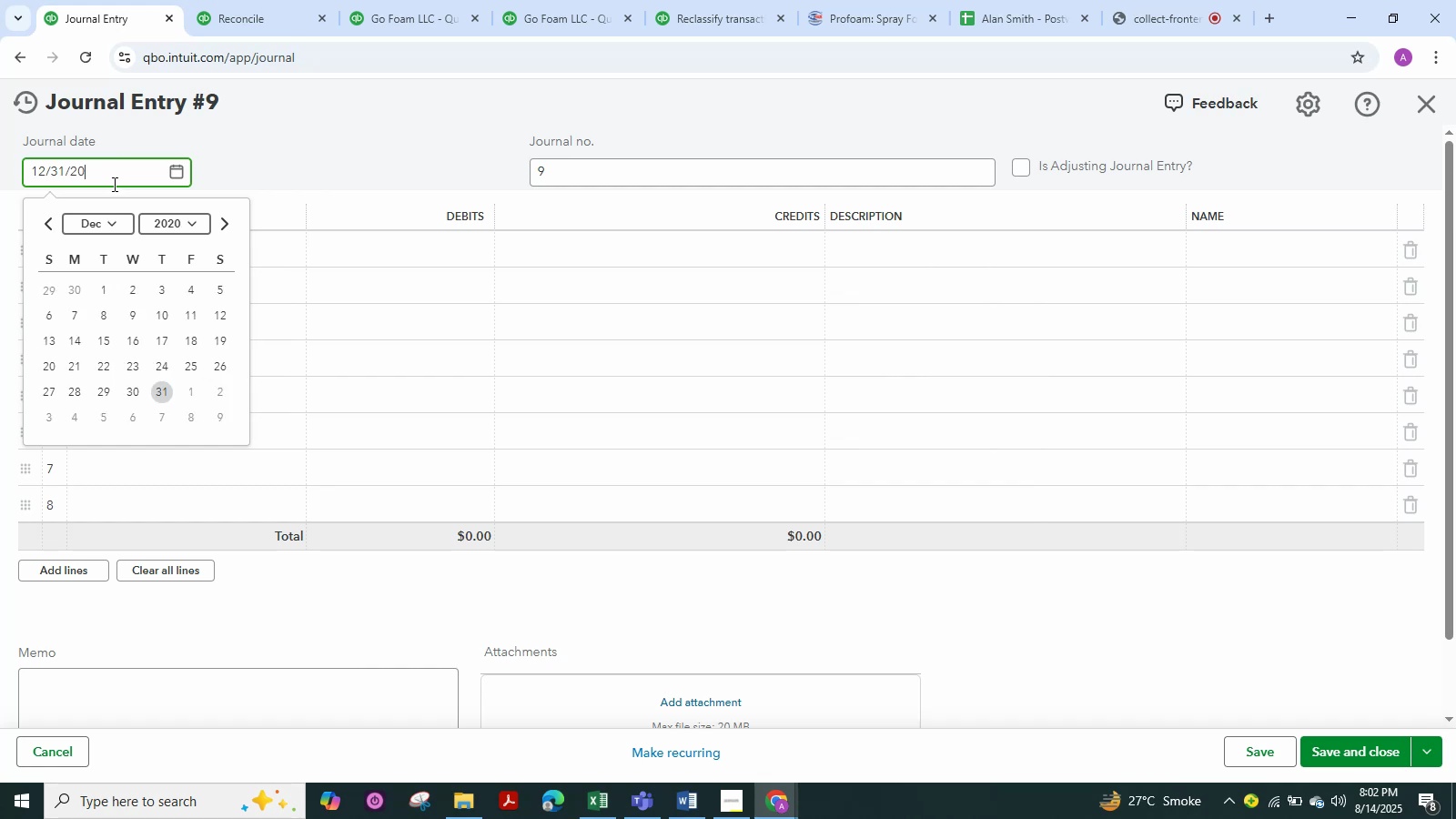 
key(Numpad0)
 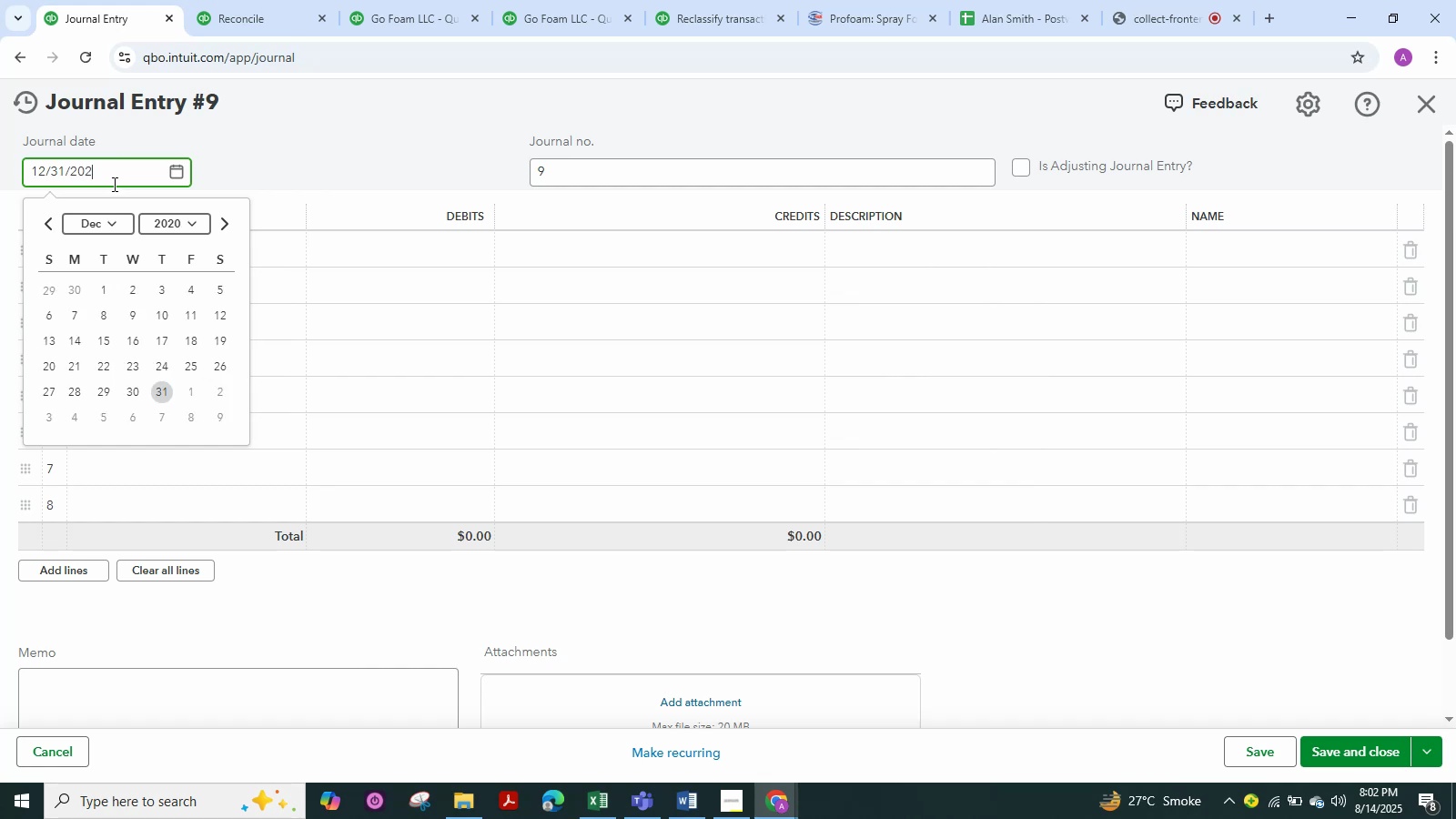 
key(Numpad2)
 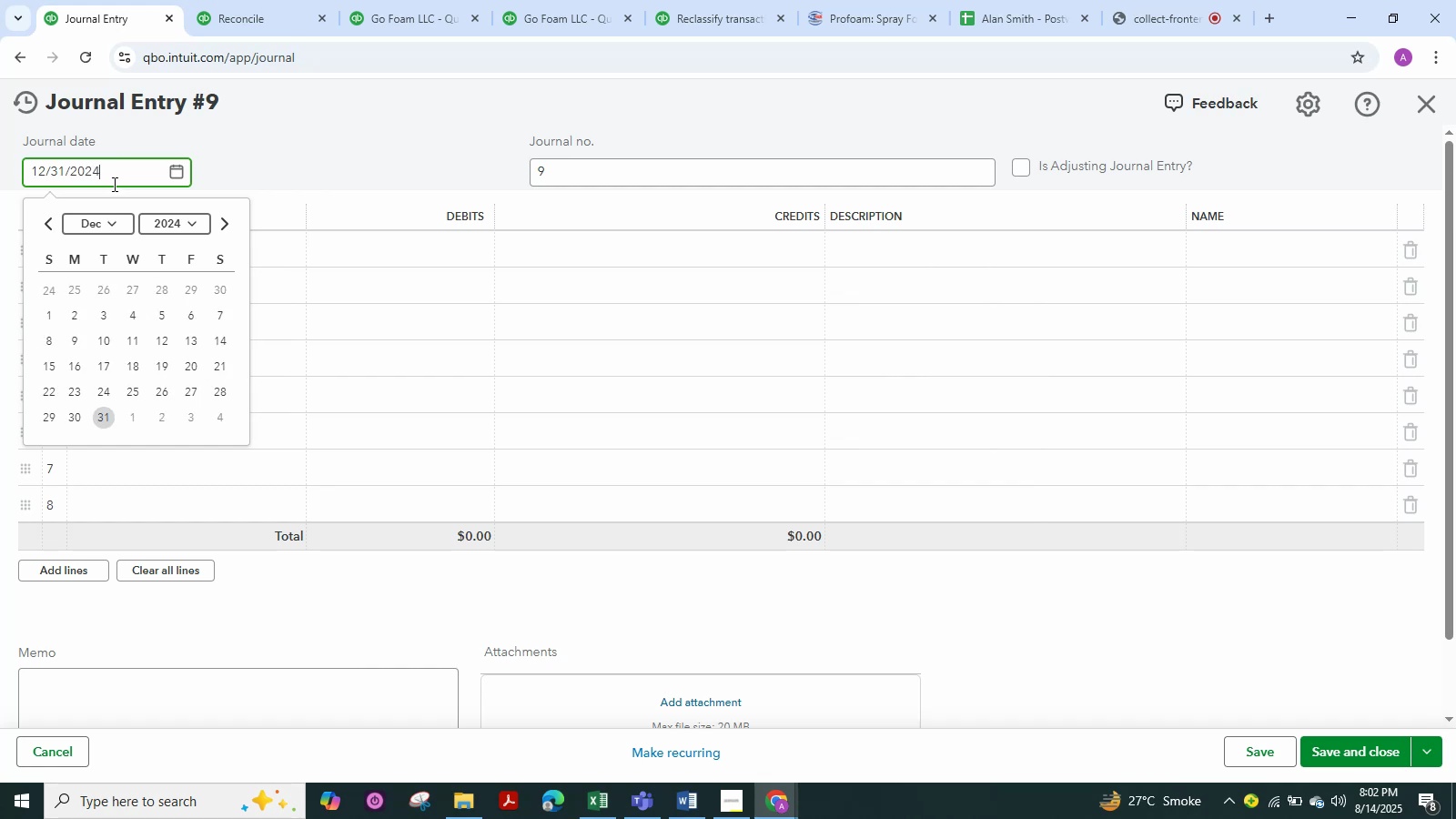 
key(Numpad4)
 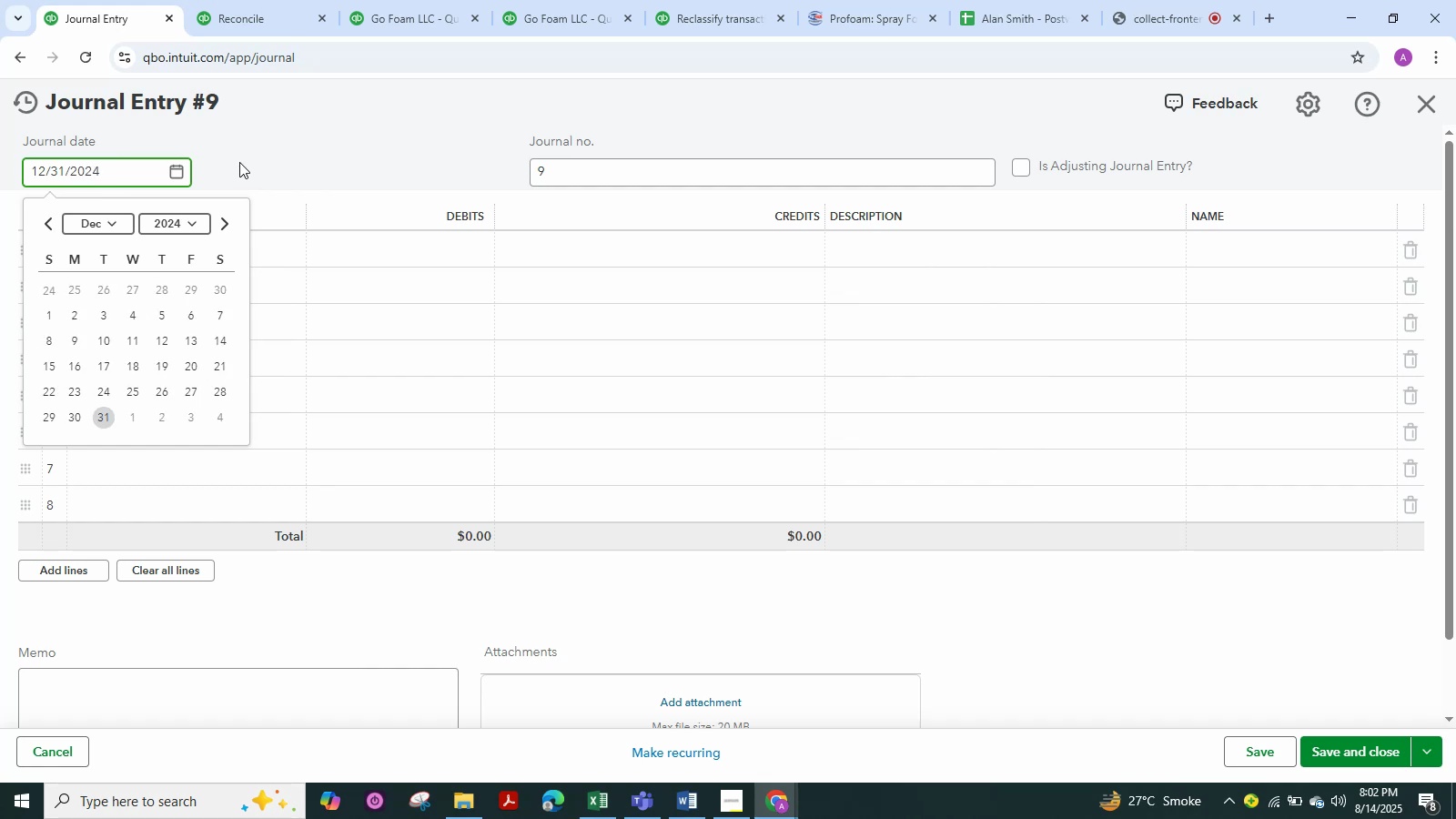 
left_click([239, 162])
 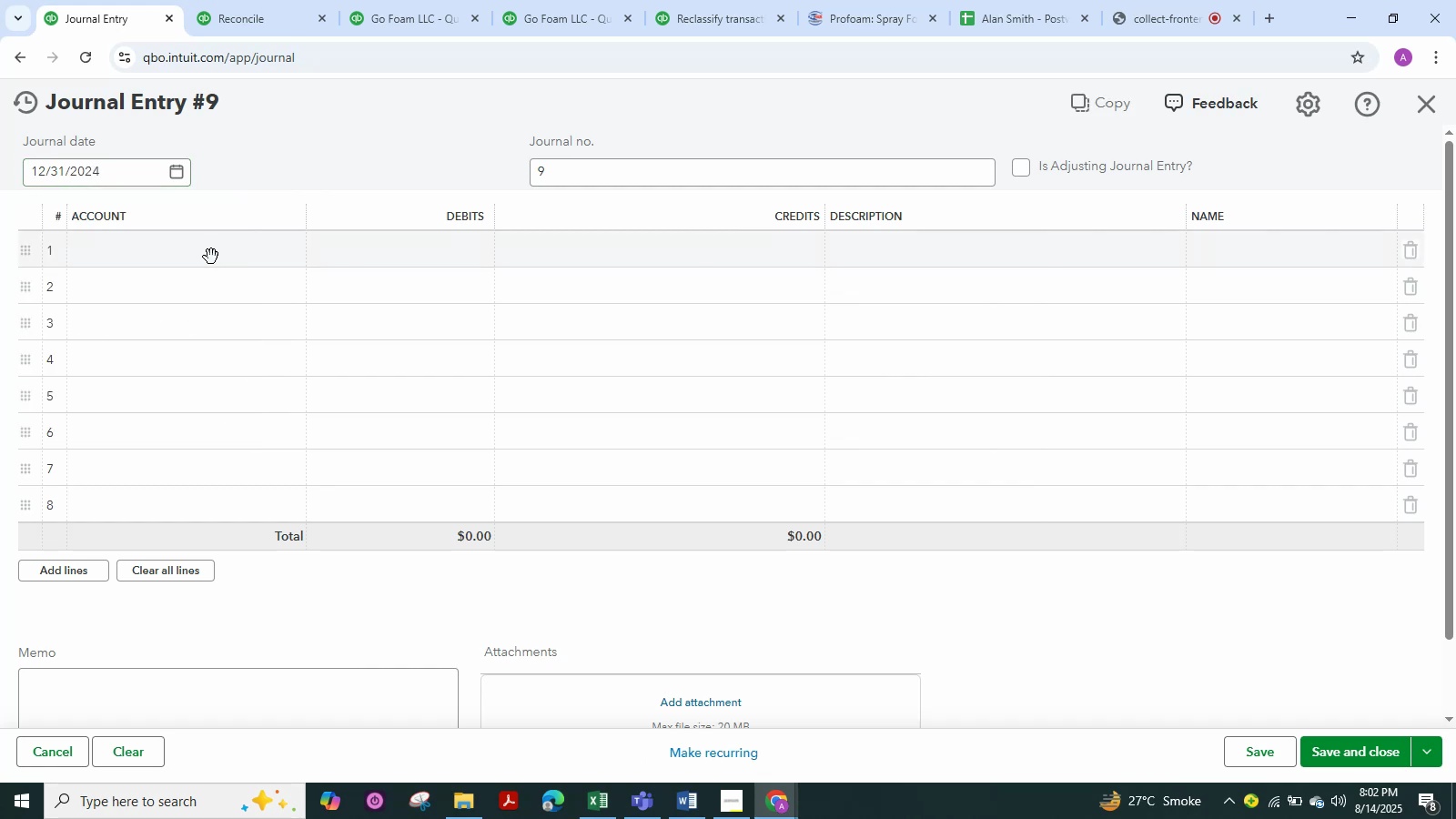 
left_click([211, 257])
 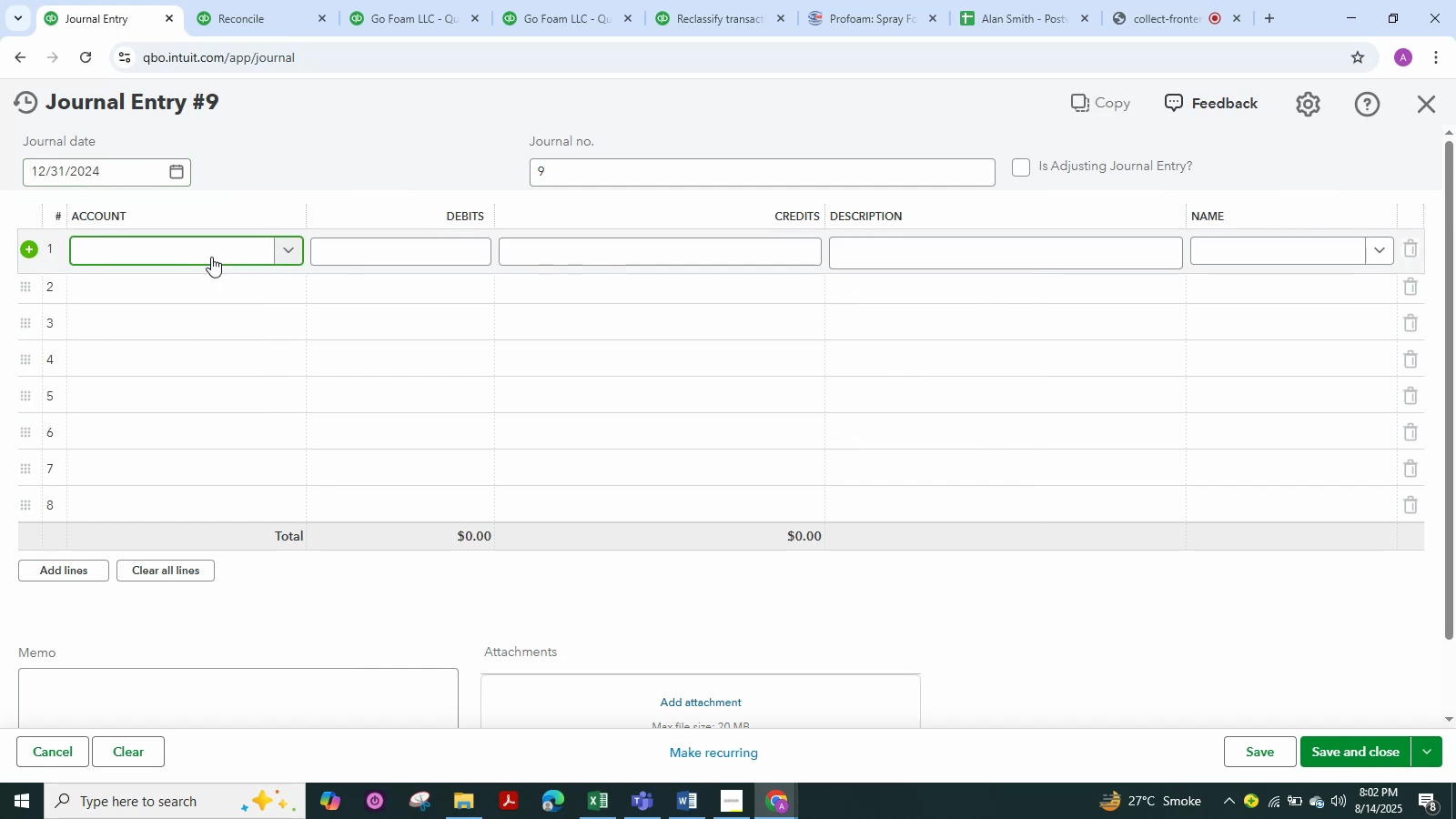 
type(payt)
key(Backspace)
type(roll)
 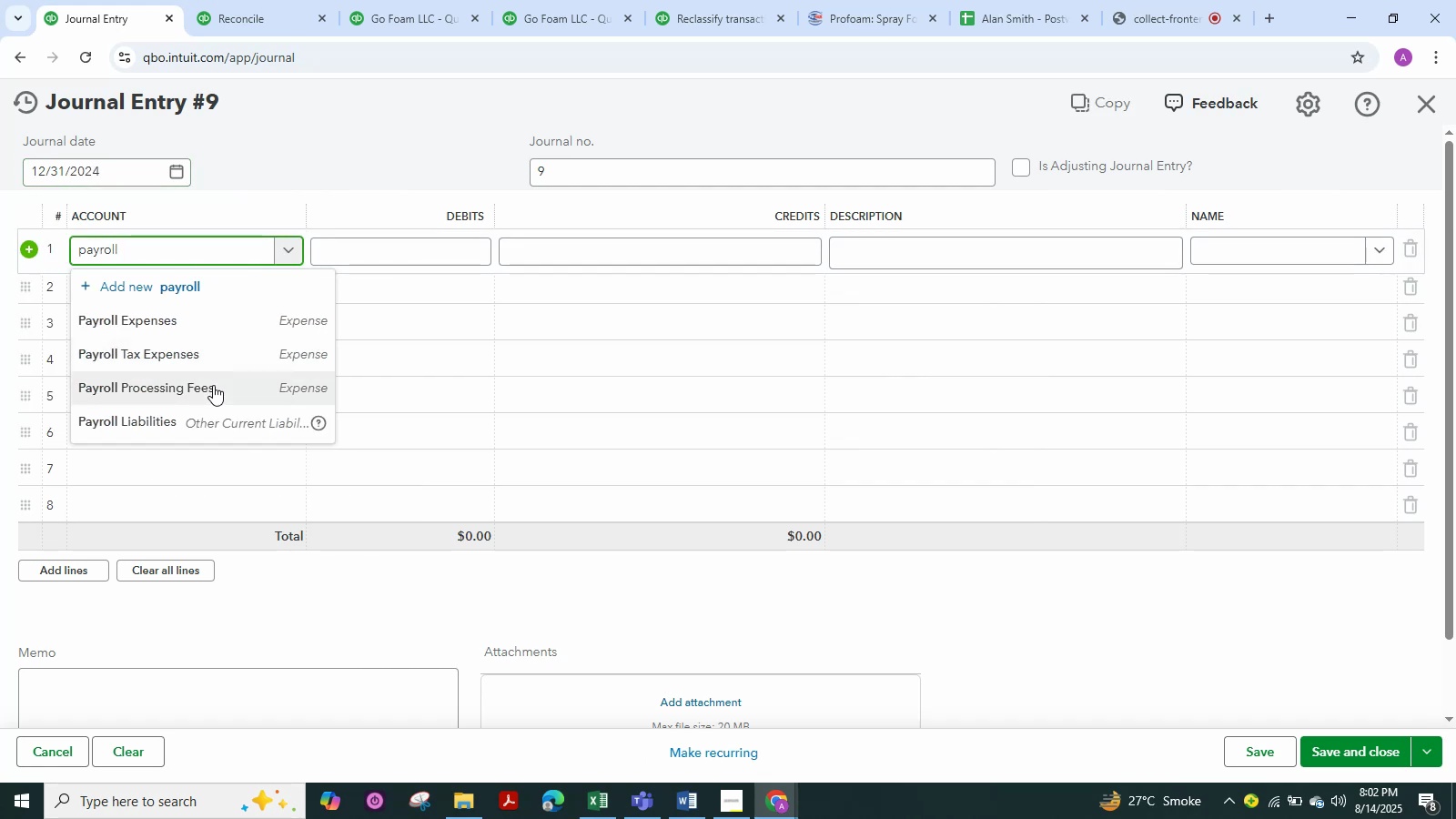 
left_click([216, 417])
 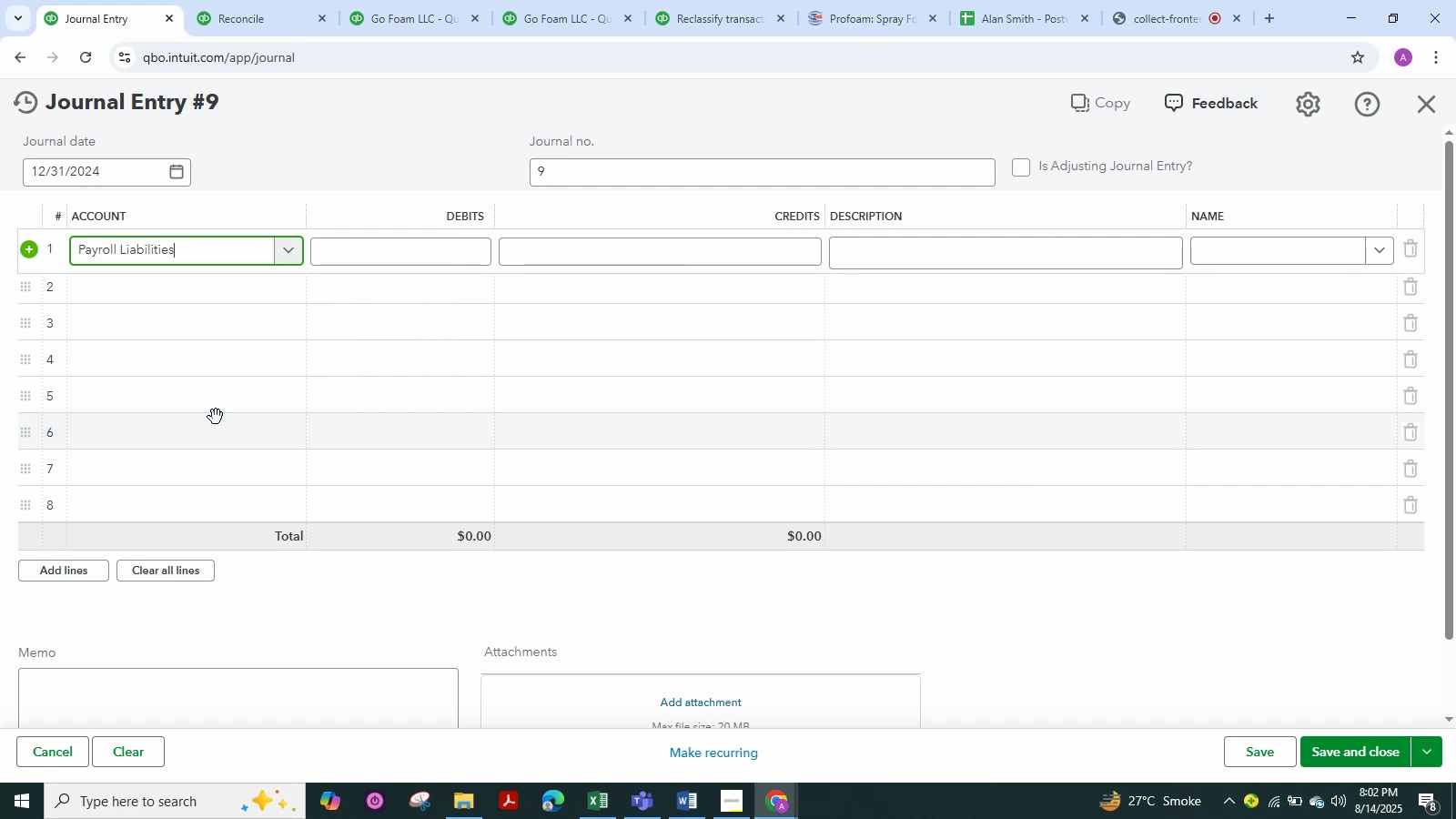 
wait(8.54)
 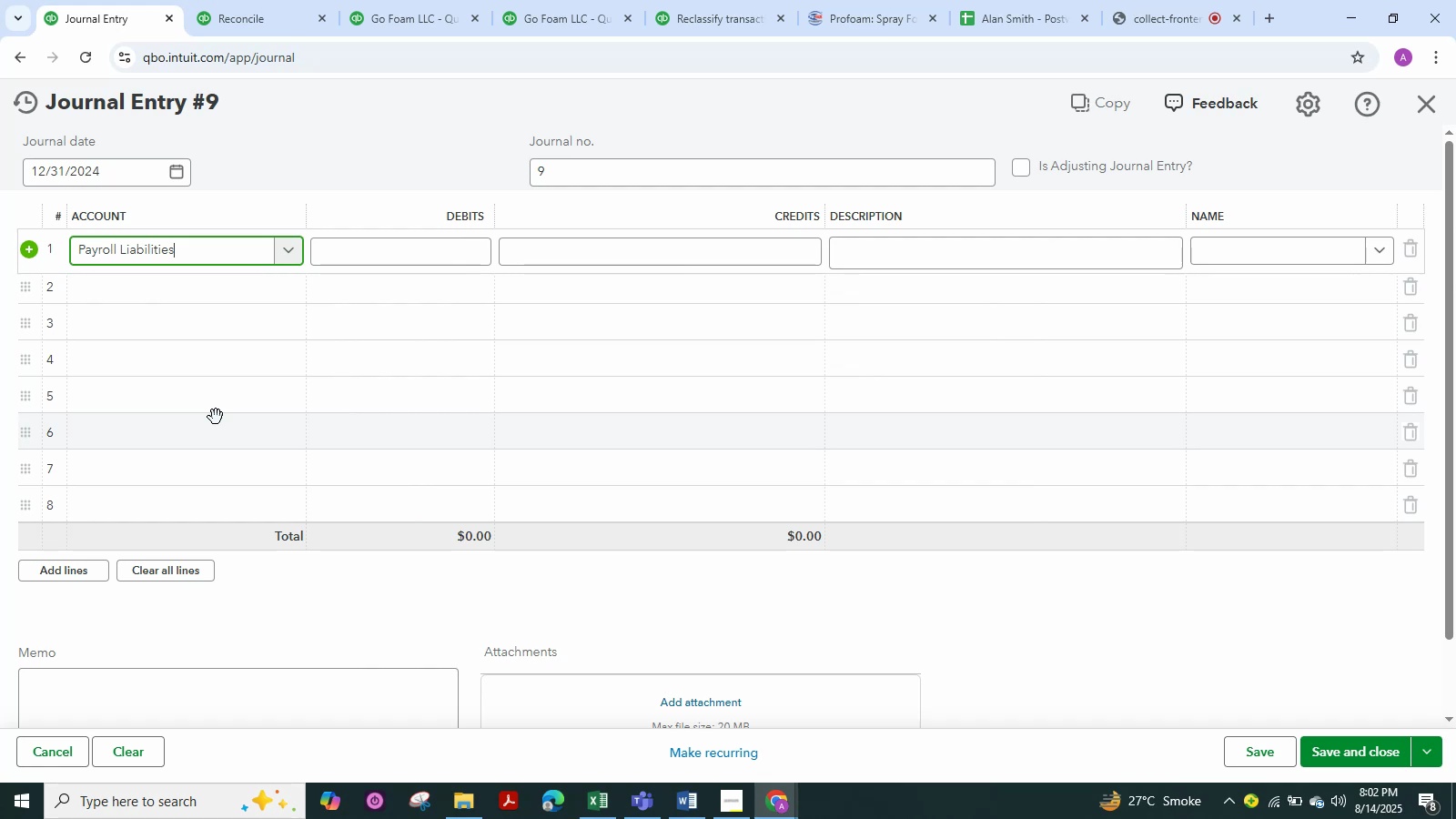 
left_click_drag(start_coordinate=[409, 272], to_coordinate=[421, 261])
 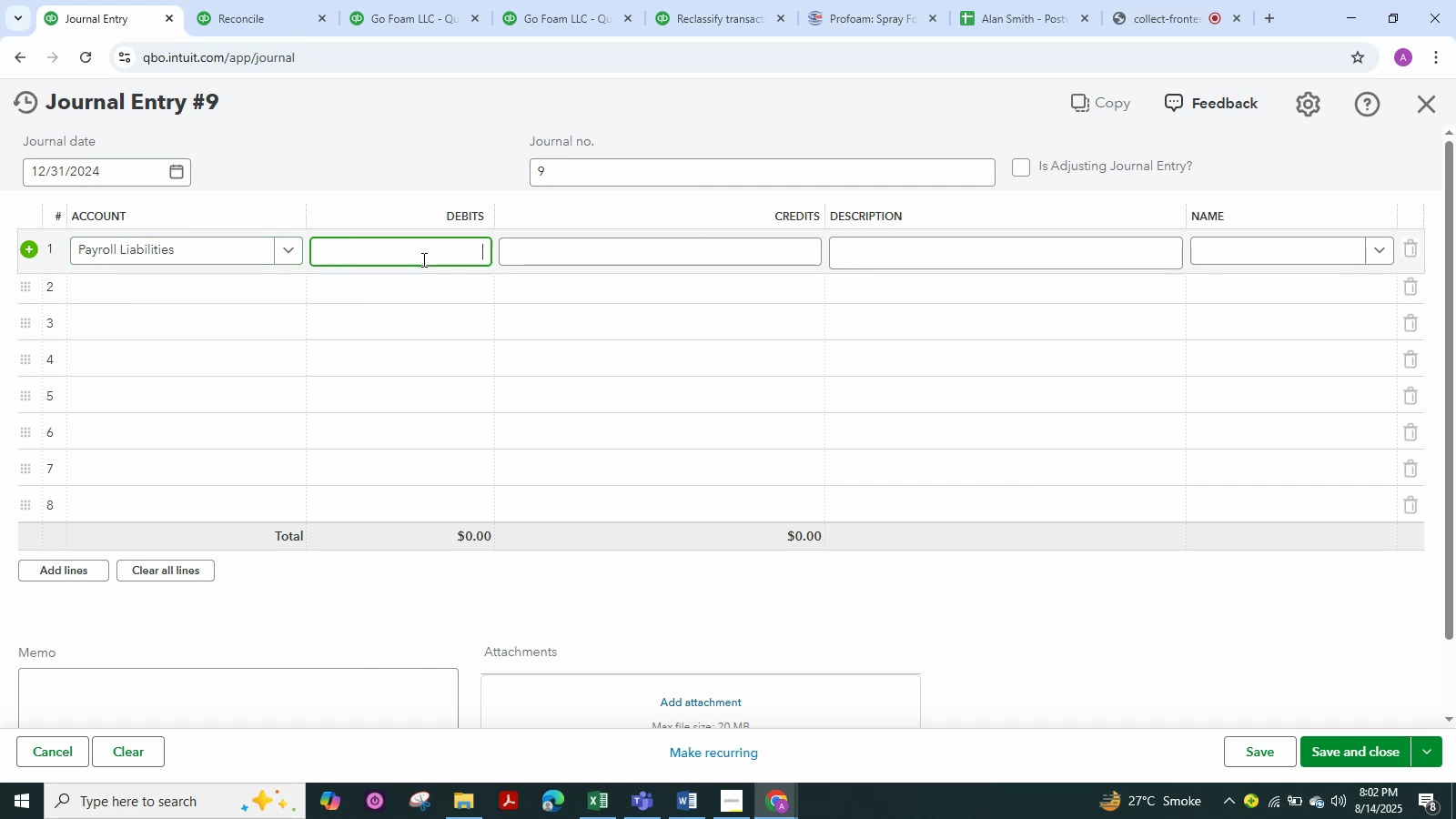 
double_click([422, 259])
 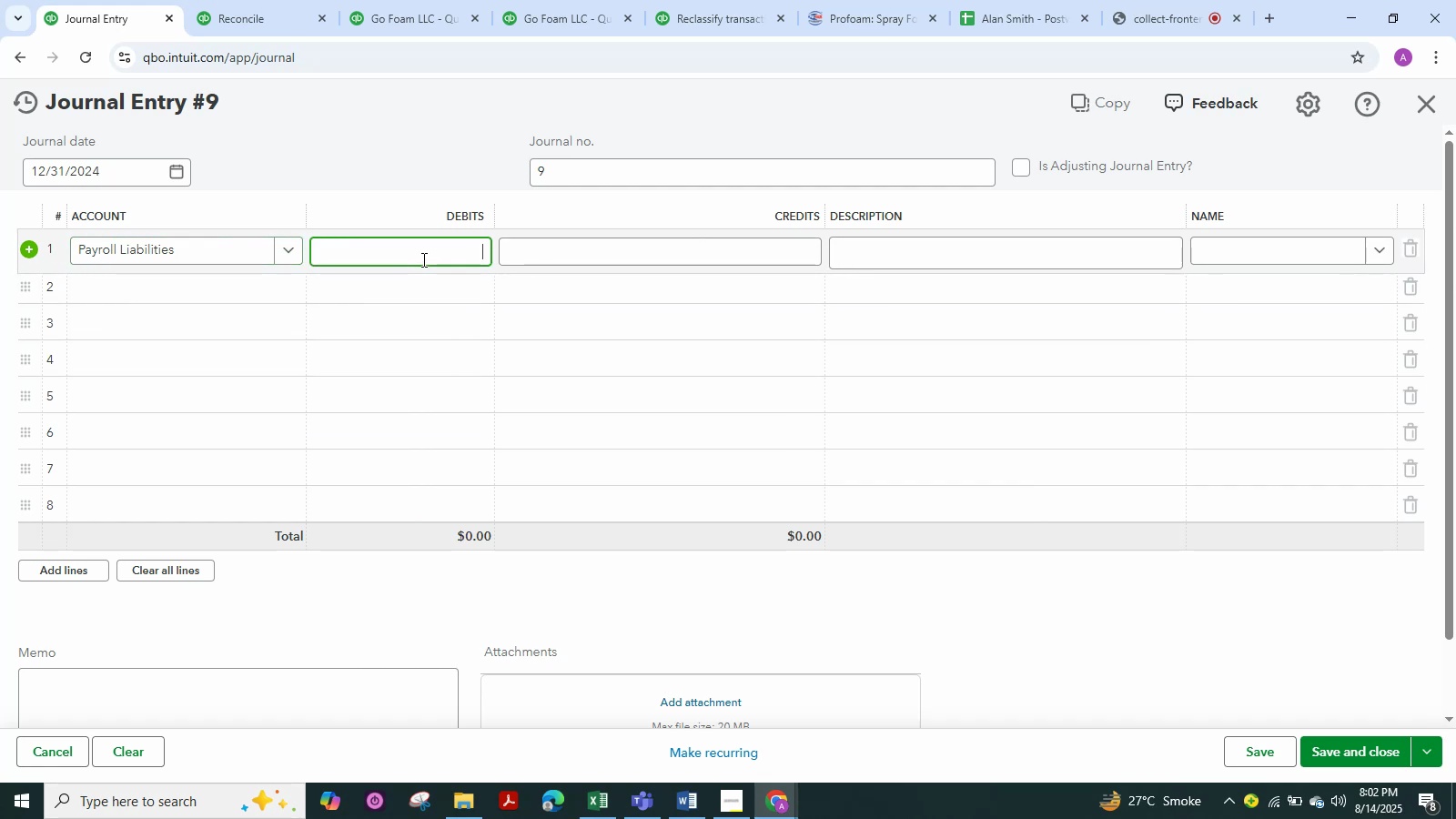 
key(Control+V)
 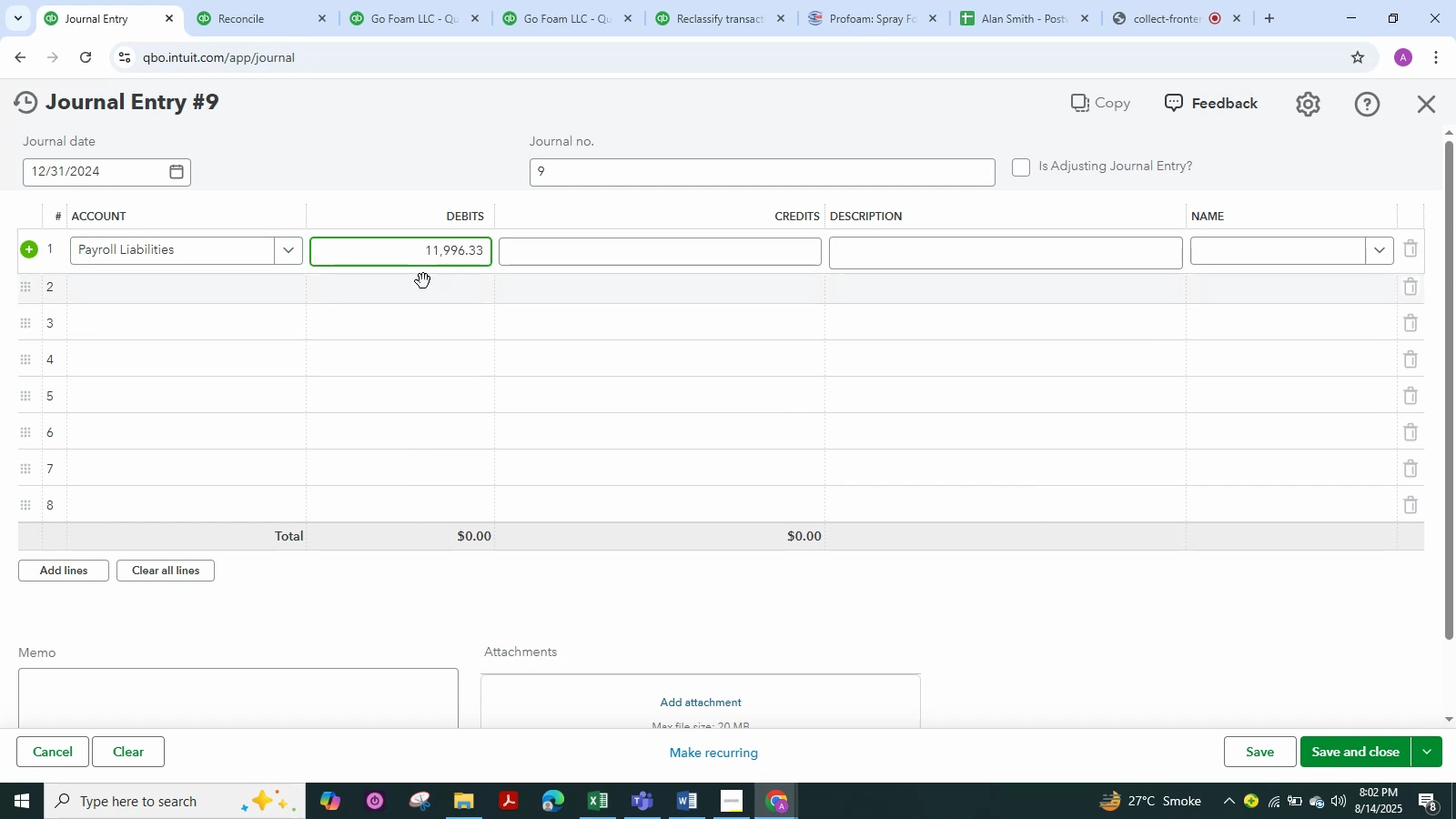 
left_click([423, 281])
 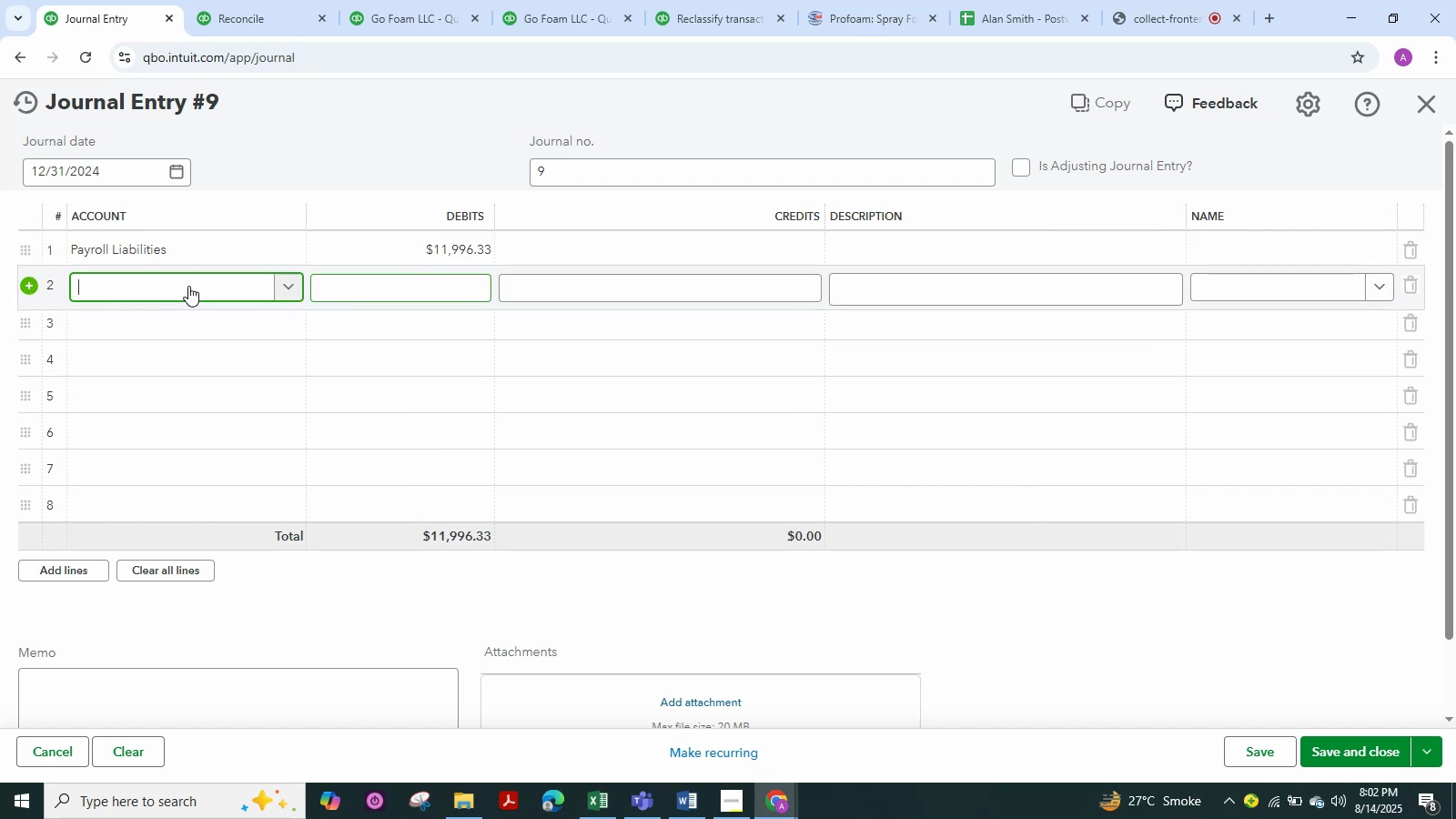 
left_click([188, 286])
 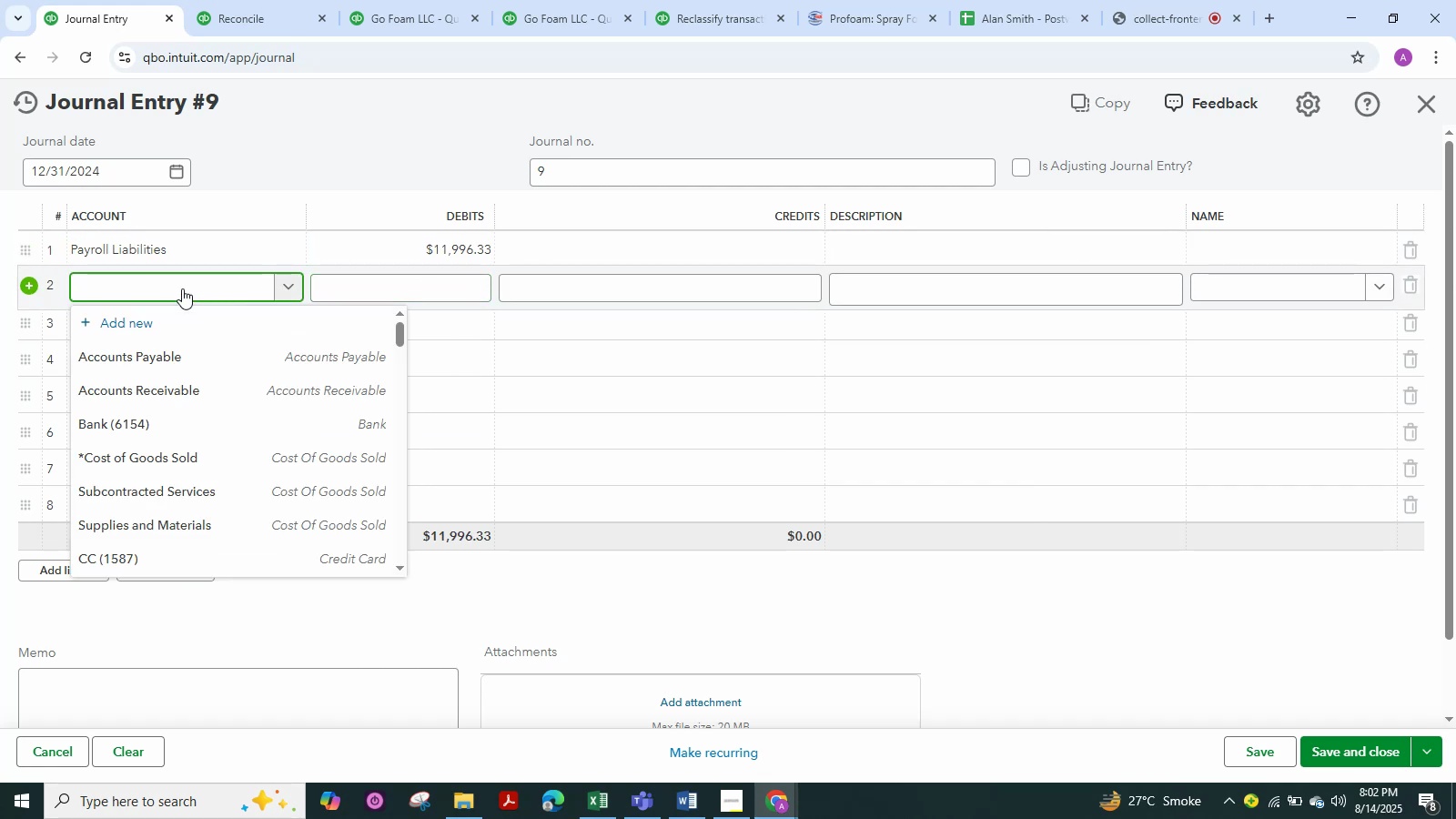 
type(payroll)
 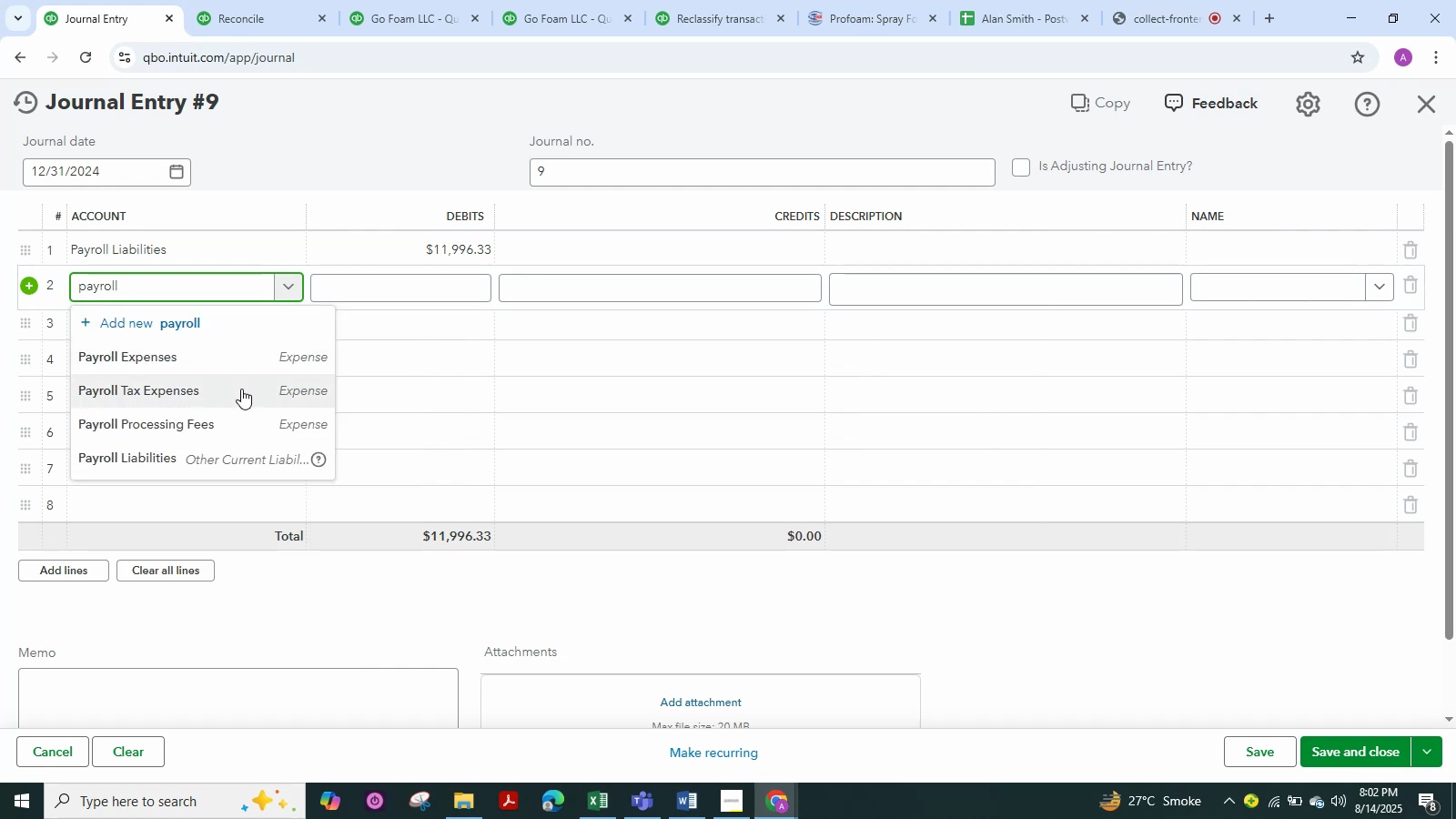 
left_click([241, 389])
 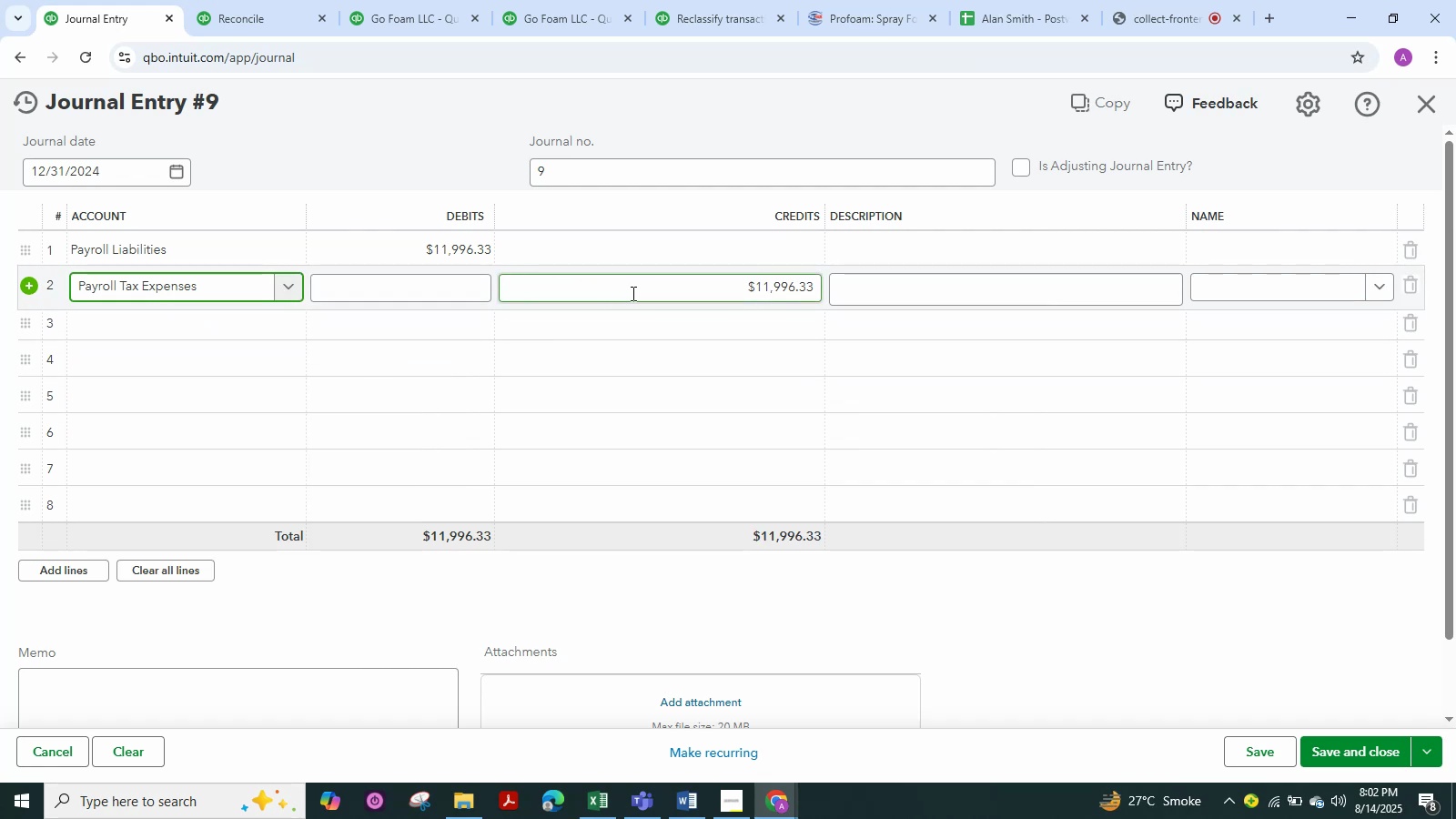 
left_click_drag(start_coordinate=[653, 274], to_coordinate=[865, 271])
 